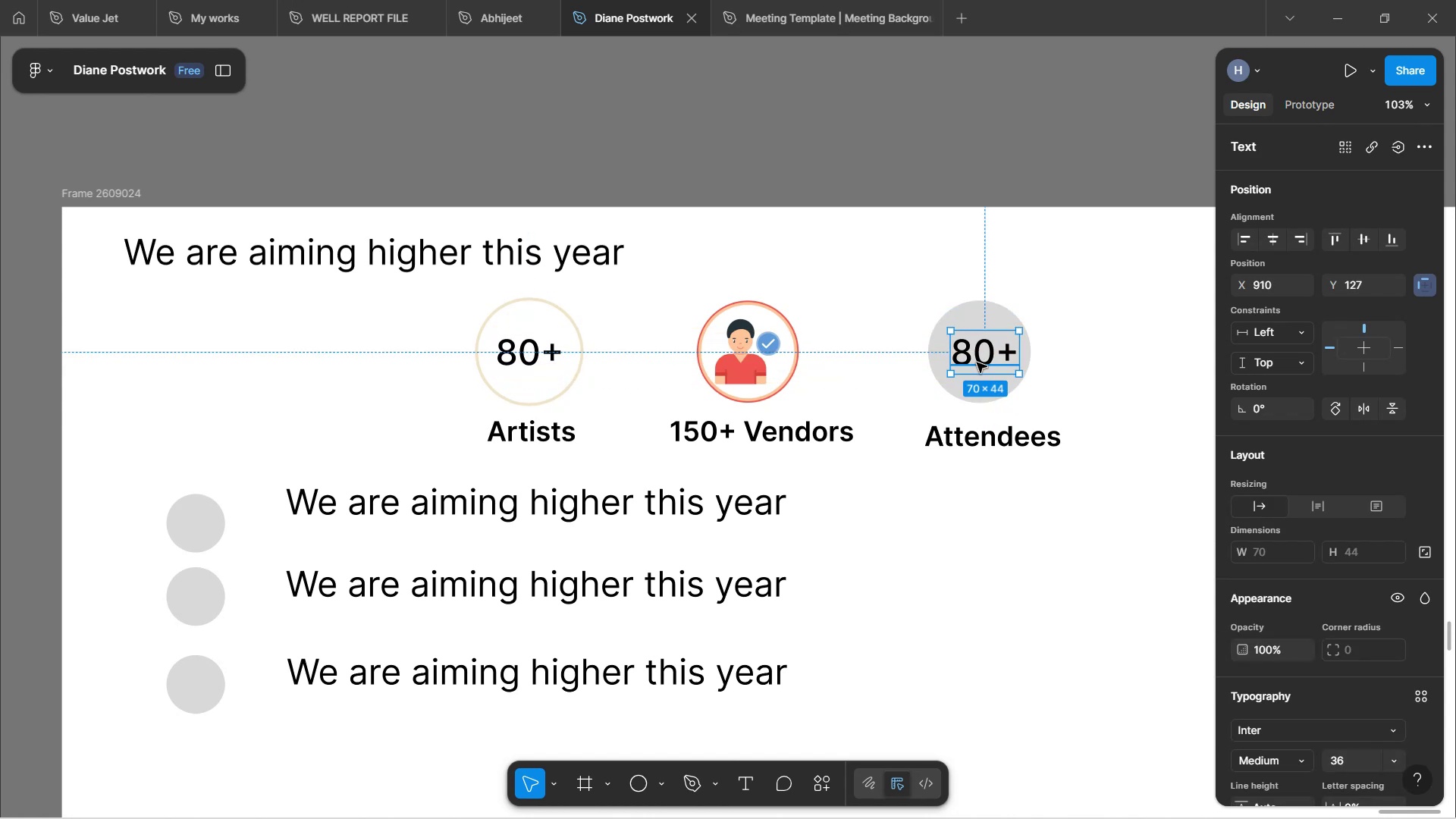 
hold_key(key=AltLeft, duration=0.64)
 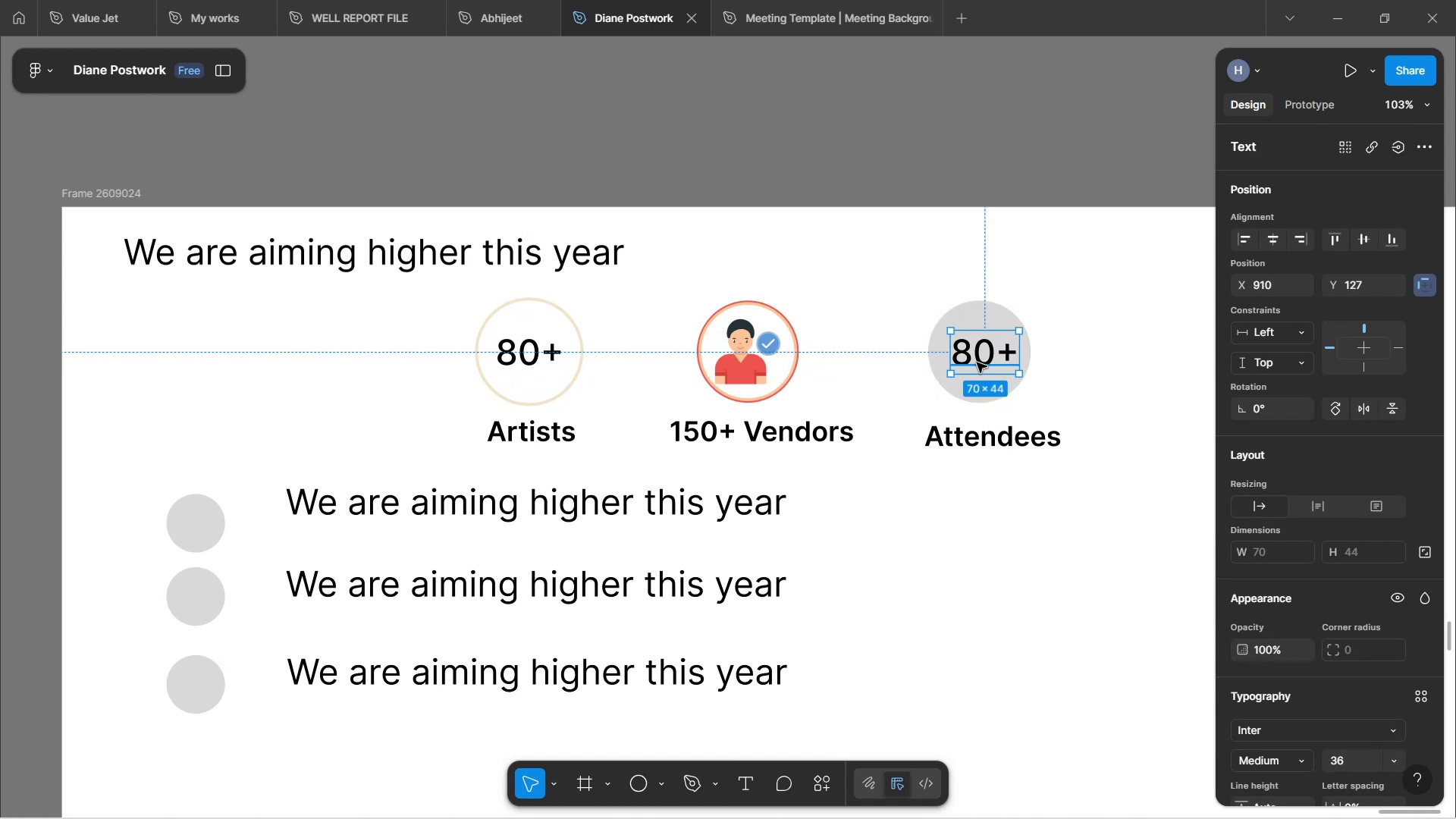 
double_click([977, 362])
 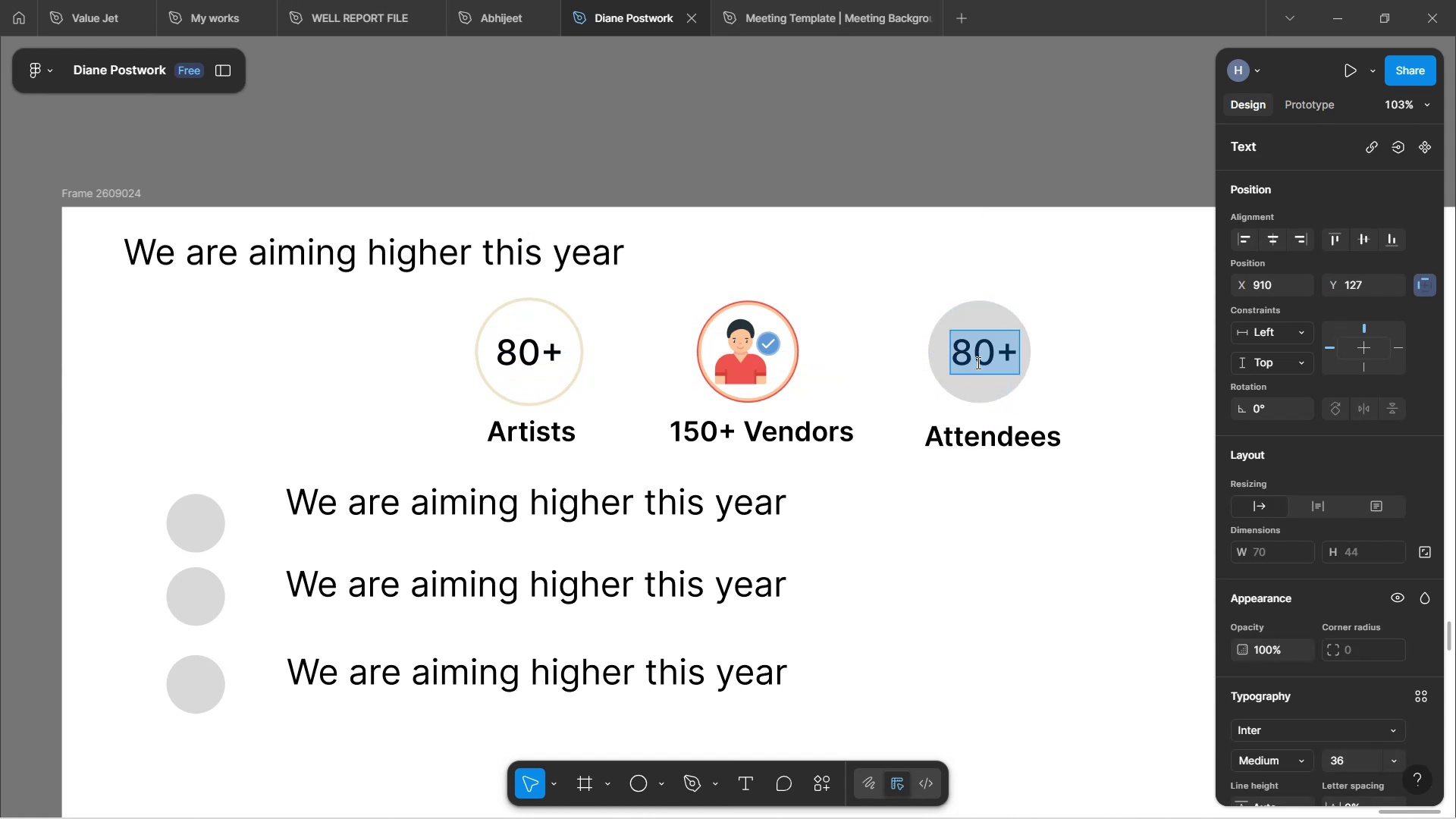 
type(2k+)
 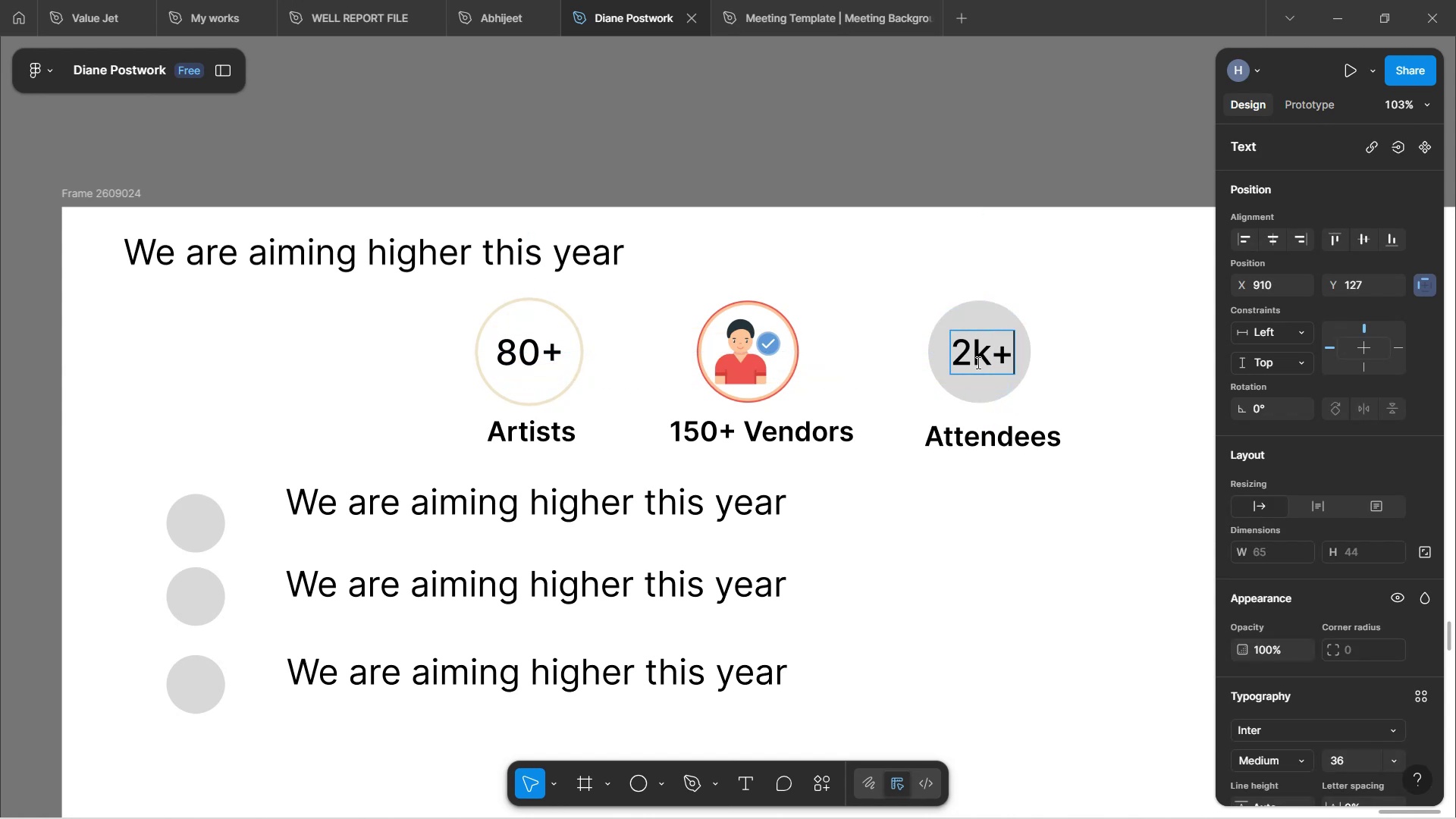 
left_click([927, 265])
 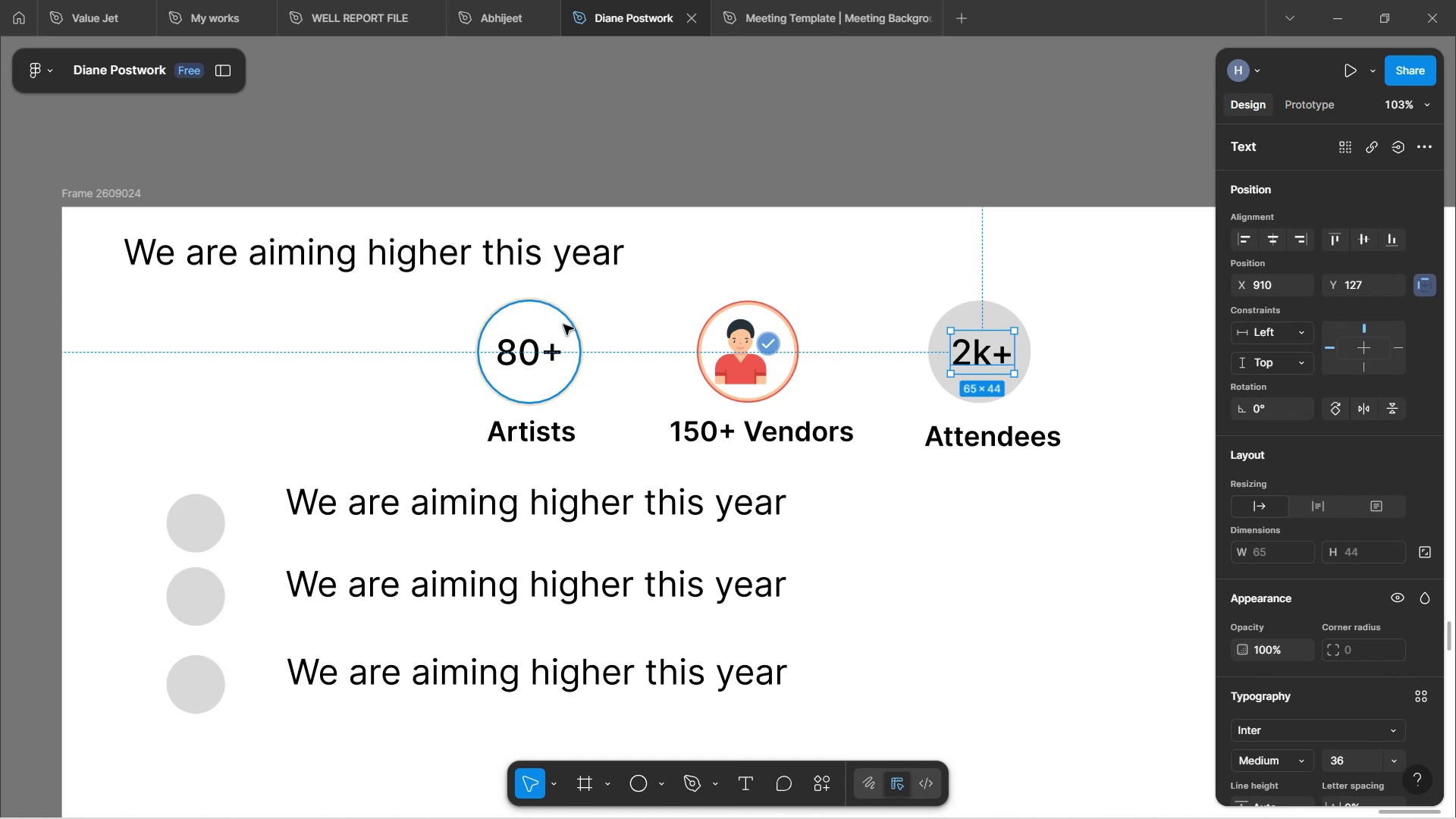 
left_click([565, 321])
 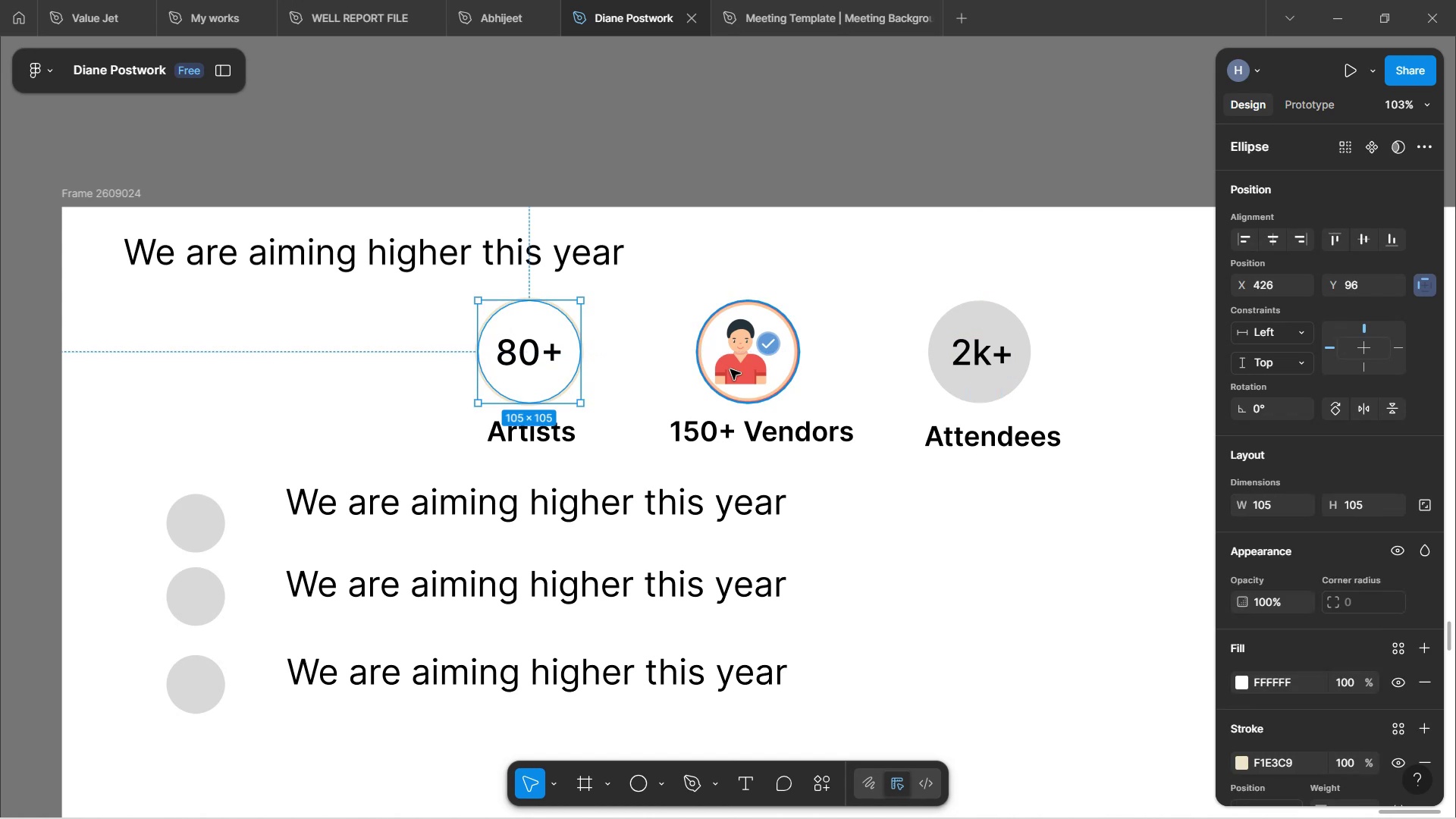 
key(Control+C)
 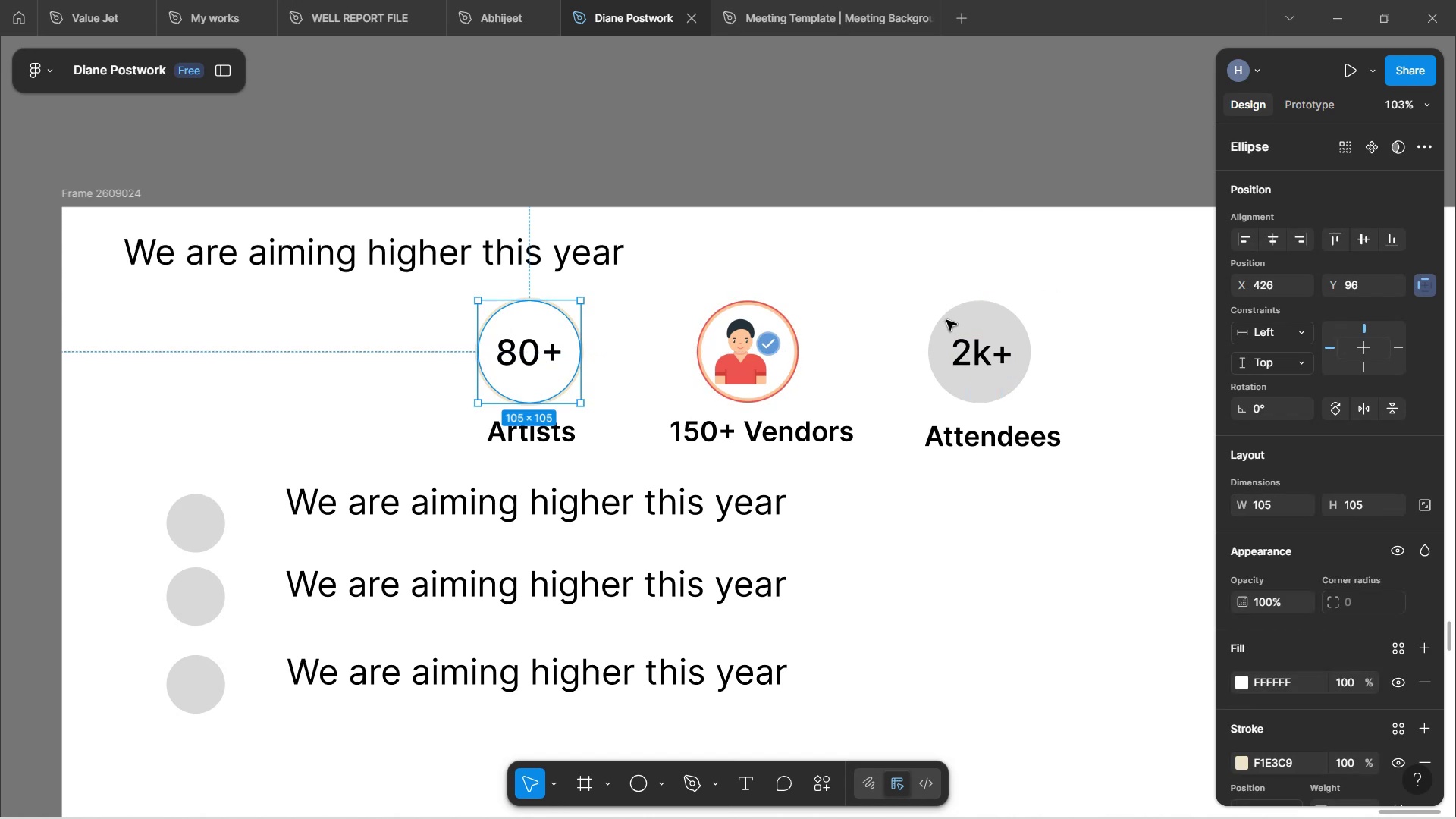 
left_click([969, 325])
 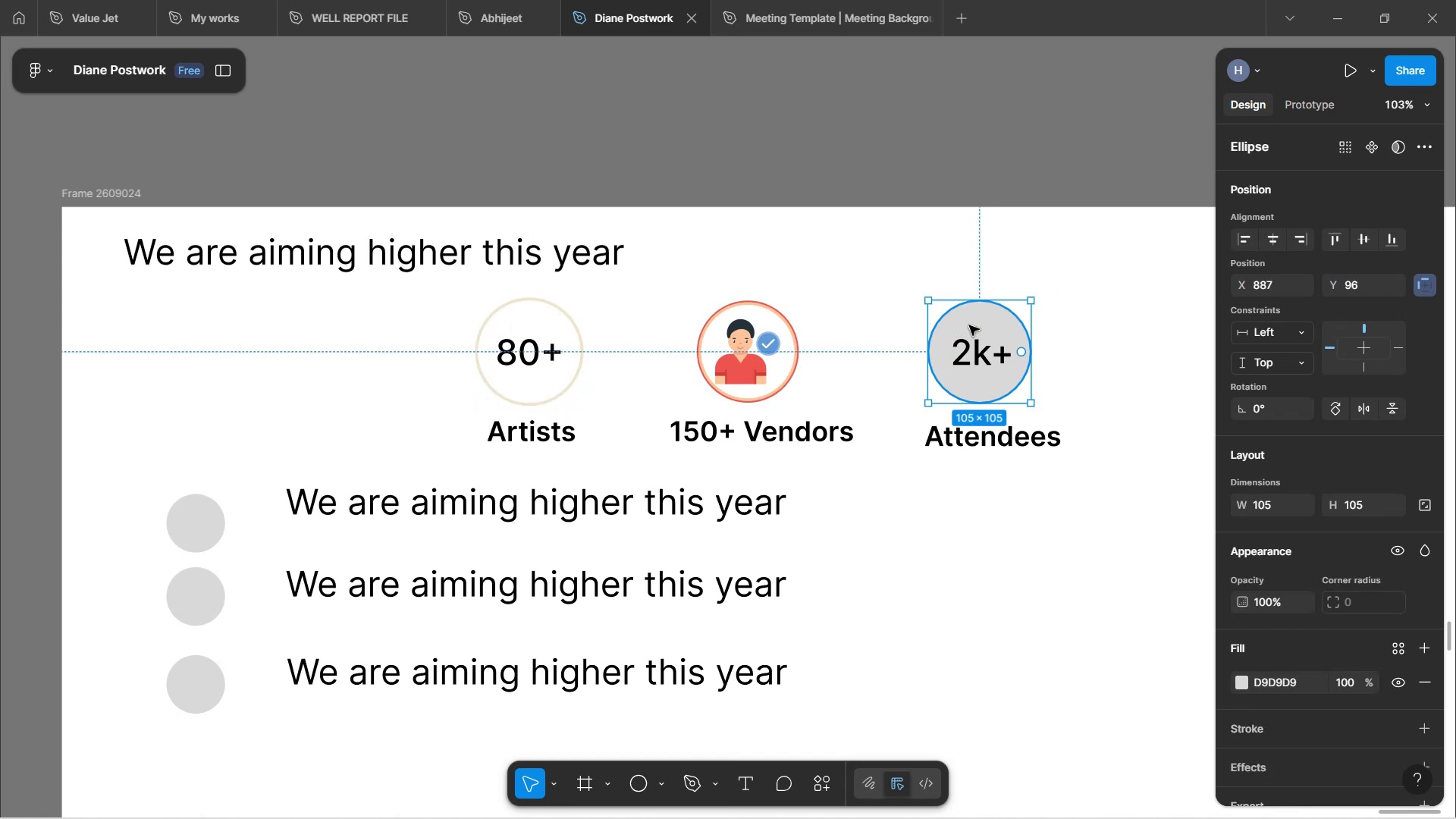 
hold_key(key=ControlLeft, duration=1.52)
 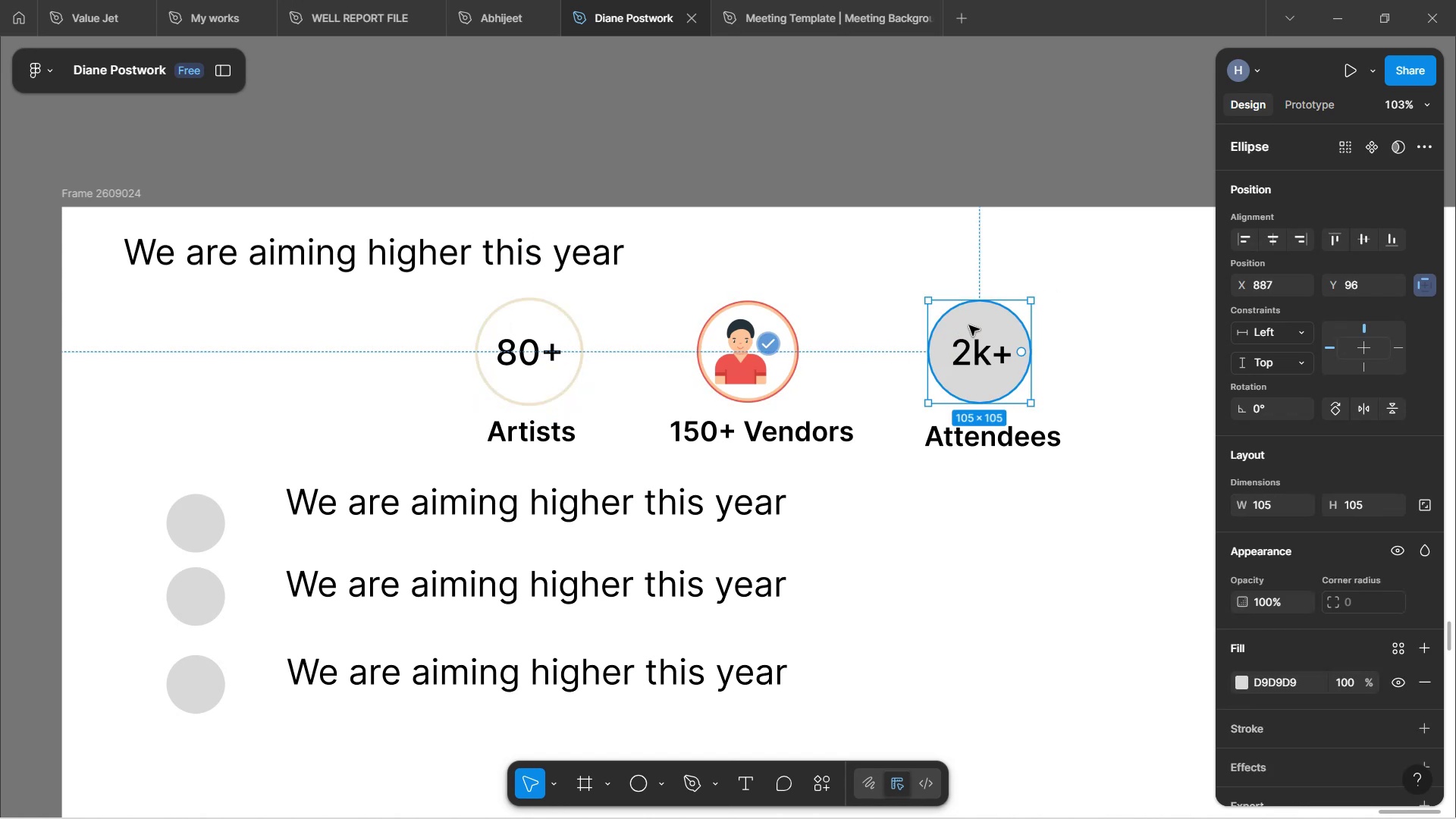 
key(Control+Shift+R)
 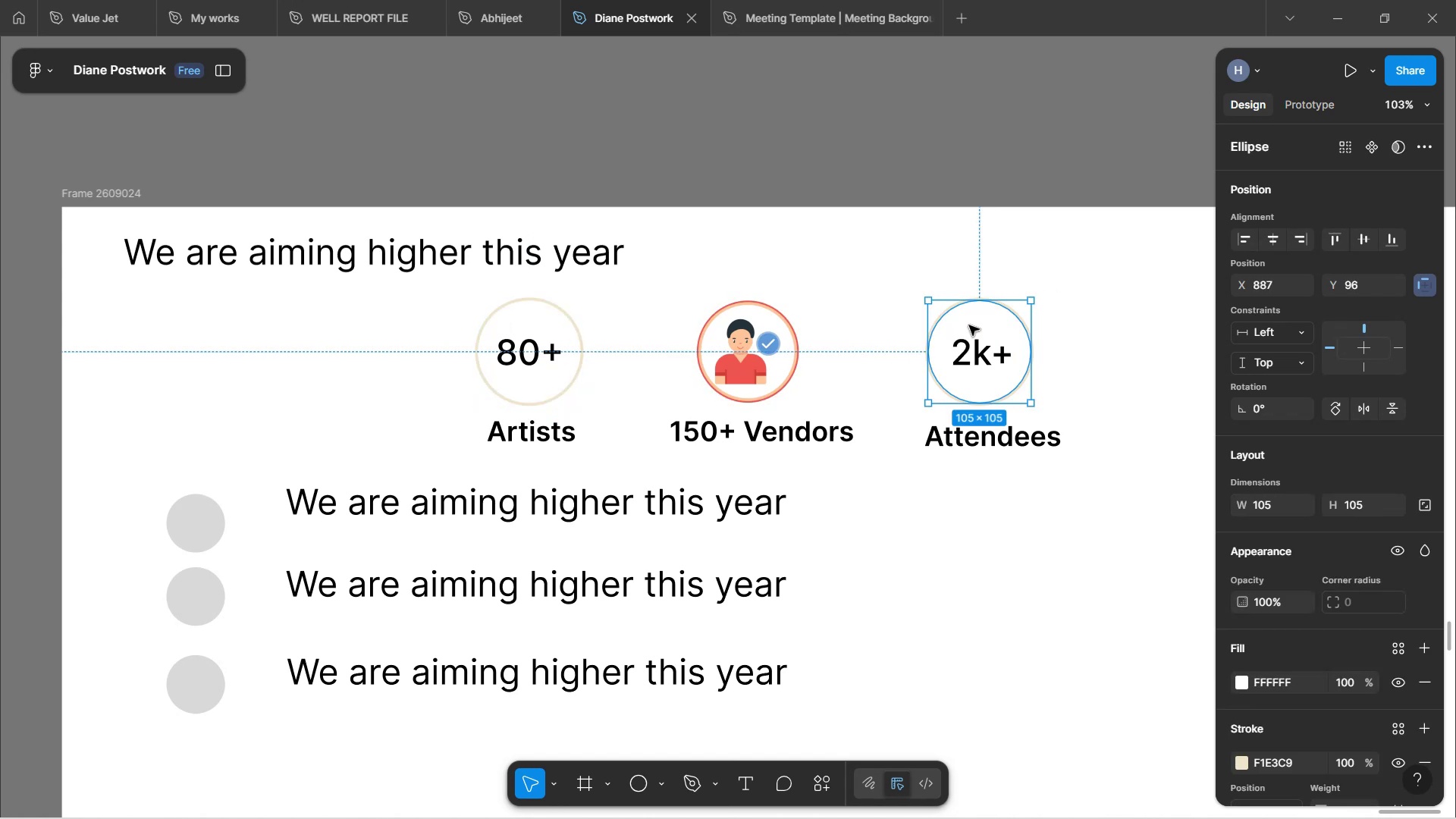 
left_click_drag(start_coordinate=[1011, 513], to_coordinate=[1015, 516])
 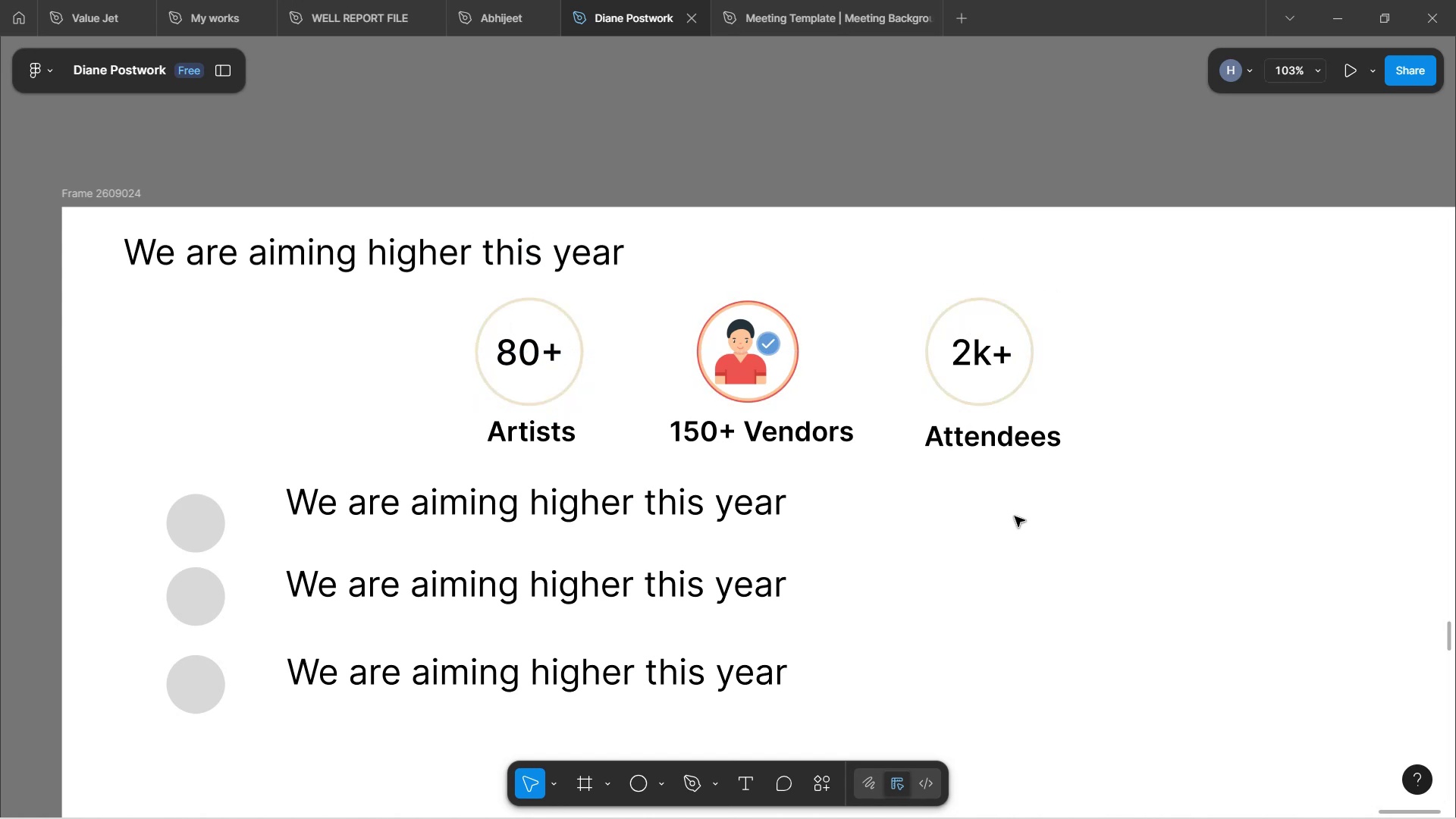 
hold_key(key=ControlLeft, duration=1.03)
scroll: coordinate [1015, 516], scroll_direction: down, amount: 3.0
 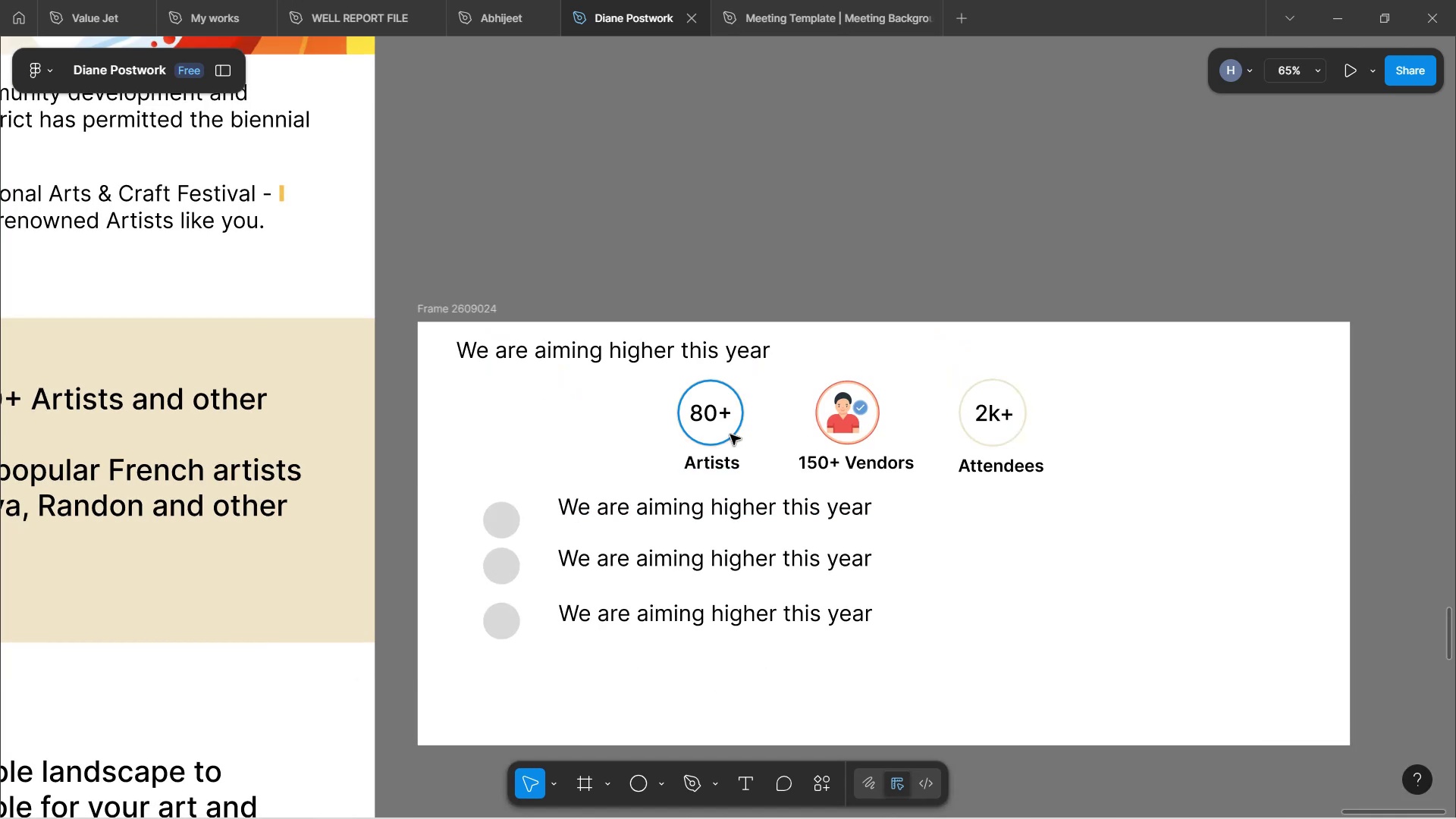 
wait(7.62)
 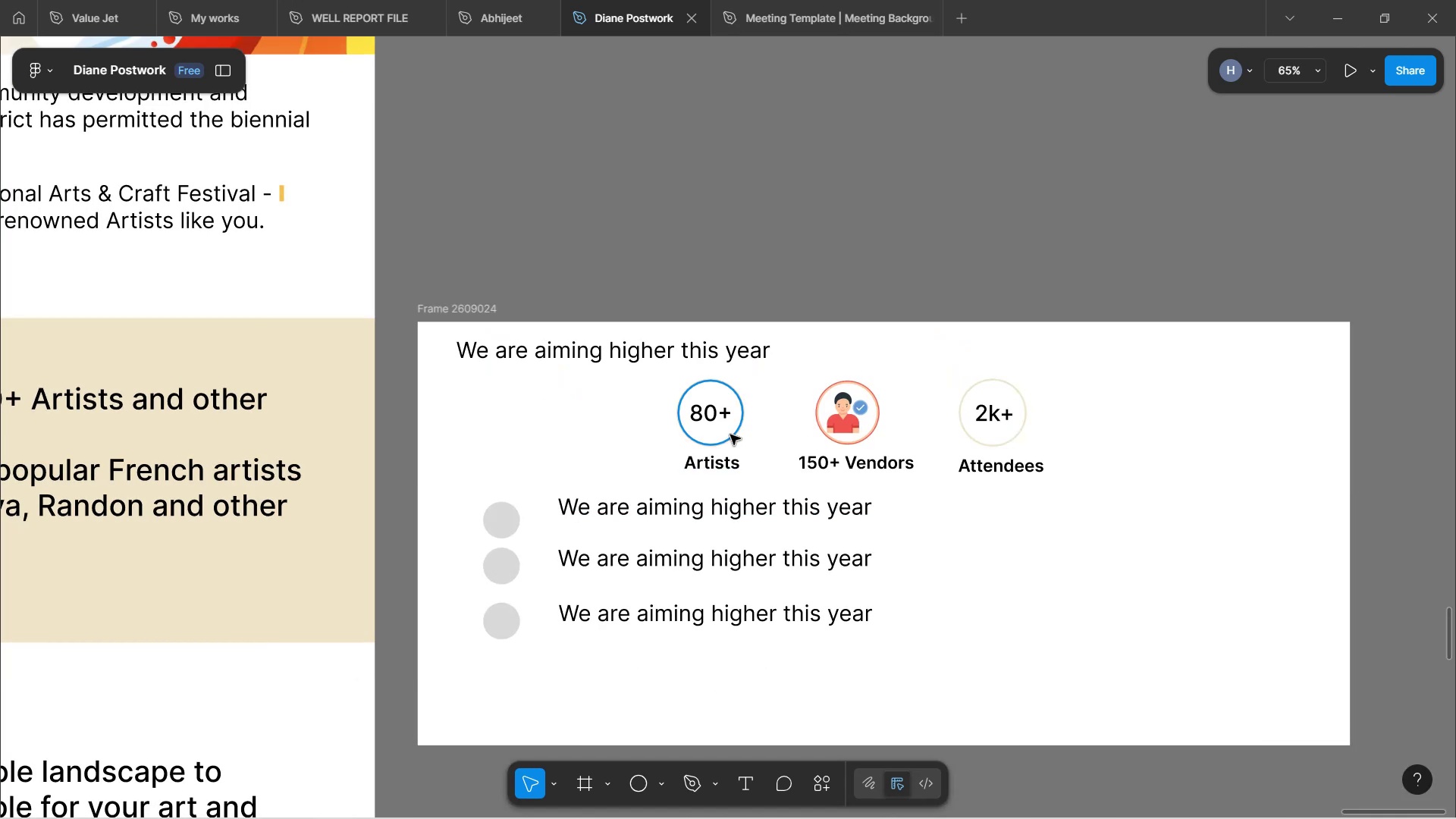 
left_click_drag(start_coordinate=[522, 467], to_coordinate=[732, 568])
 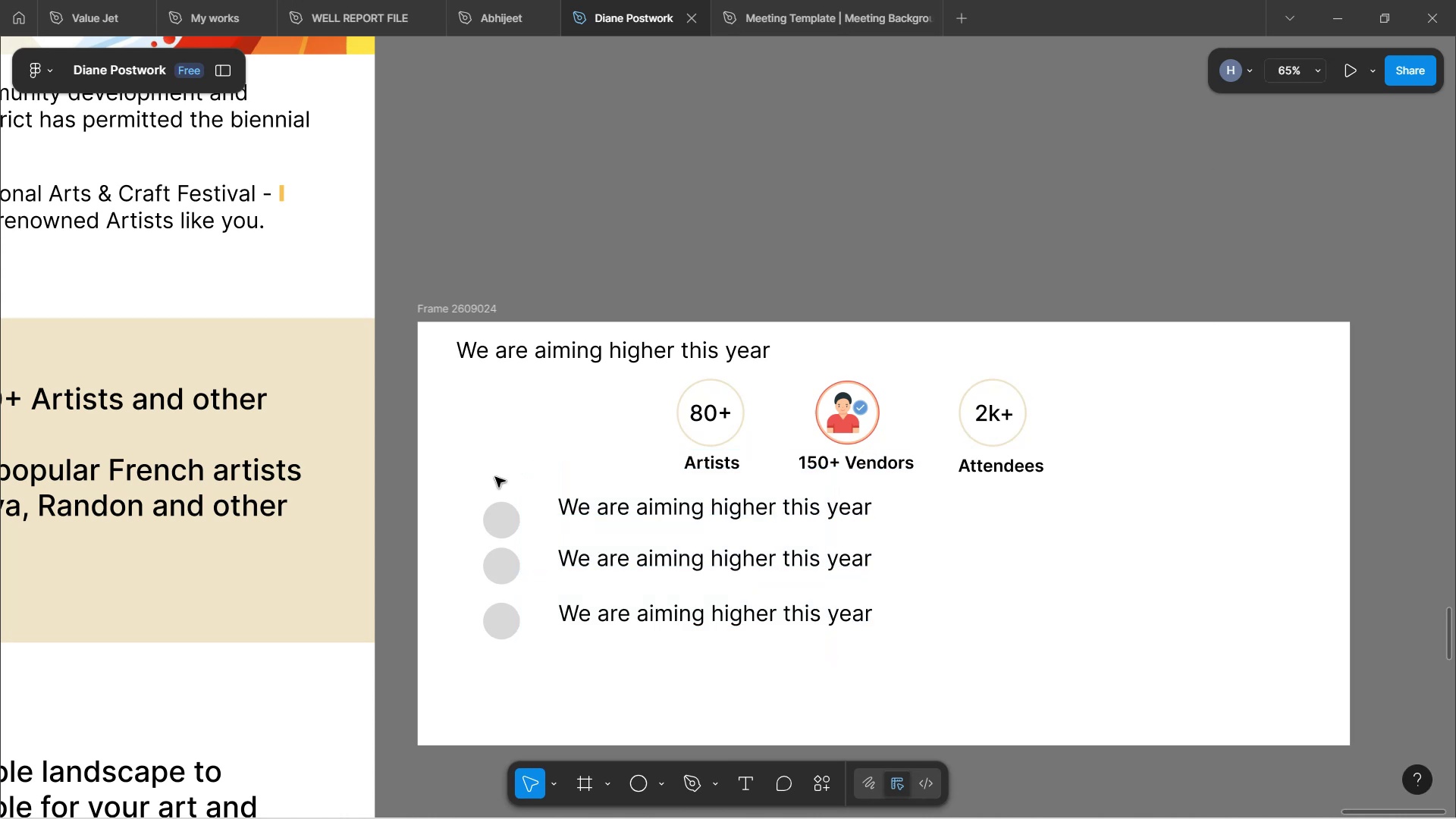 
left_click_drag(start_coordinate=[478, 490], to_coordinate=[831, 669])
 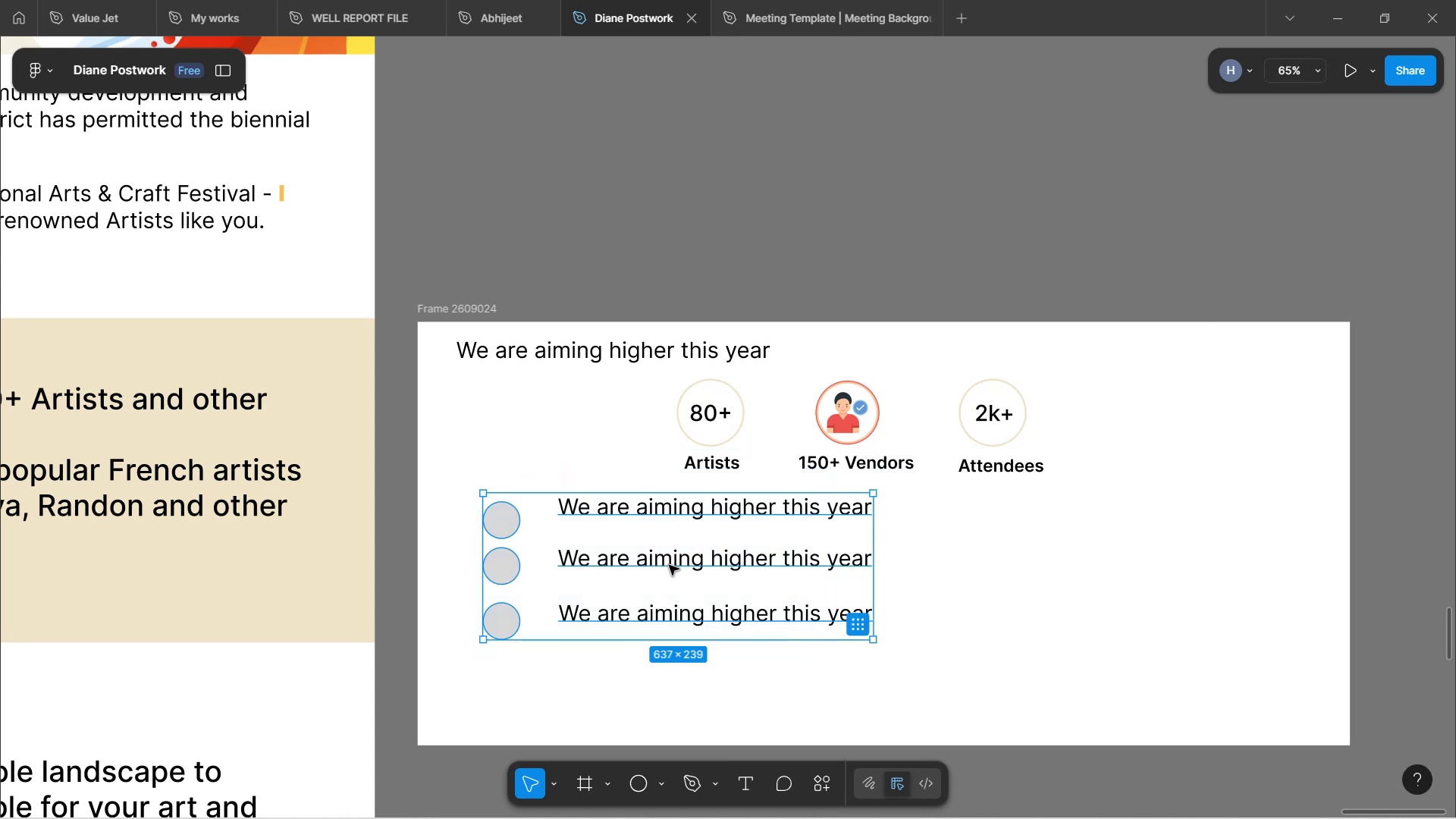 
left_click_drag(start_coordinate=[671, 565], to_coordinate=[654, 601])
 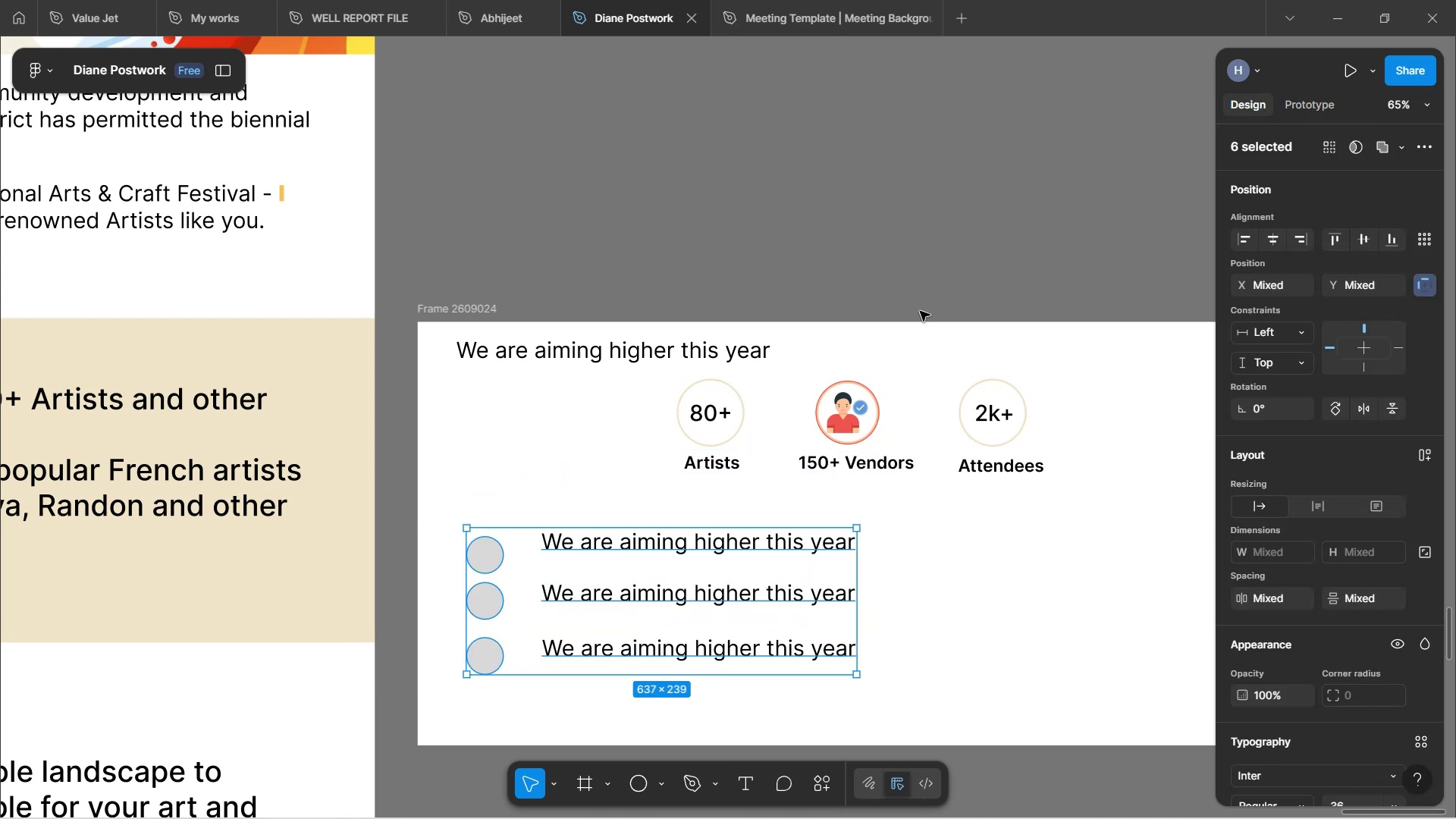 
hold_key(key=Space, duration=1.25)
 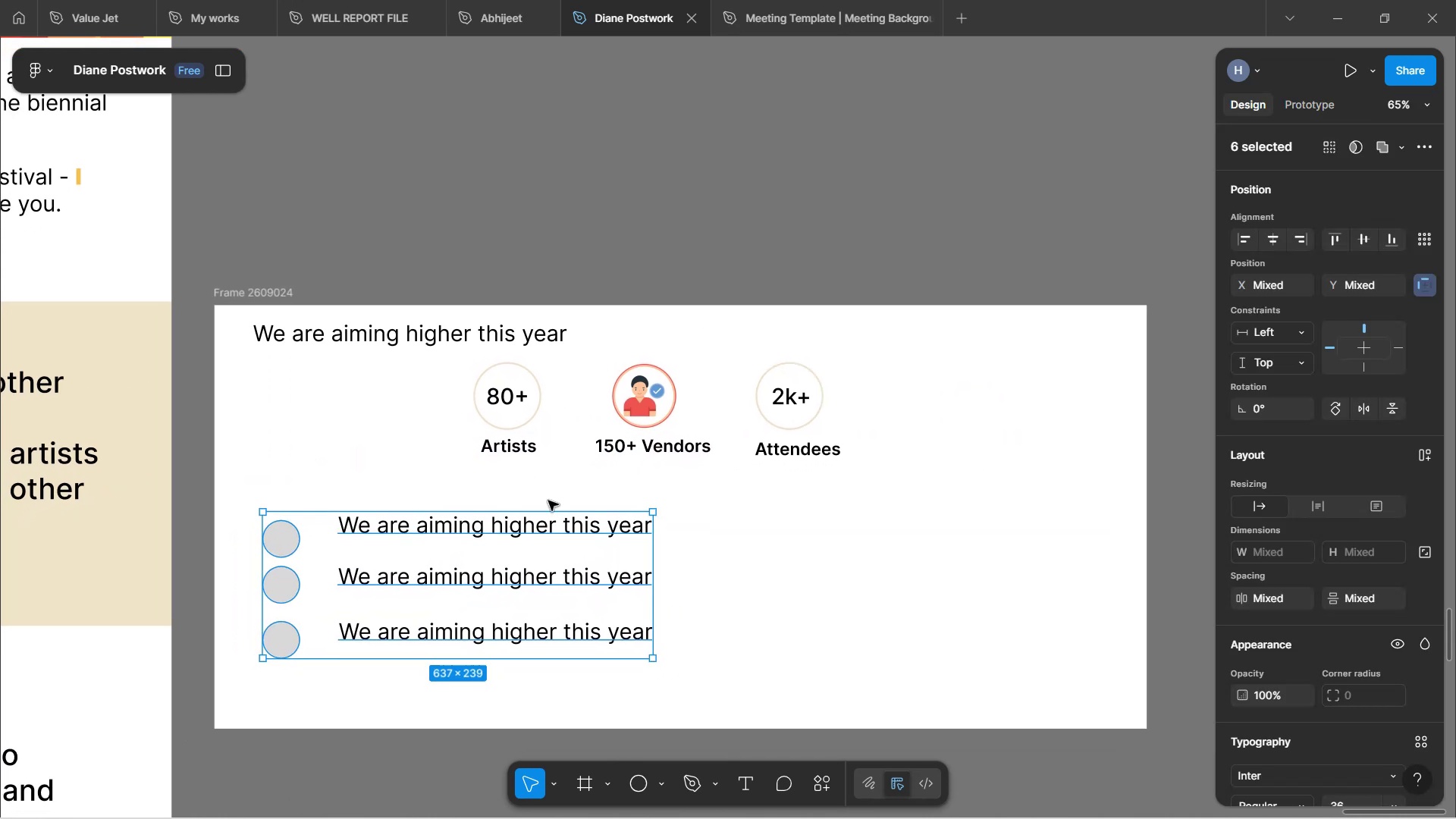 
left_click_drag(start_coordinate=[957, 234], to_coordinate=[753, 218])
 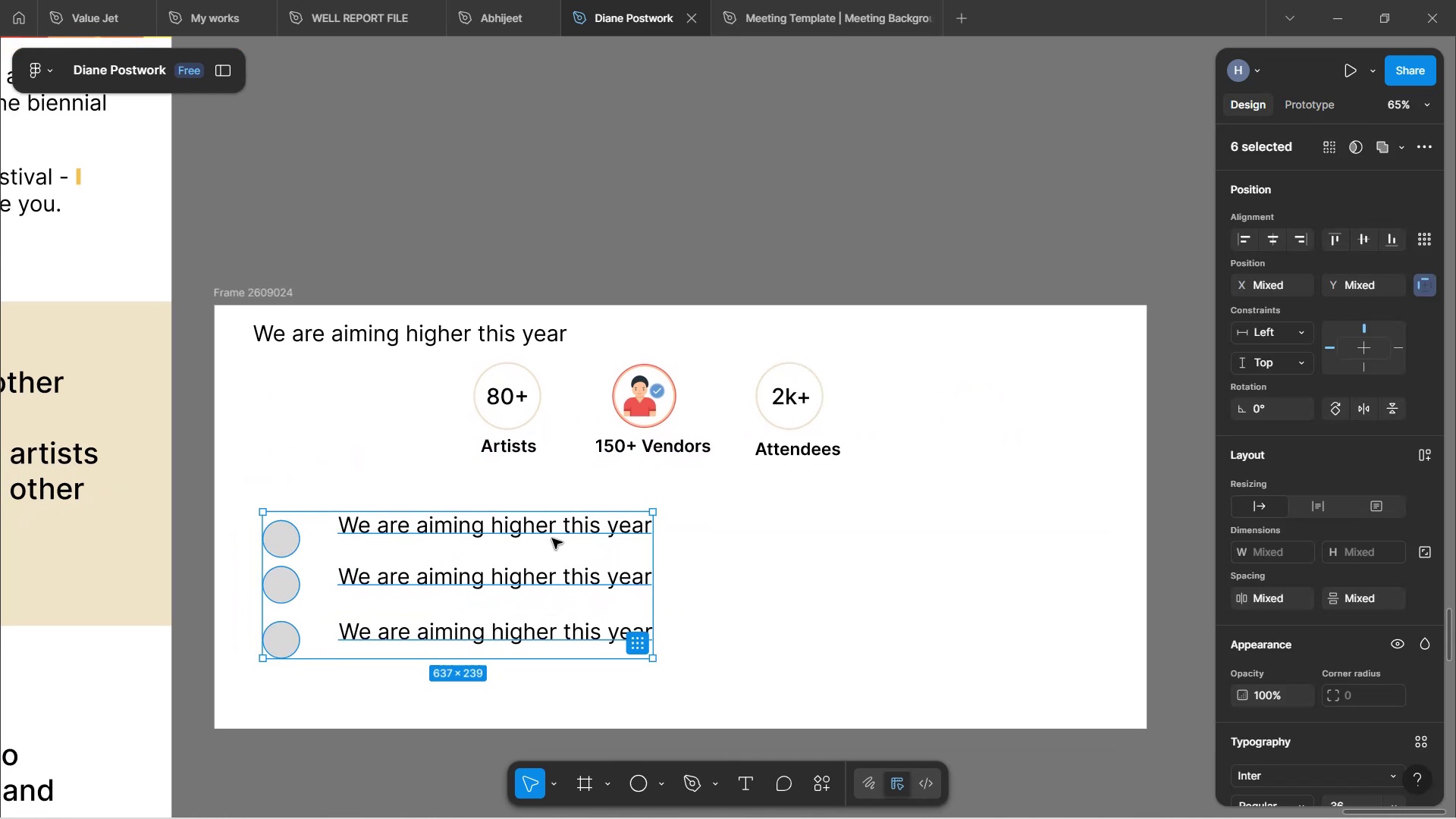 
left_click([544, 563])
 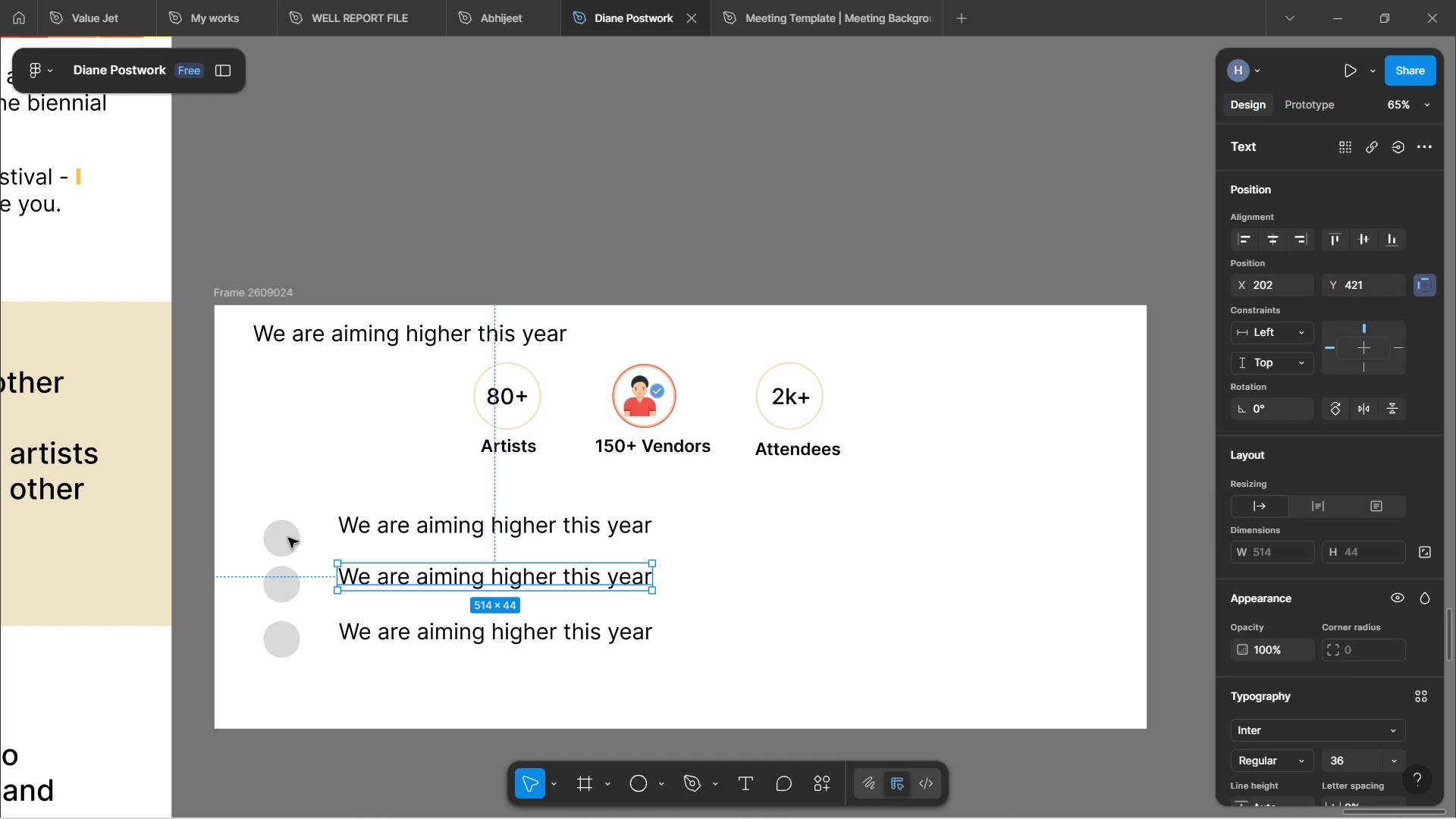 
left_click([286, 535])
 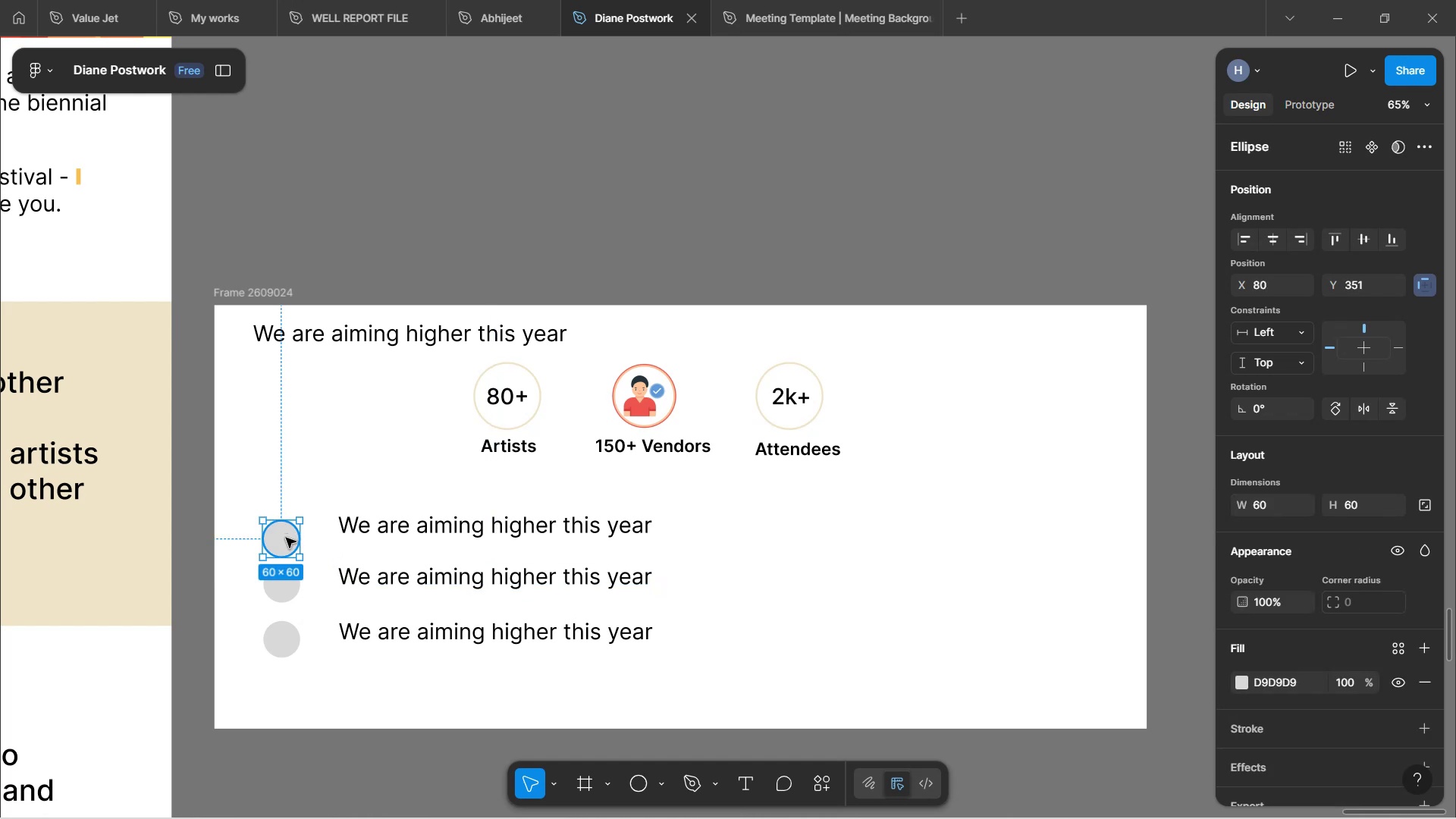 
left_click_drag(start_coordinate=[286, 538], to_coordinate=[270, 518])
 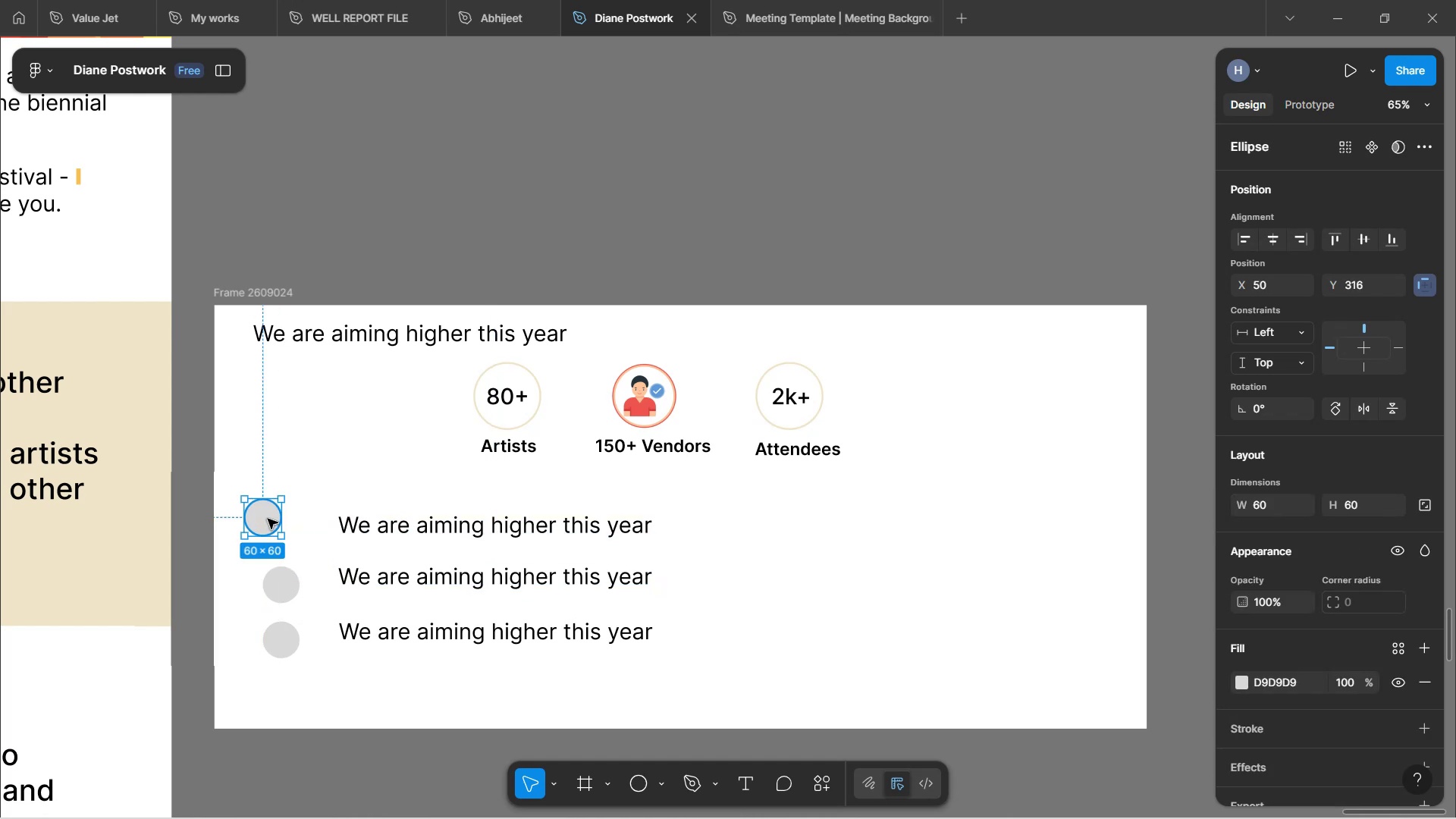 
left_click_drag(start_coordinate=[271, 519], to_coordinate=[268, 537])
 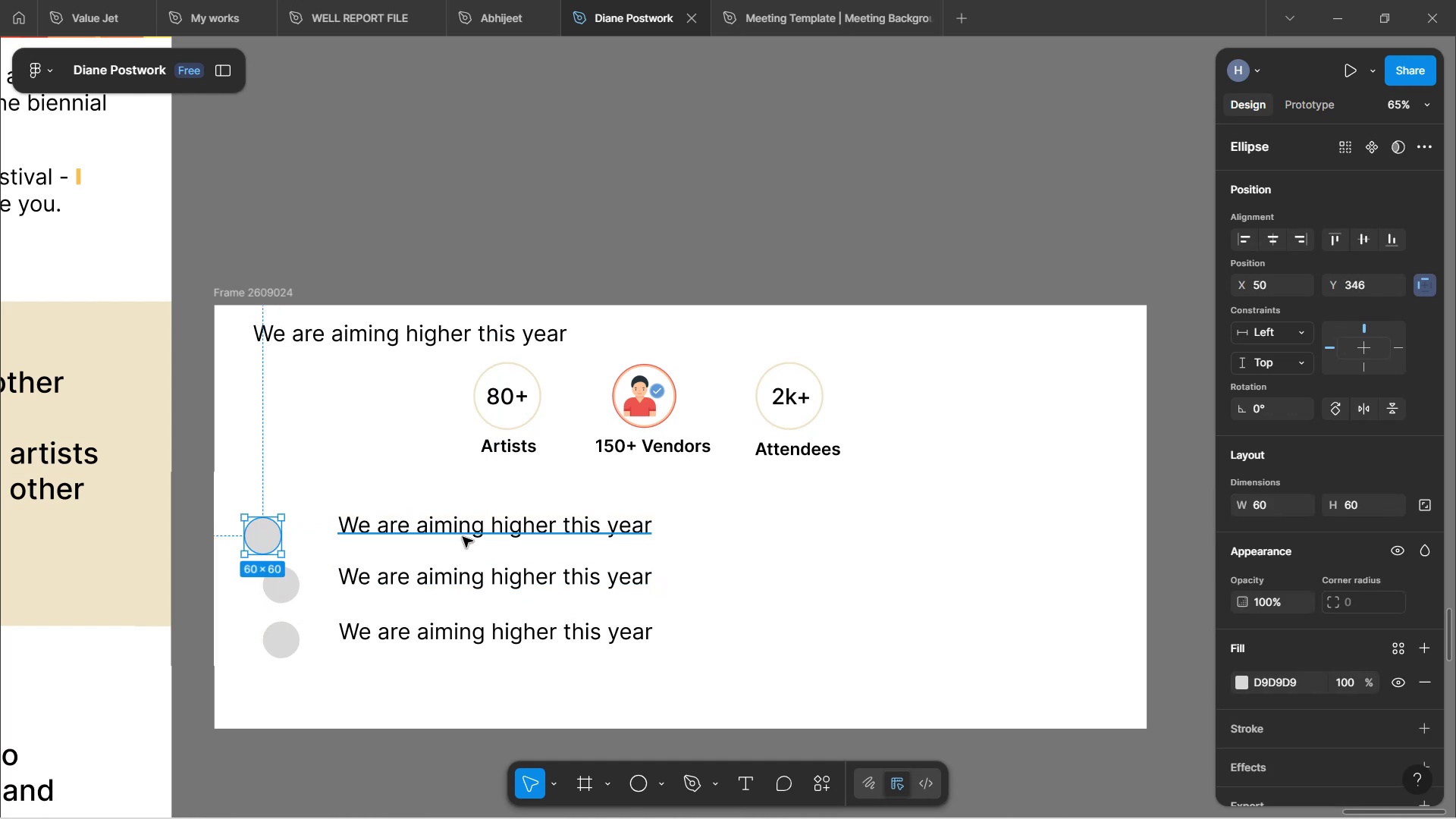 
left_click_drag(start_coordinate=[463, 537], to_coordinate=[419, 548])
 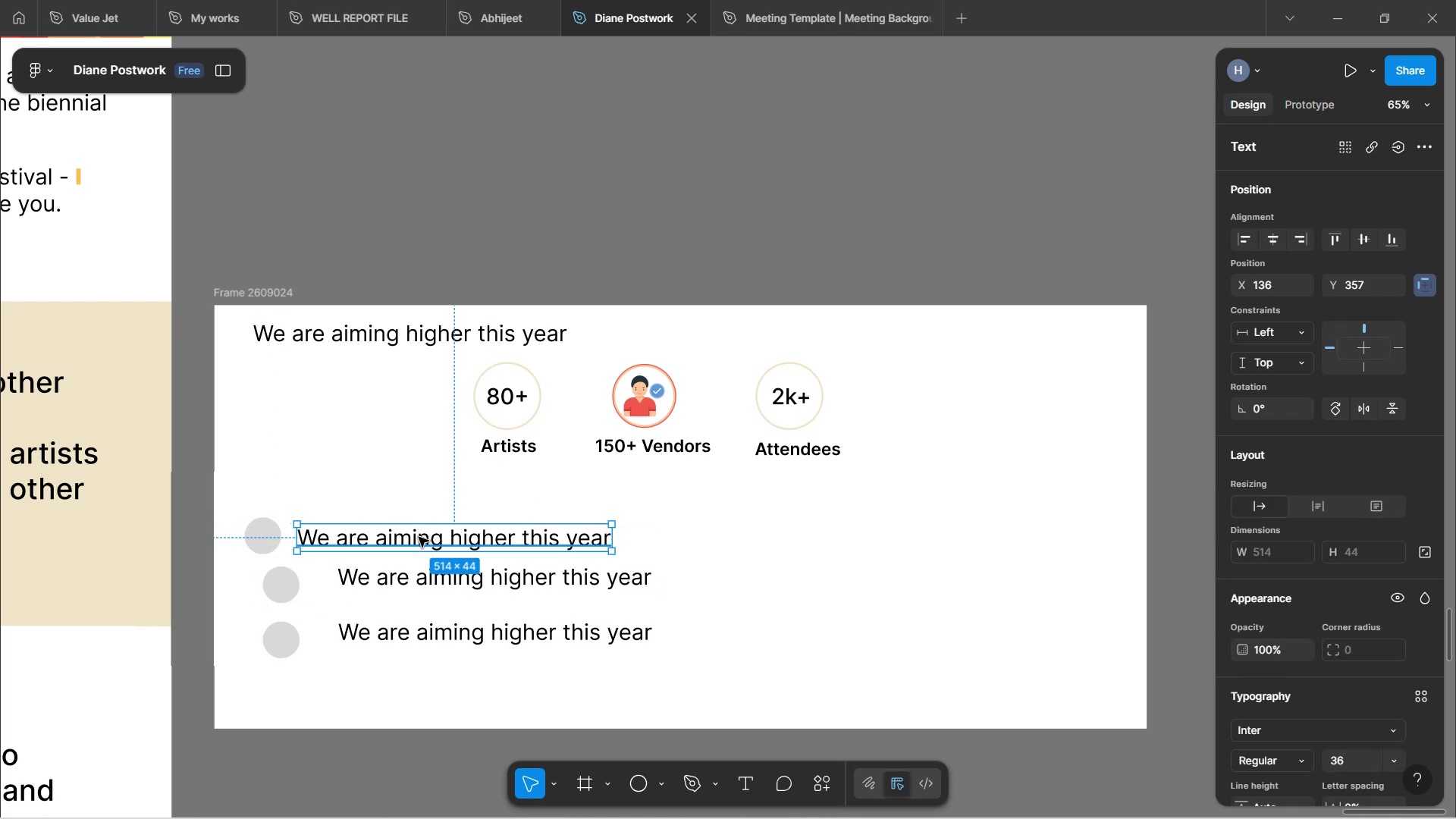 
left_click([419, 537])
 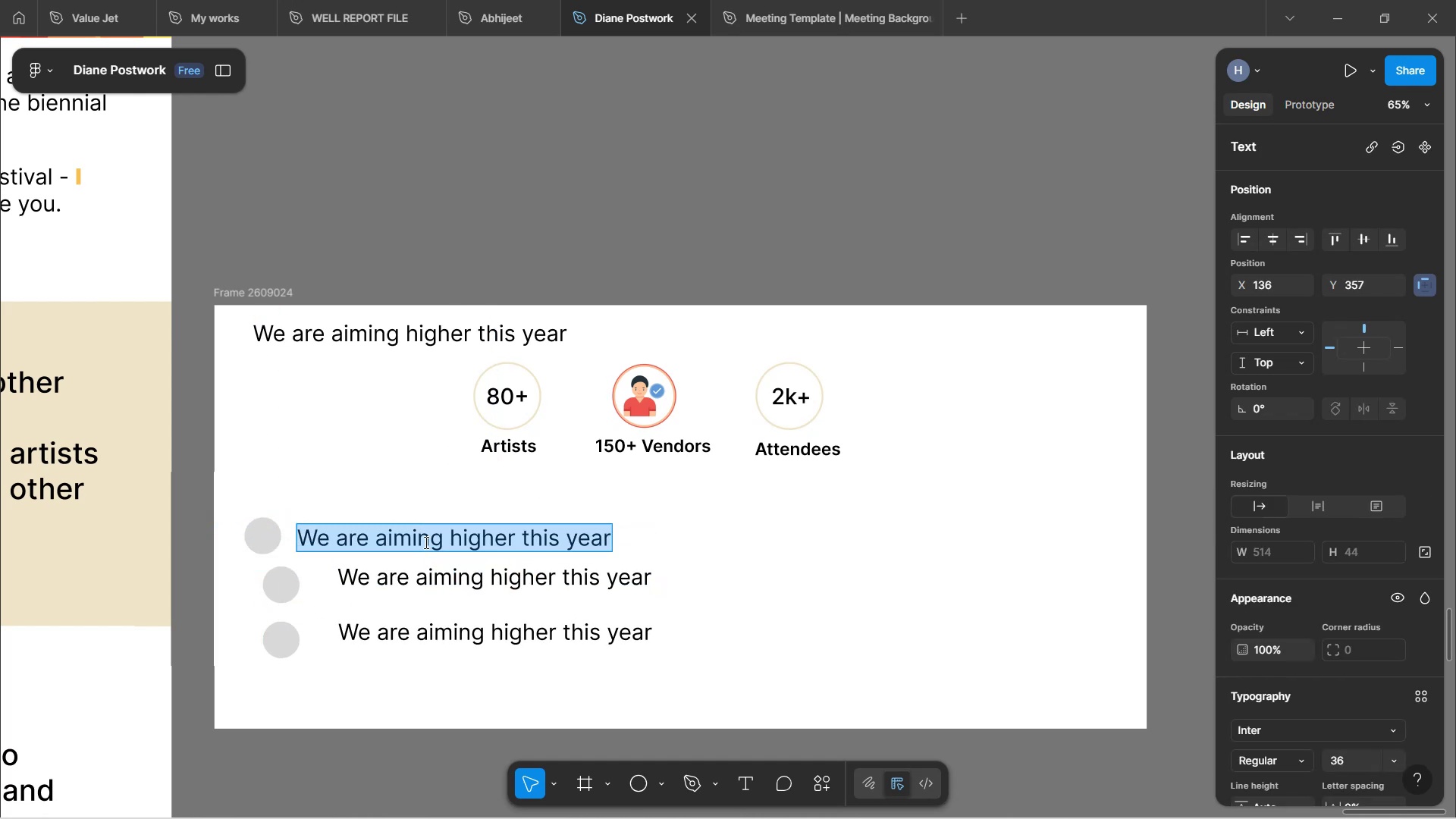 
type(Regis Mumbaya)
 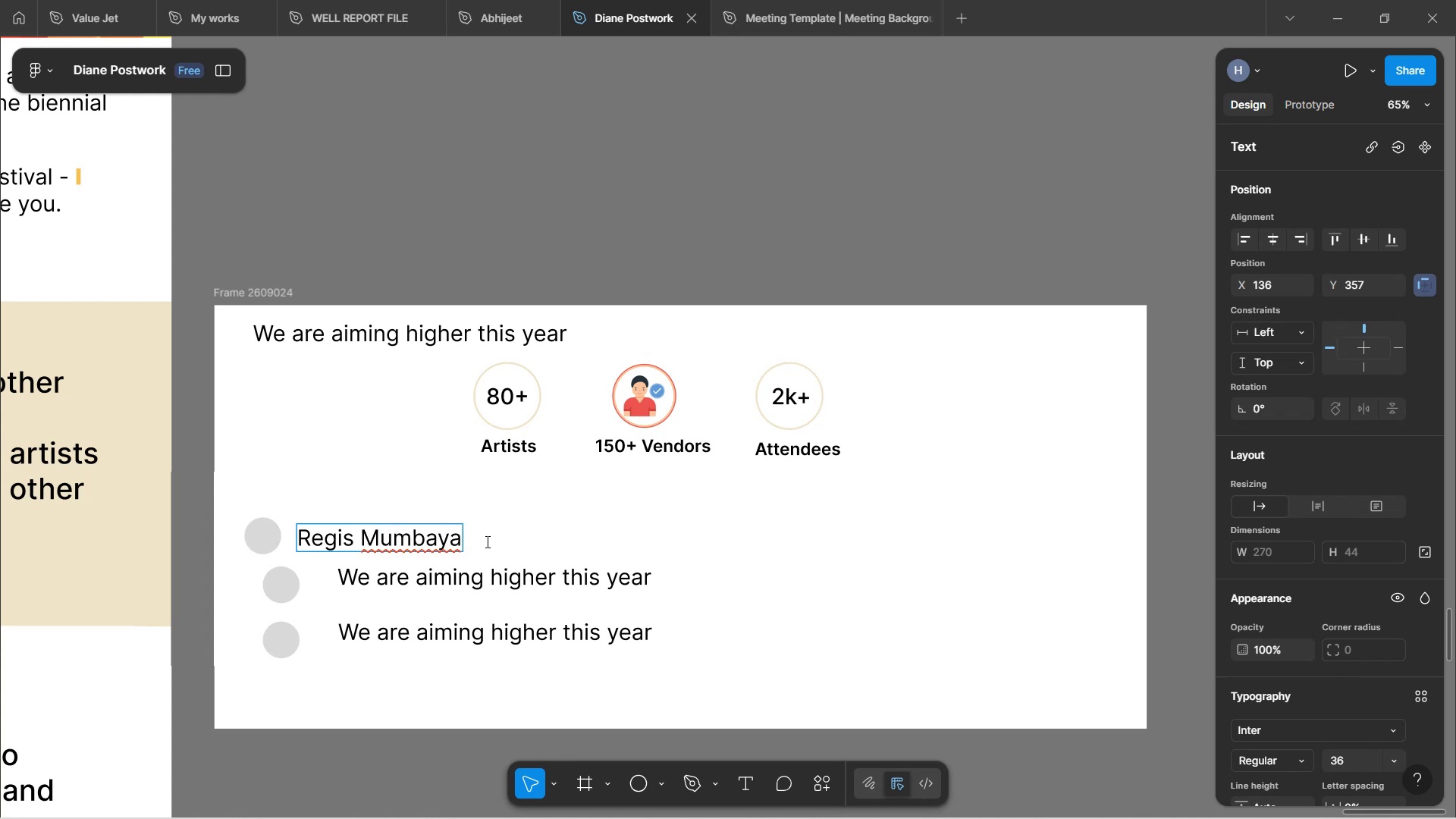 
left_click([686, 557])
 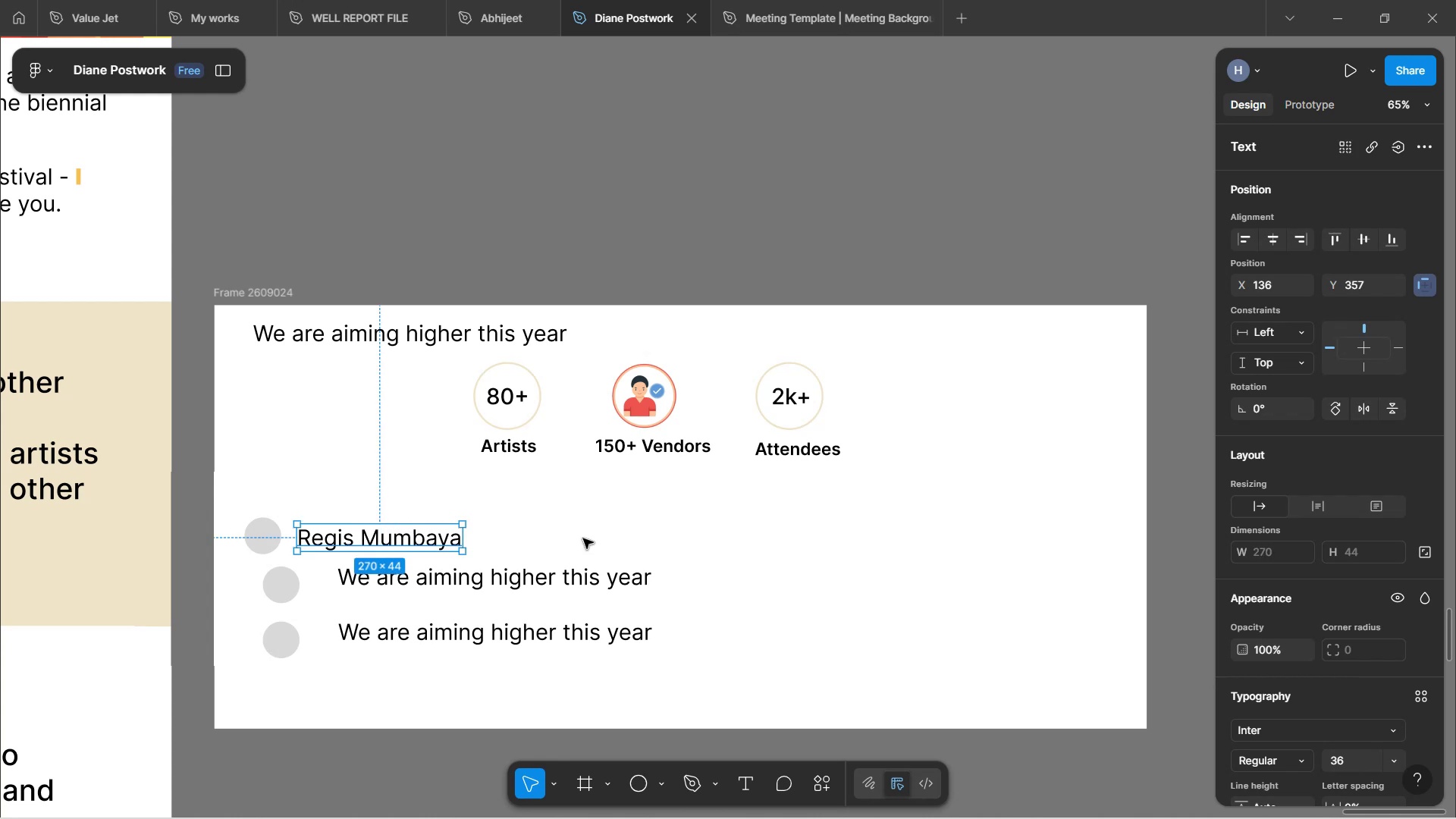 
left_click([602, 512])
 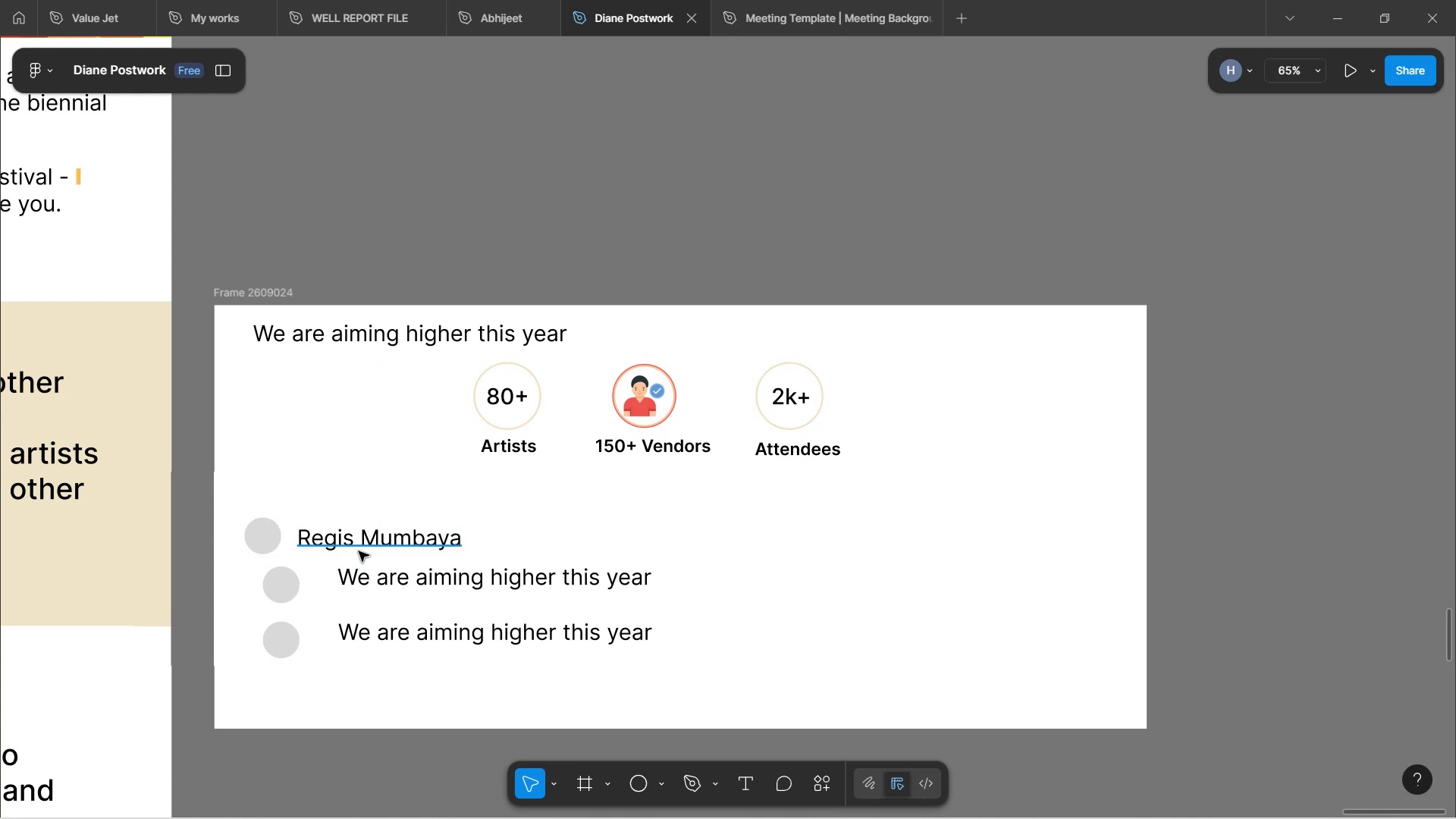 
left_click([359, 533])
 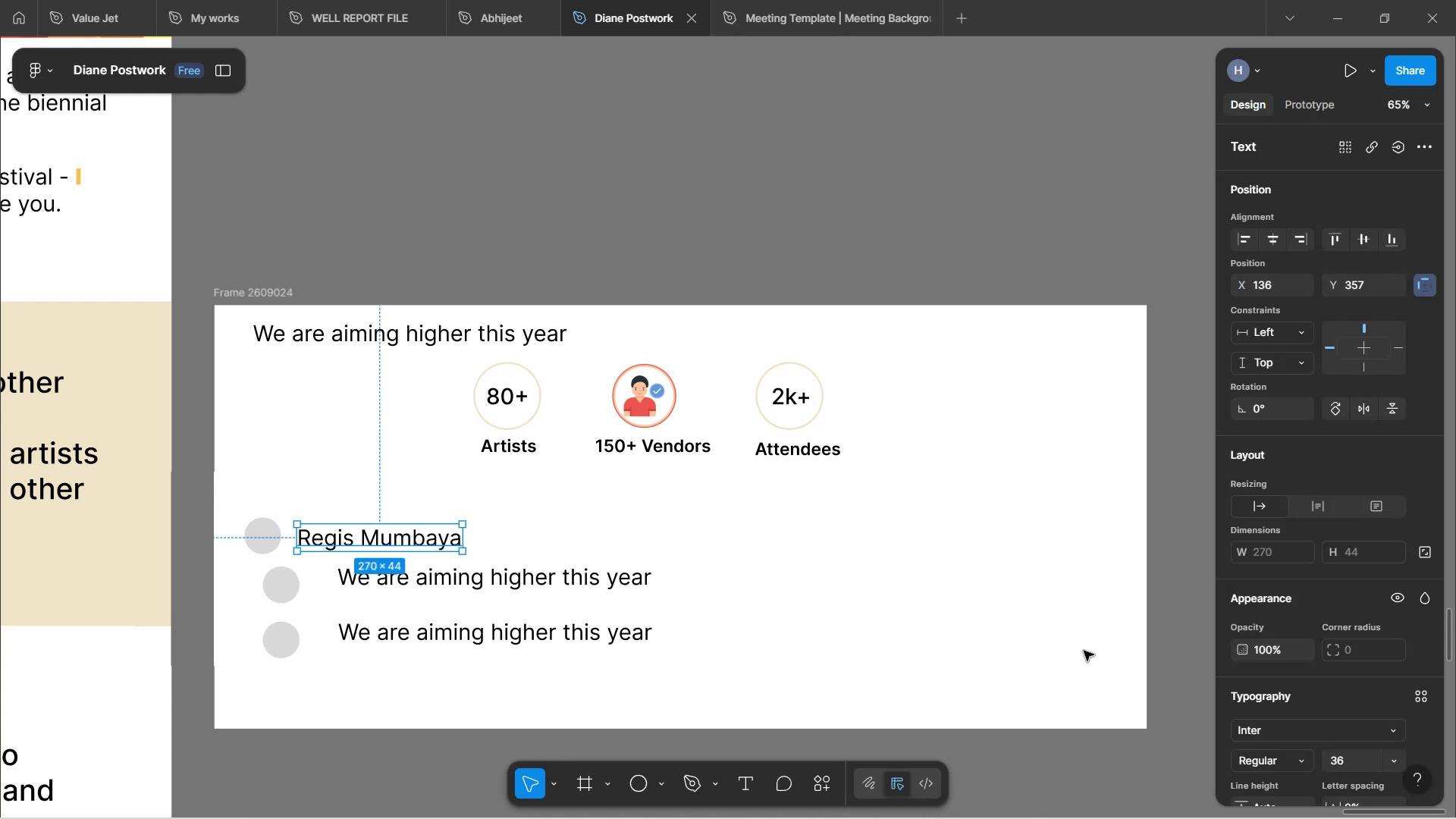 
scroll: coordinate [1307, 674], scroll_direction: down, amount: 10.0
 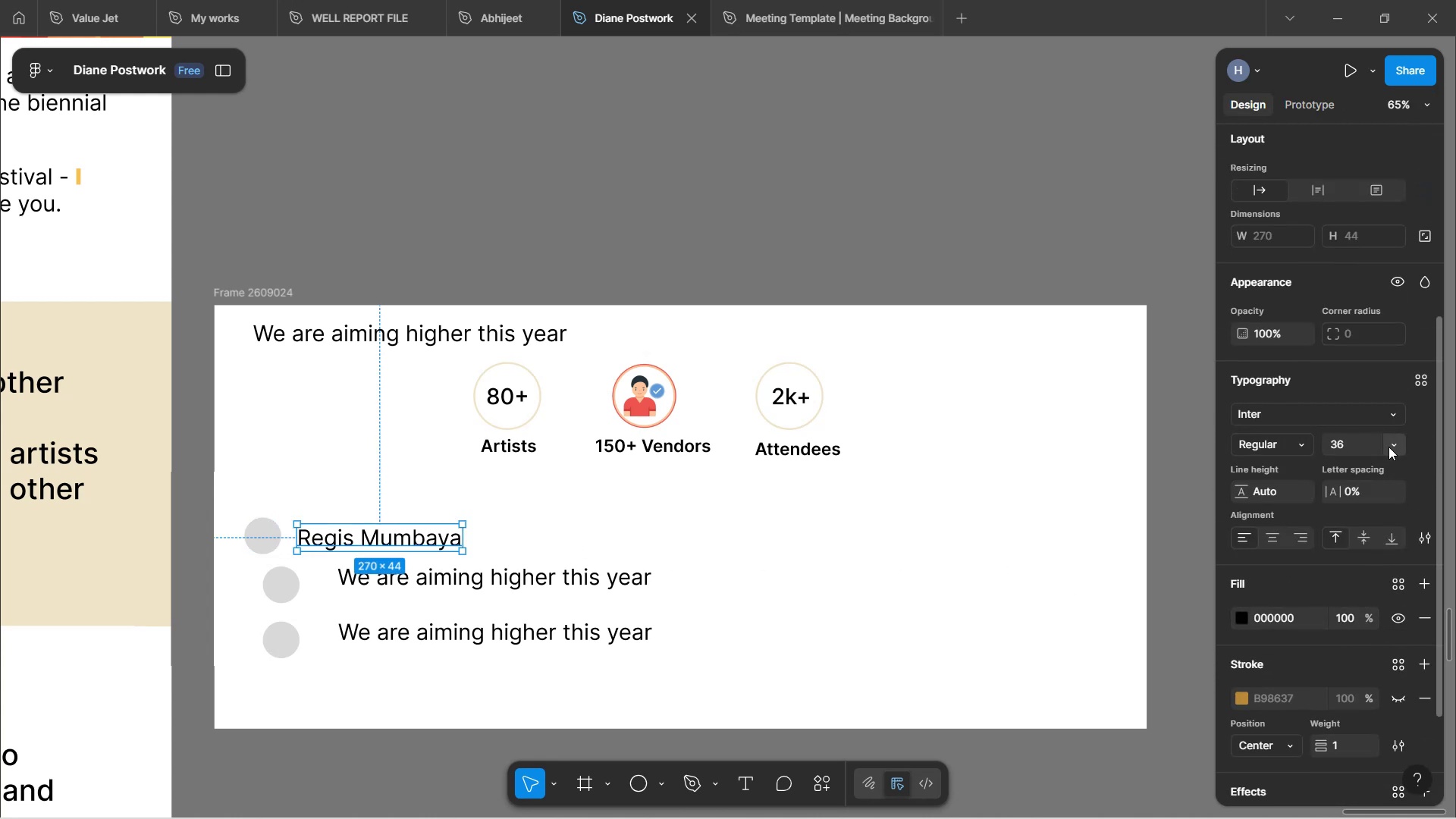 
left_click([1395, 446])
 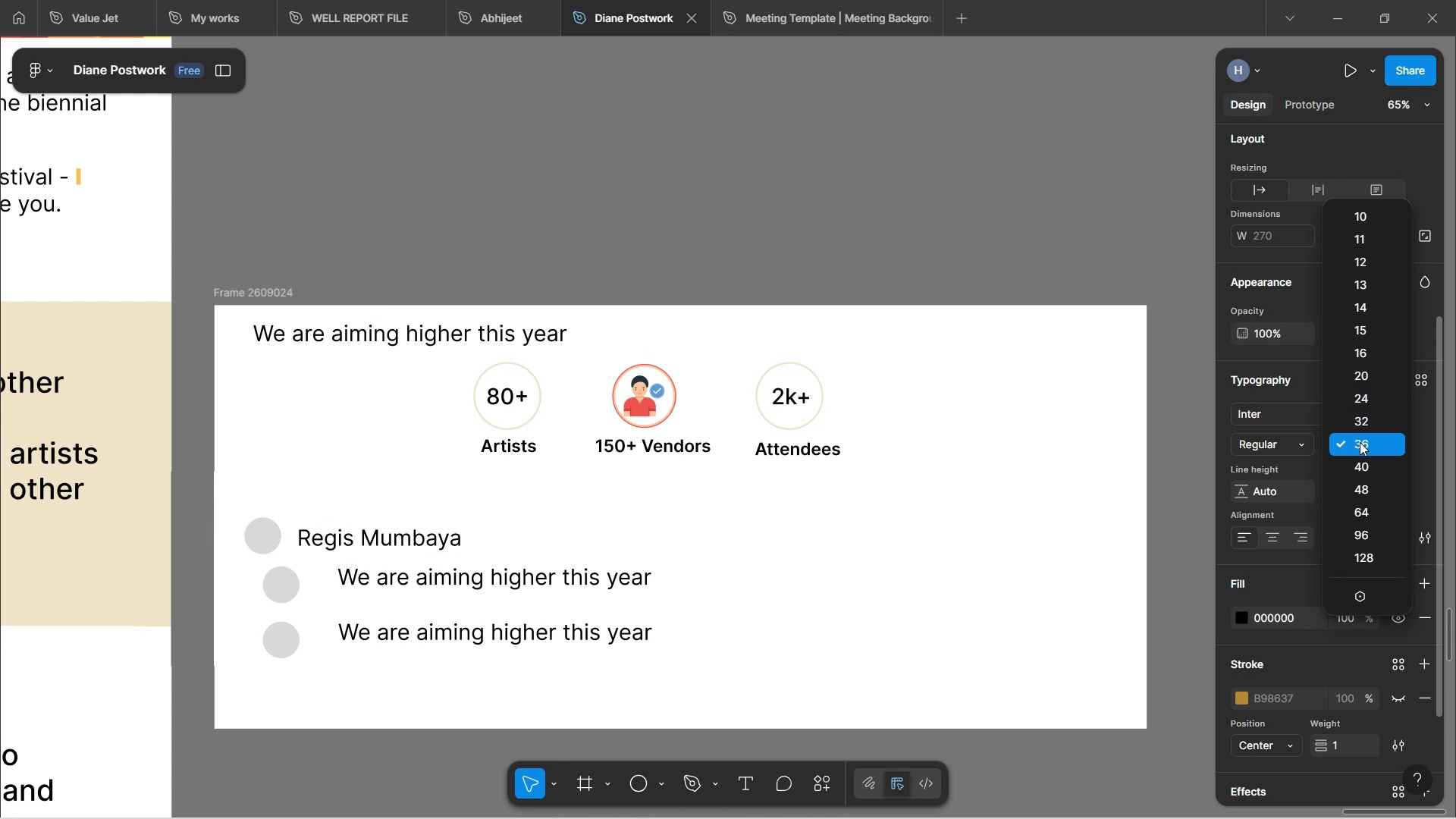 
left_click([1360, 428])
 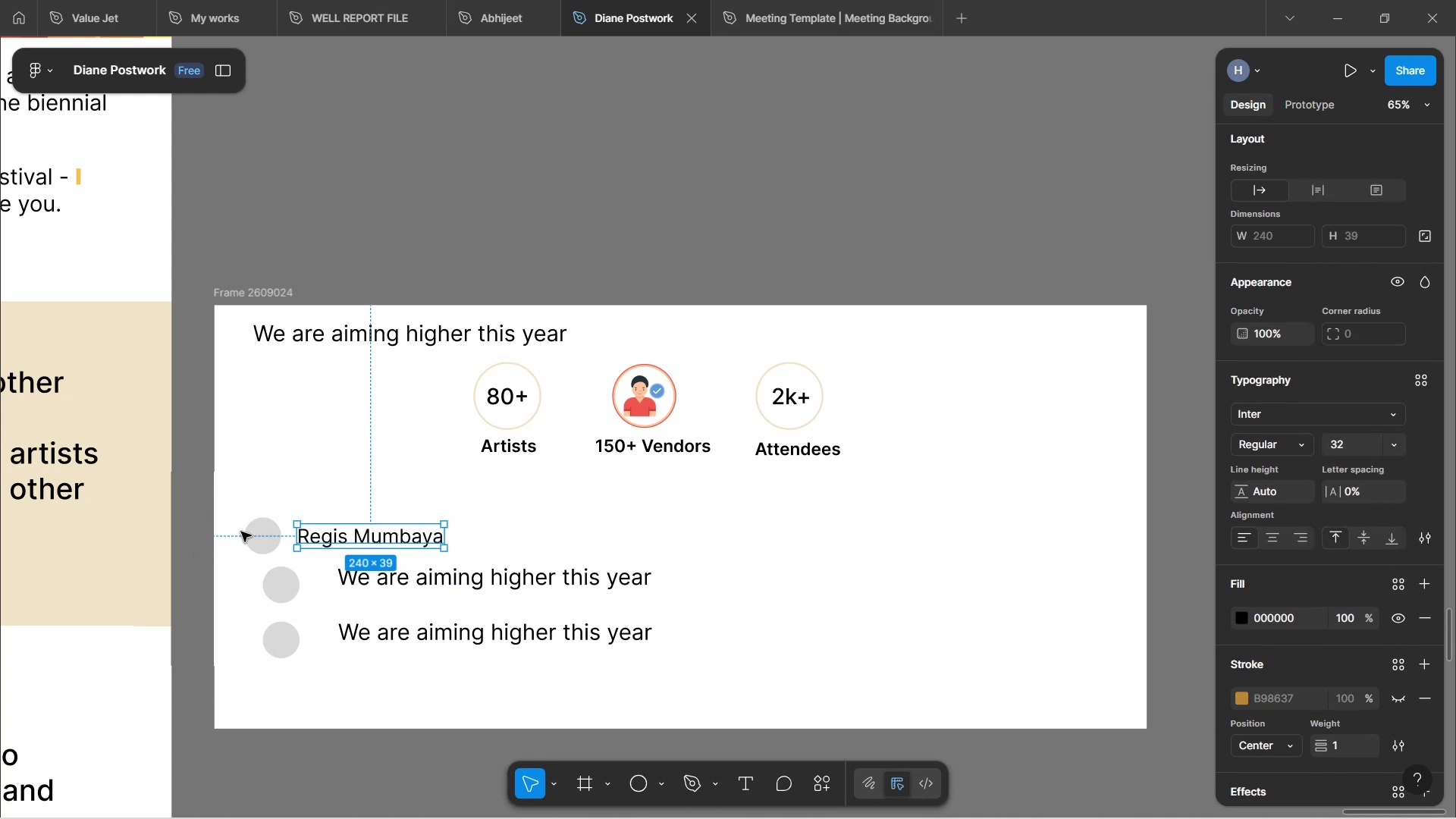 
left_click([262, 532])
 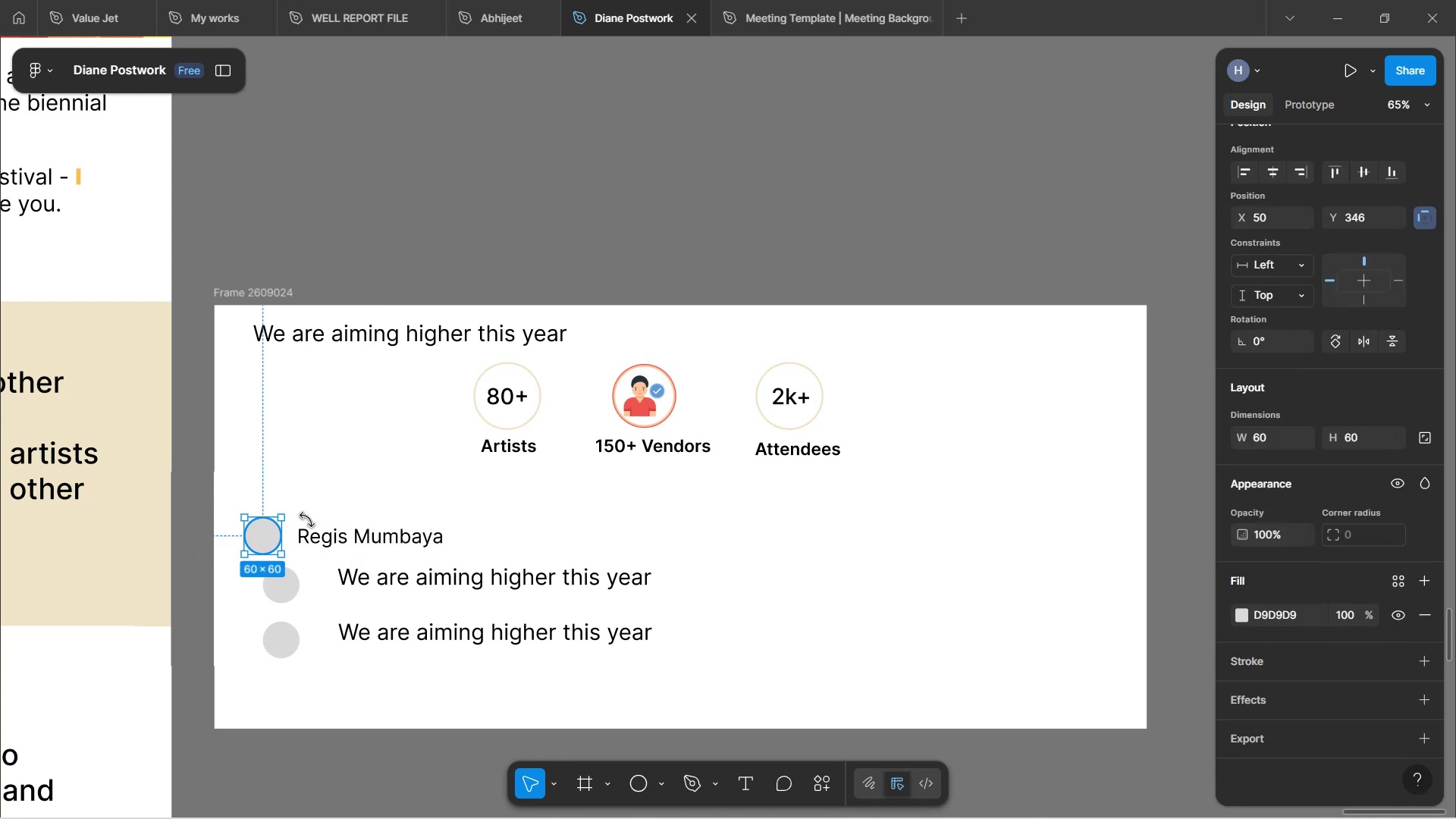 
double_click([403, 511])
 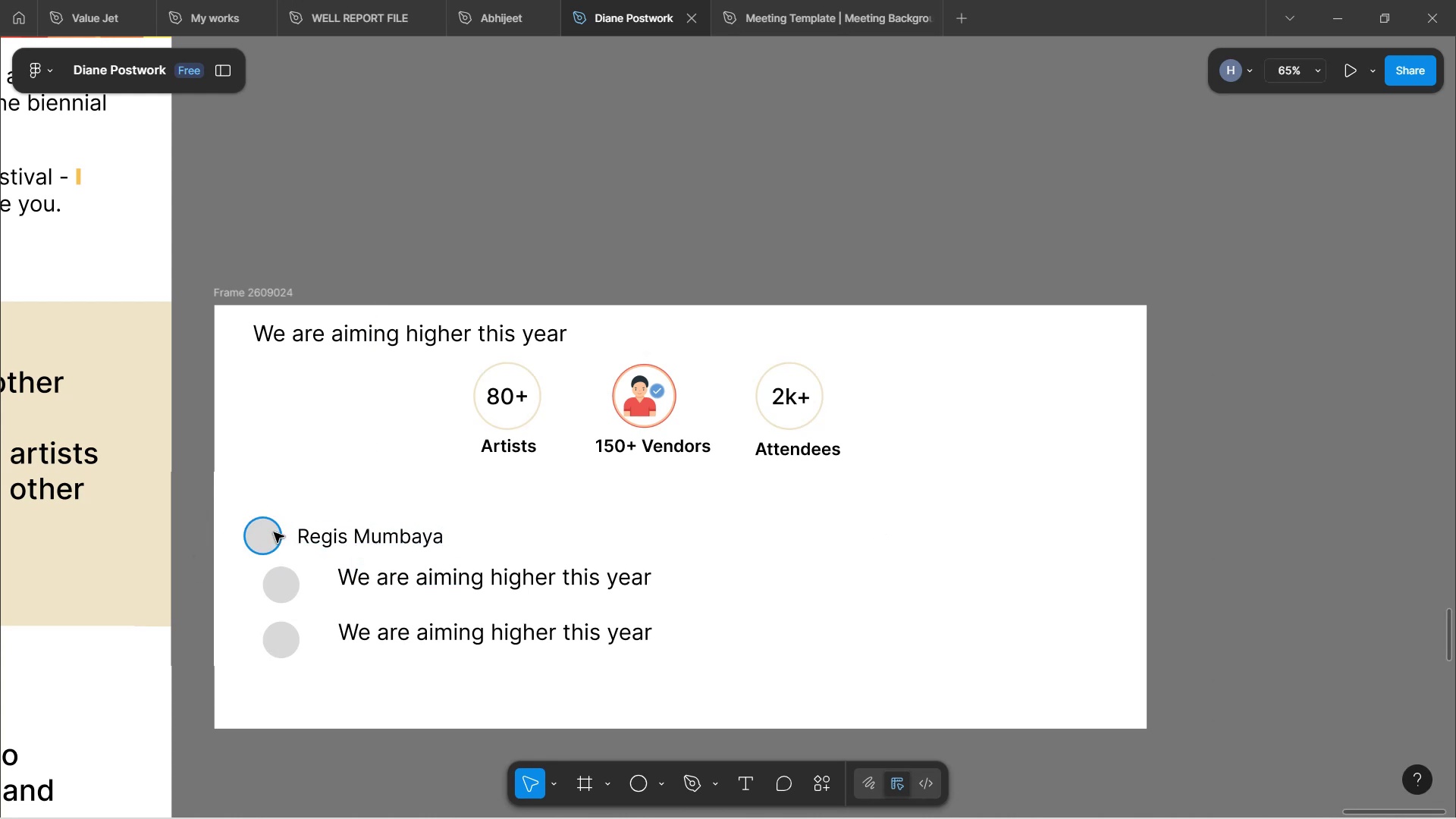 
left_click([274, 532])
 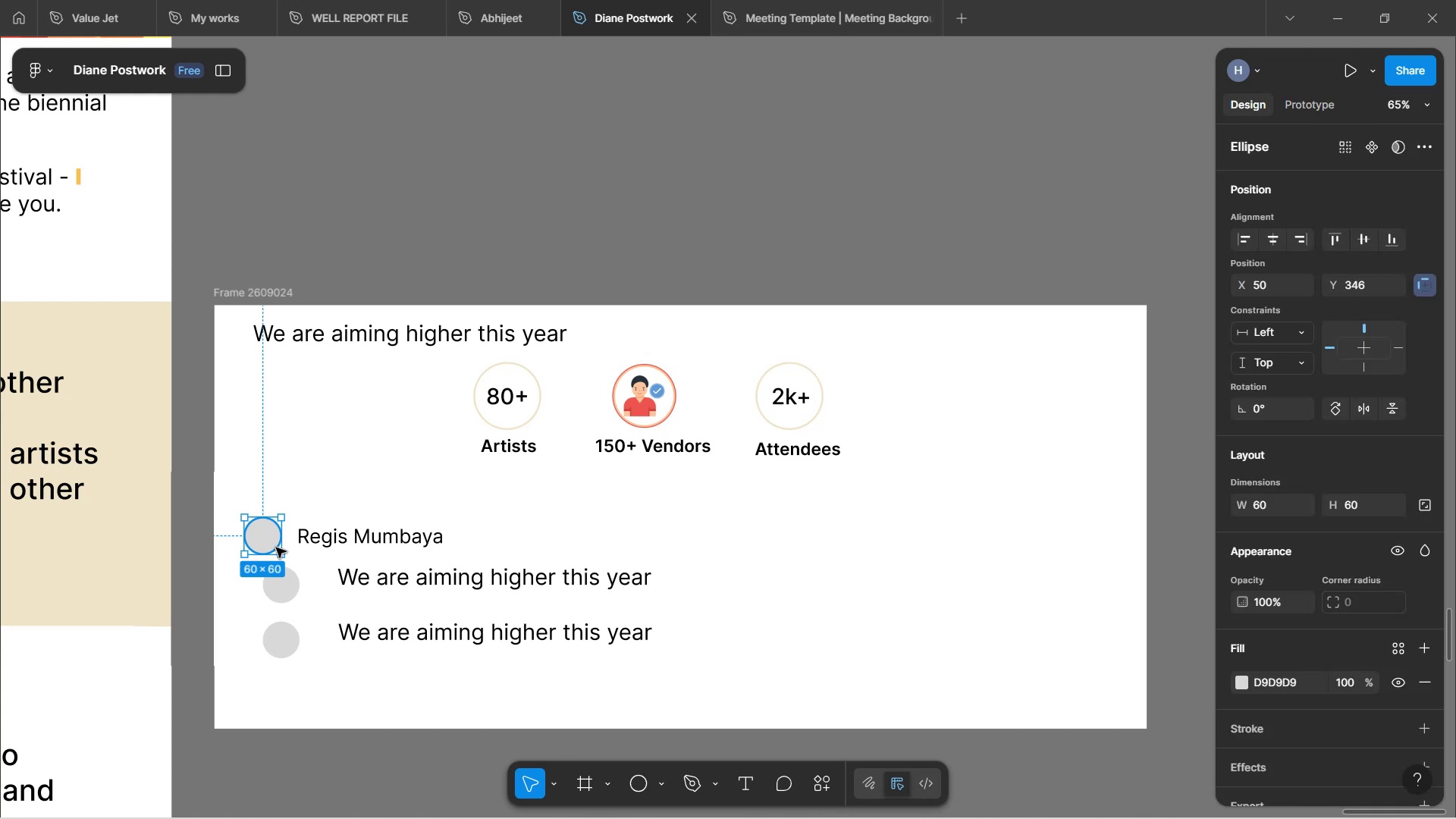 
hold_key(key=ControlLeft, duration=0.52)
scroll: coordinate [276, 548], scroll_direction: down, amount: 1.0
 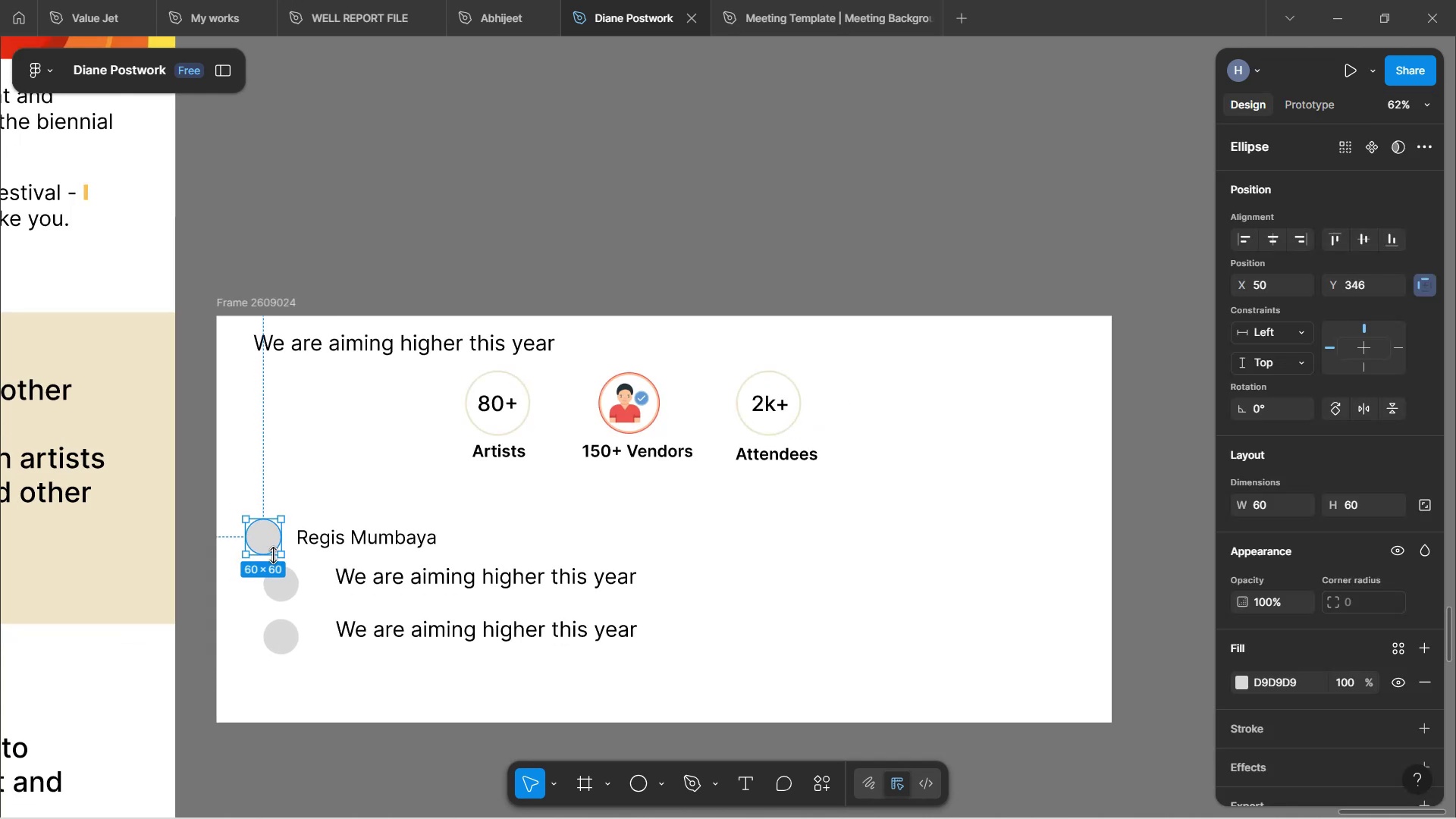 
hold_key(key=ShiftLeft, duration=1.52)
left_click_drag(start_coordinate=[279, 554], to_coordinate=[268, 543])
 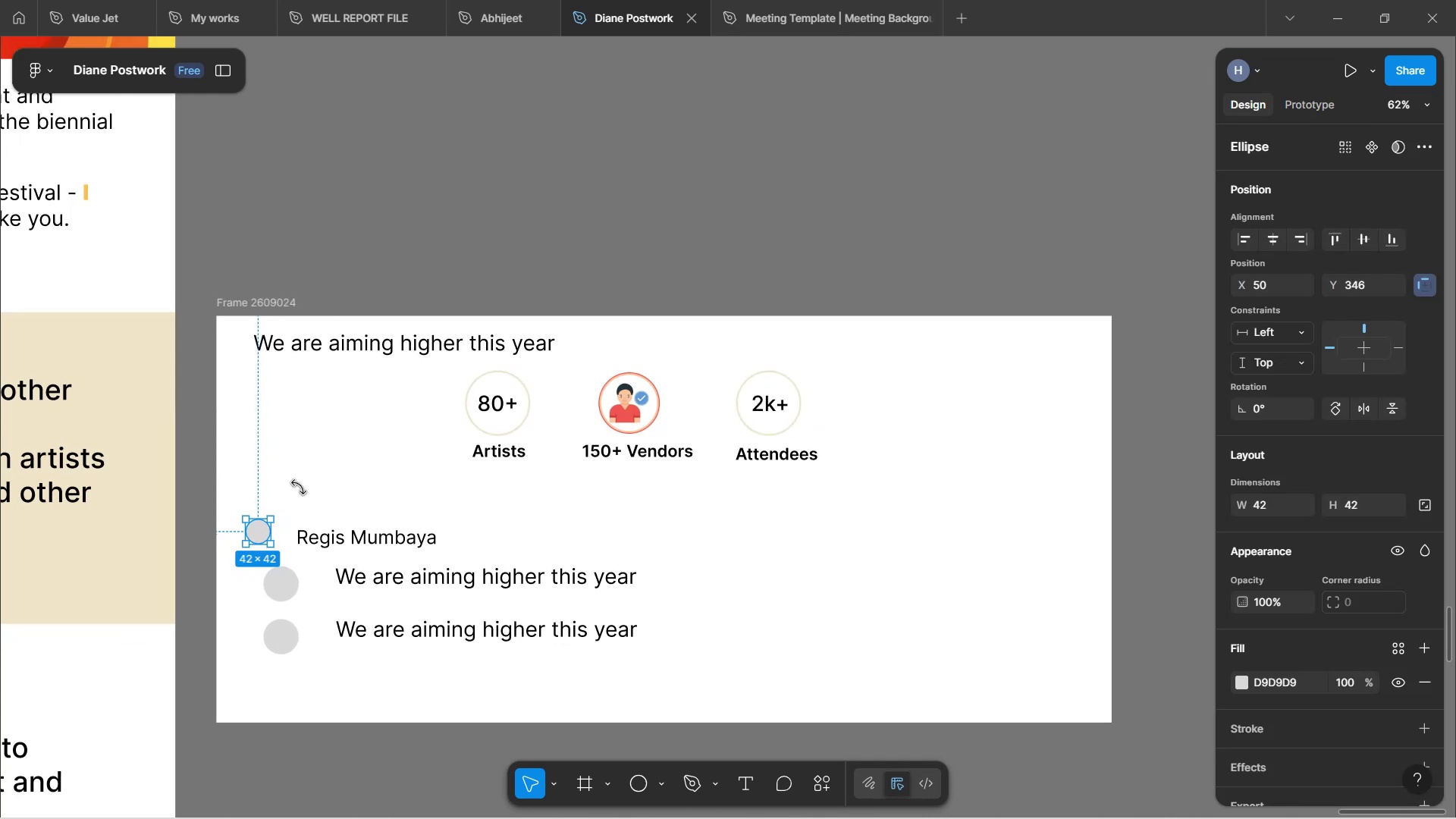 
hold_key(key=ShiftLeft, duration=1.23)
 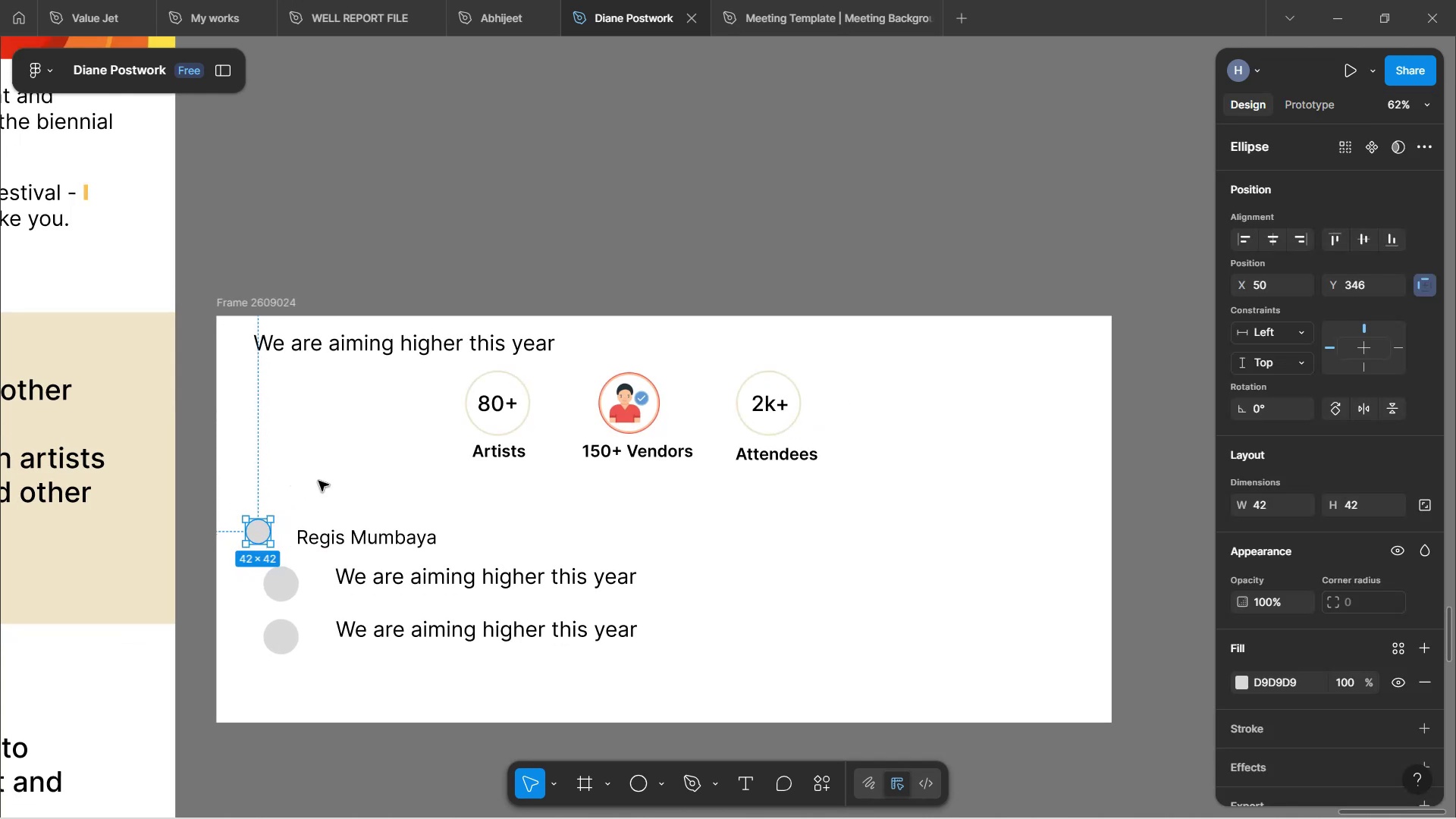 
left_click([325, 483])
 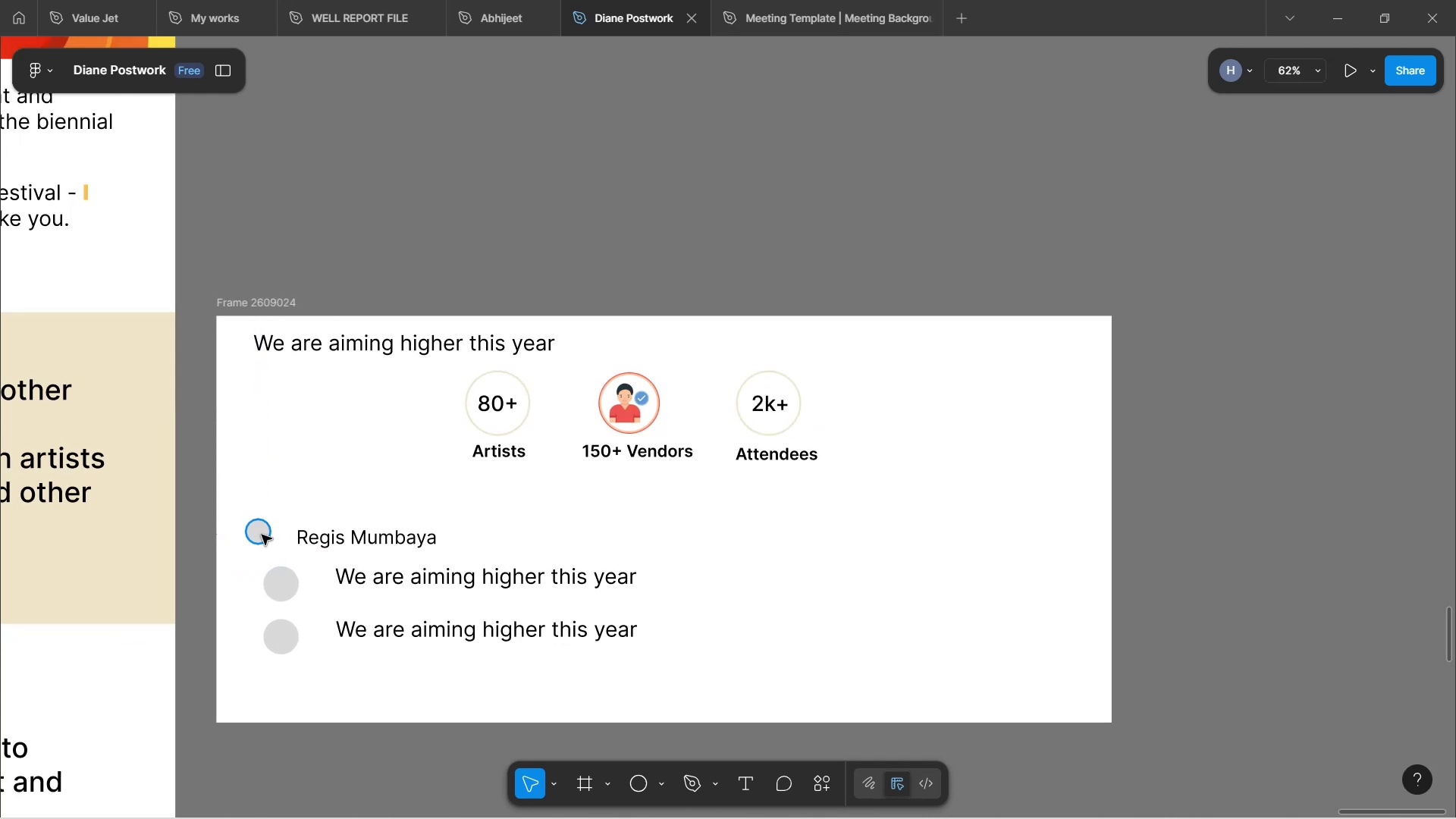 
left_click([262, 535])
 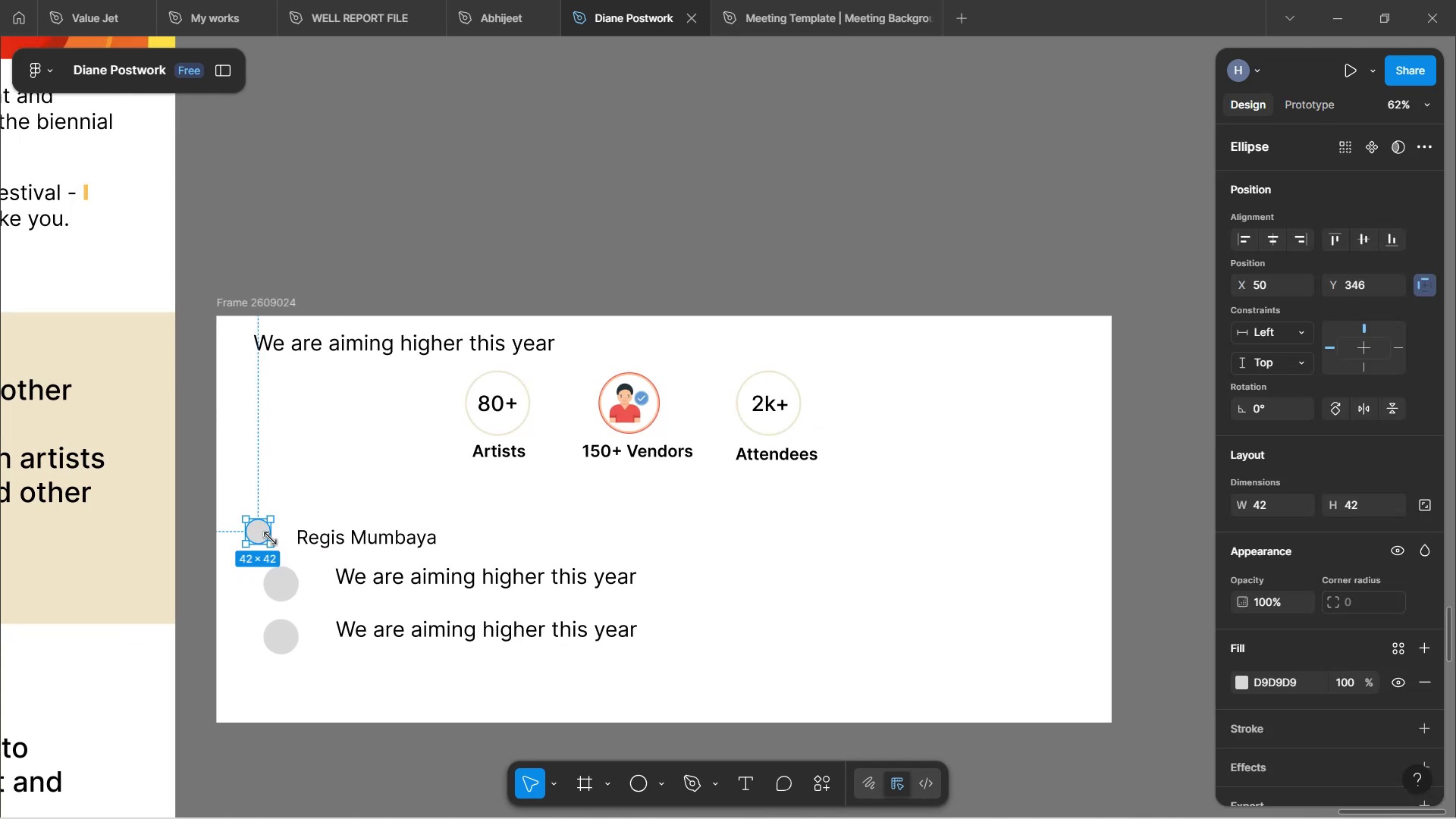 
hold_key(key=ShiftLeft, duration=0.9)
left_click_drag(start_coordinate=[267, 538], to_coordinate=[274, 542])
 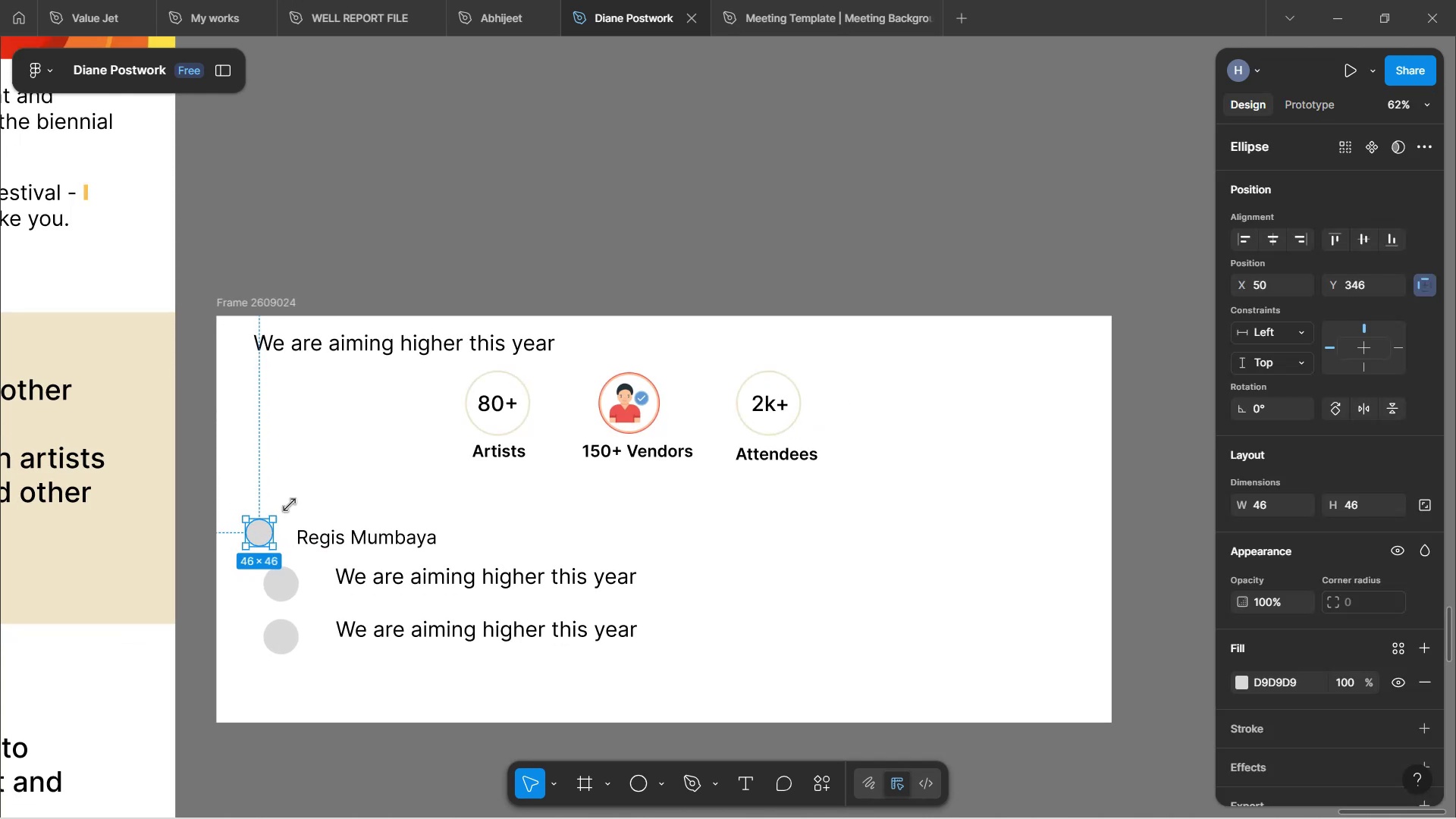 
hold_key(key=ControlLeft, duration=0.39)
scroll: coordinate [297, 500], scroll_direction: up, amount: 2.0
 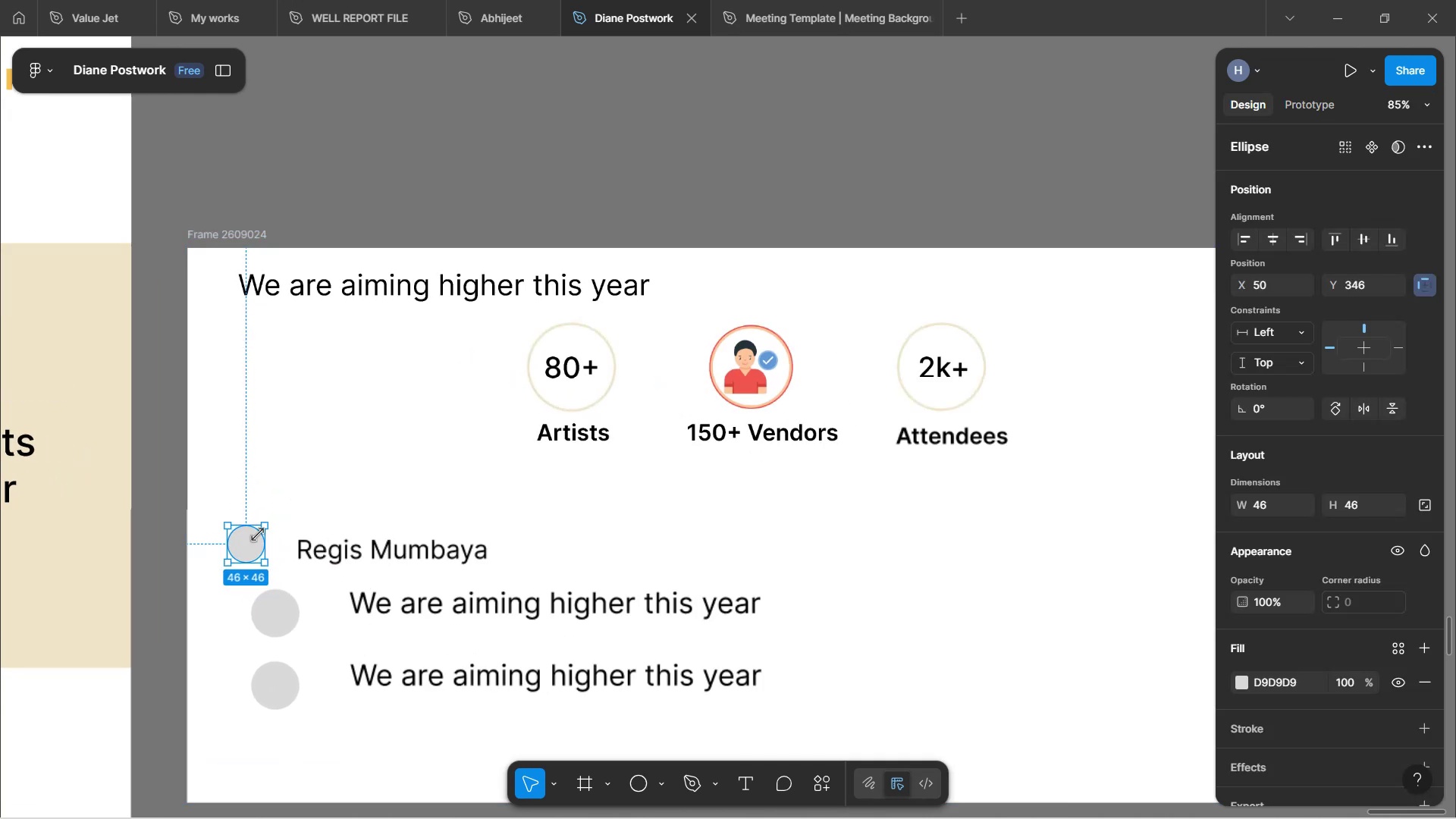 
left_click_drag(start_coordinate=[249, 541], to_coordinate=[262, 548])
 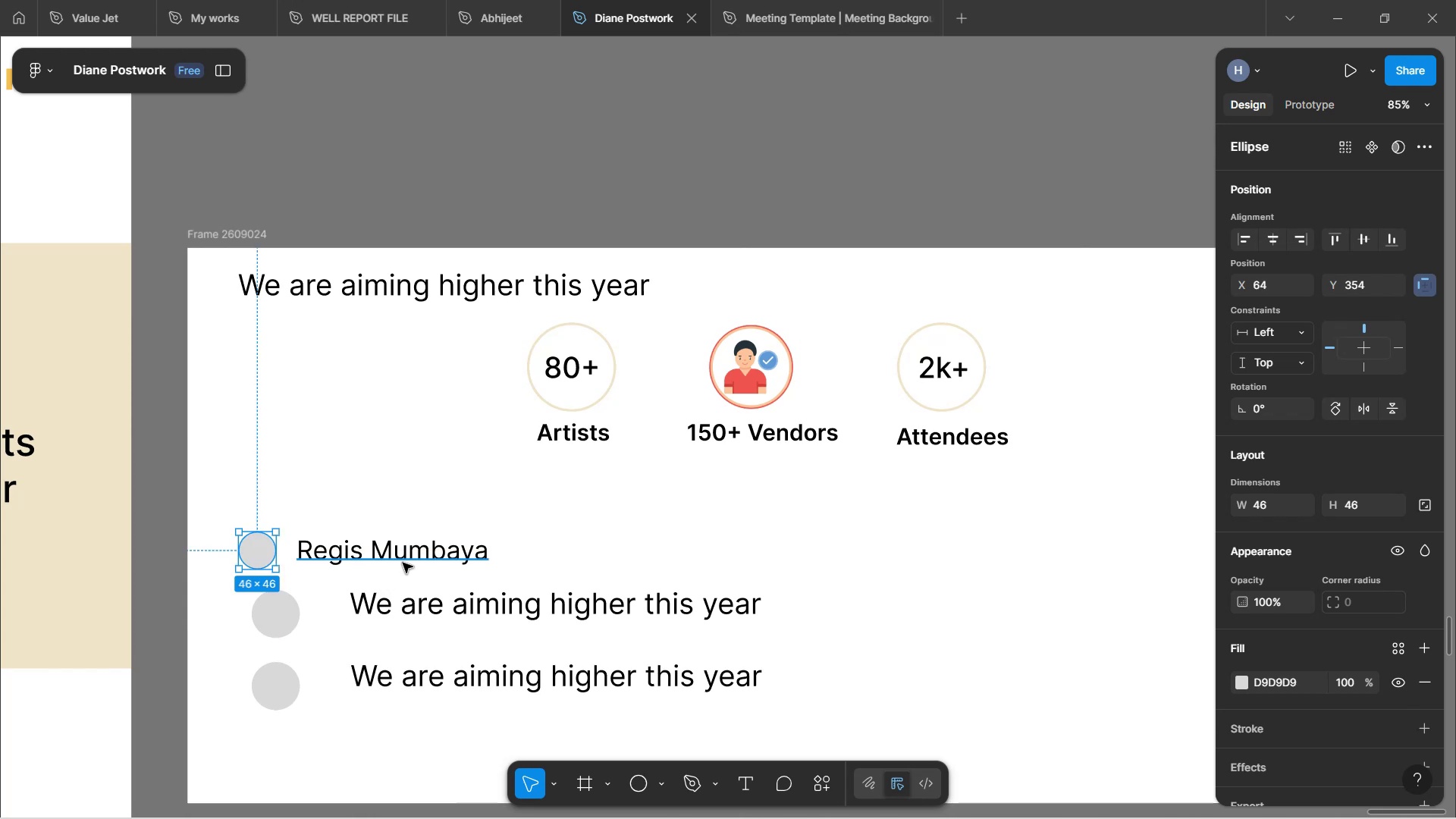 
left_click([510, 521])
 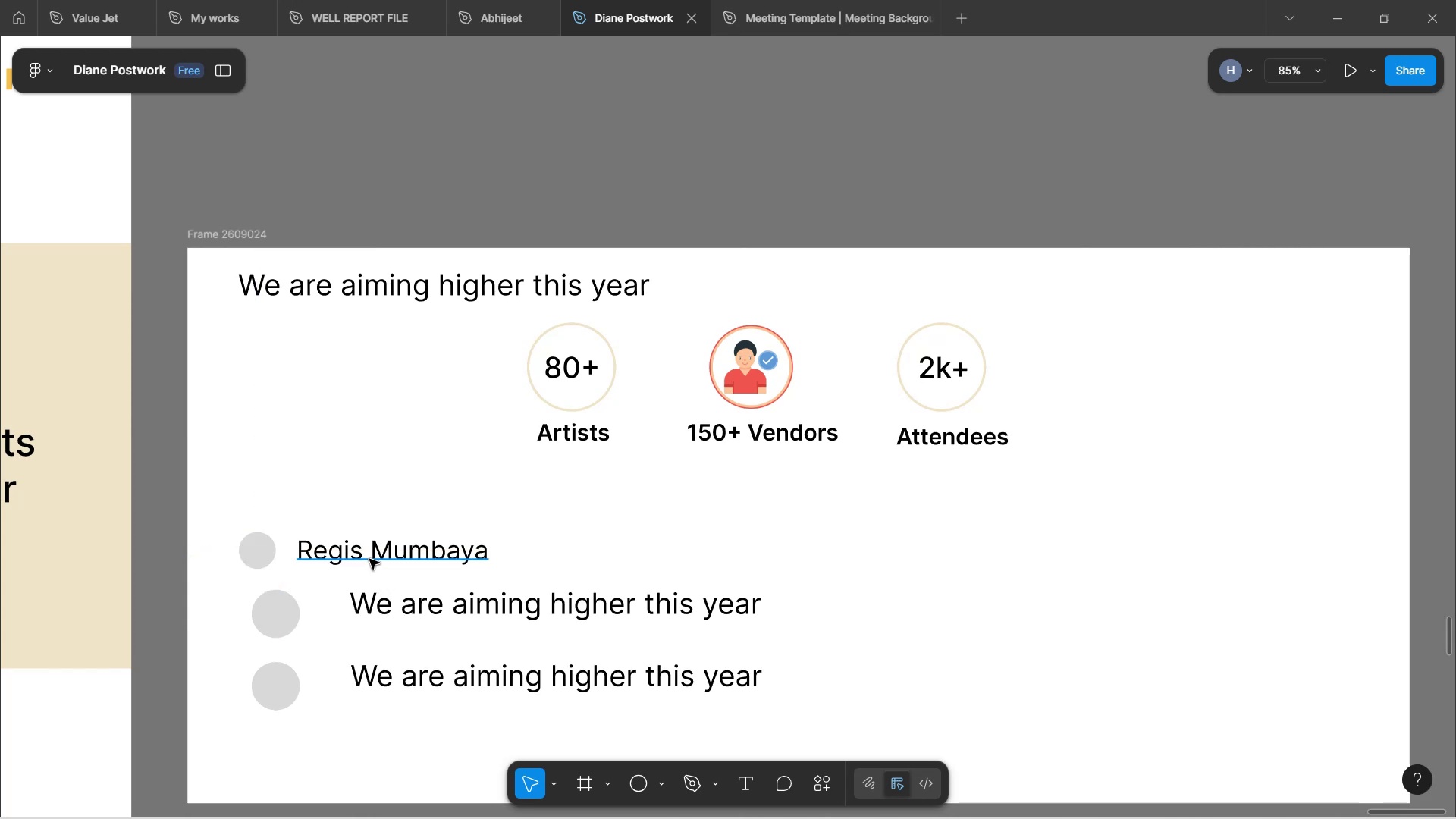 
left_click([372, 557])
 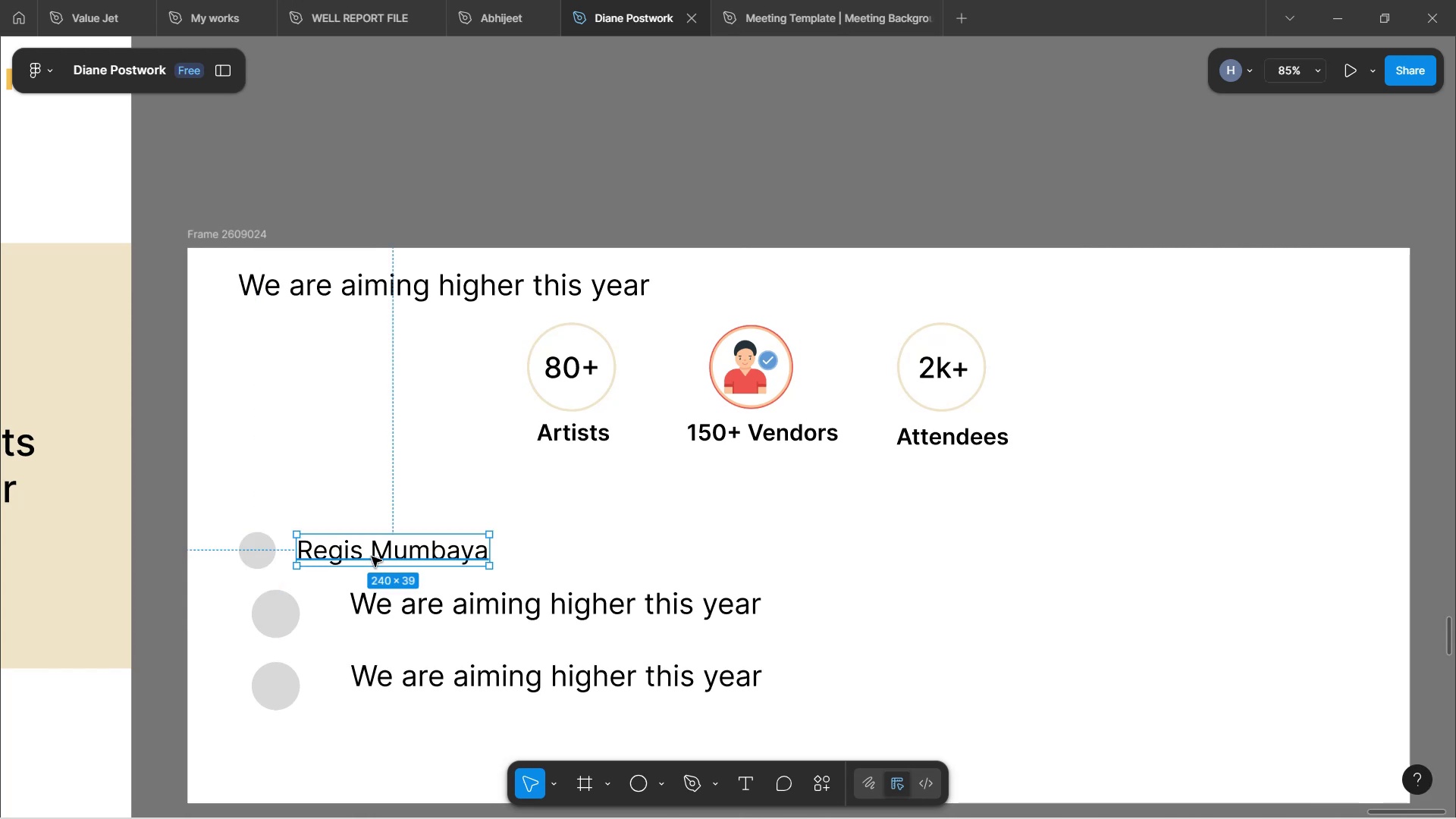 
hold_key(key=ShiftLeft, duration=0.76)
left_click([262, 551])
 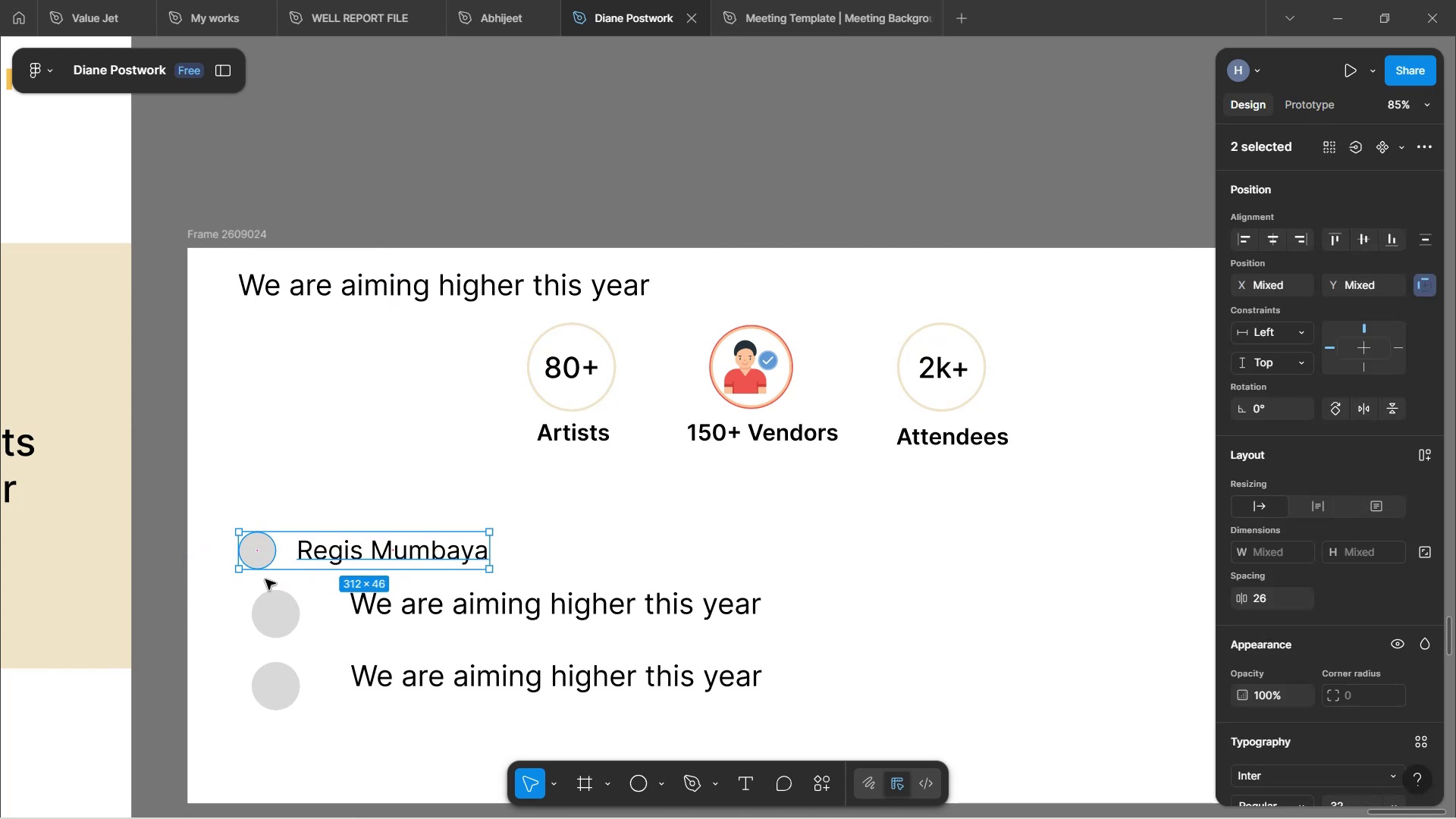 
key(Control+G)
 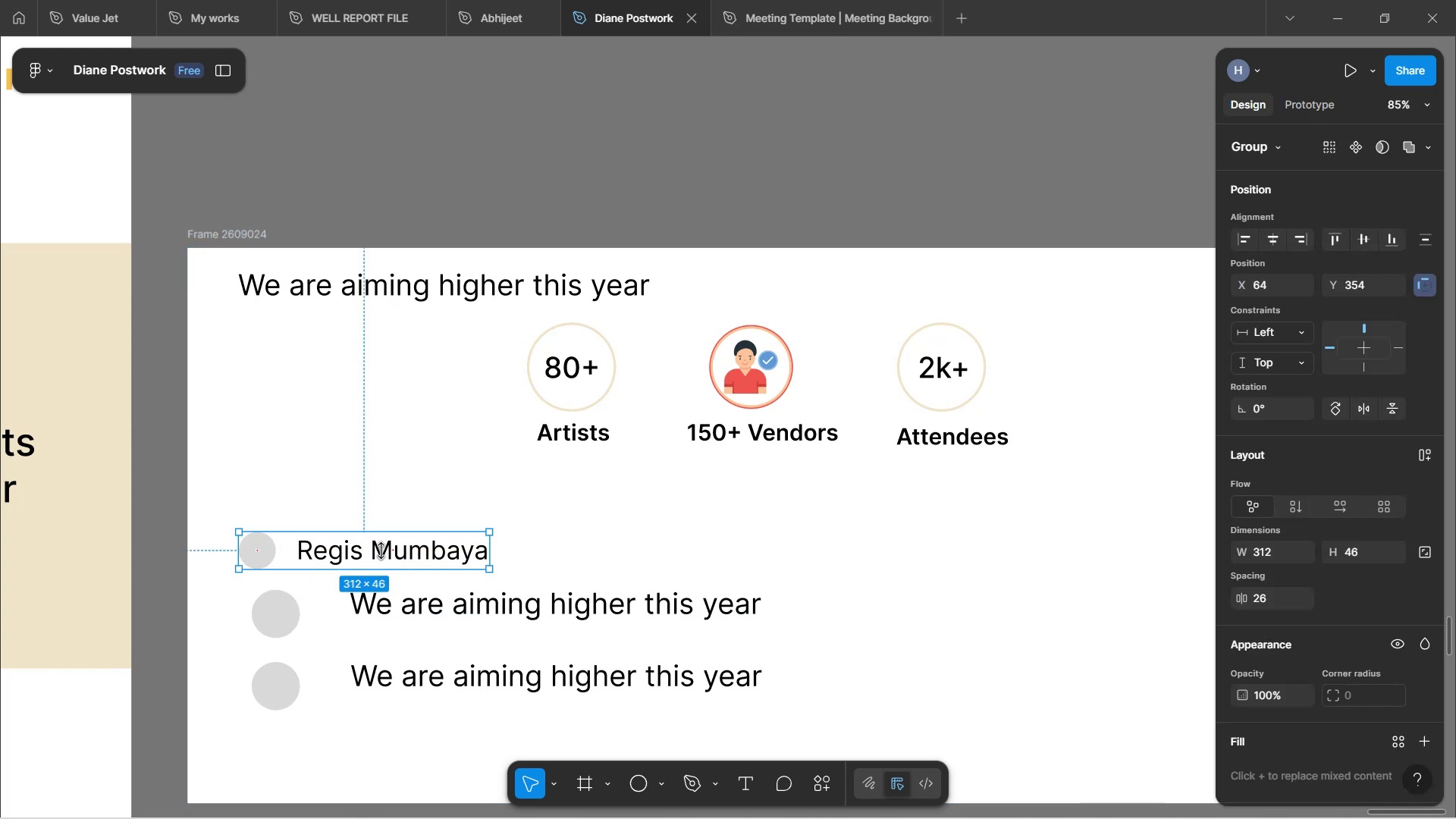 
left_click([381, 551])
 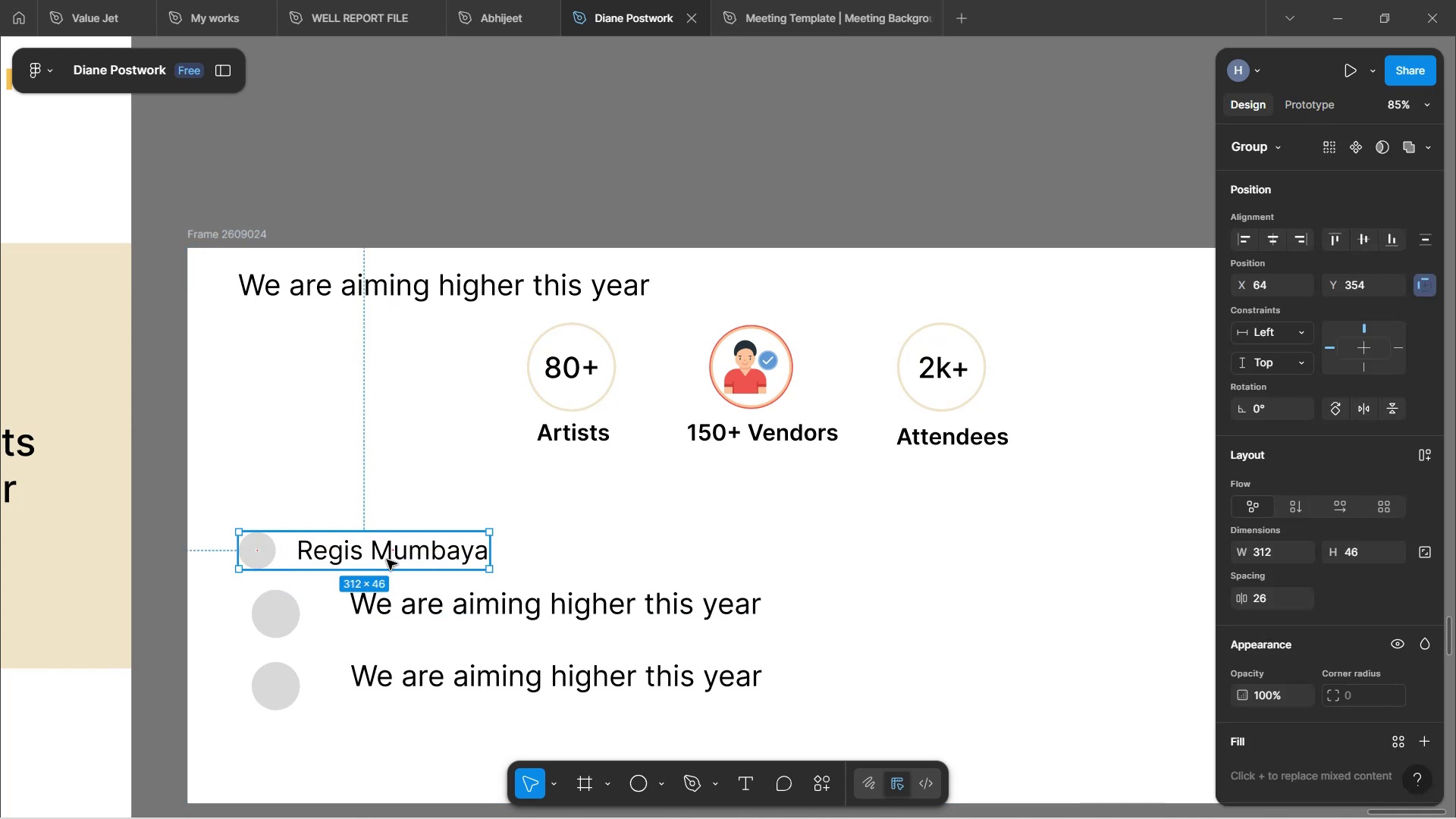 
hold_key(key=AltLeft, duration=1.52)
left_click_drag(start_coordinate=[392, 555], to_coordinate=[673, 559])
 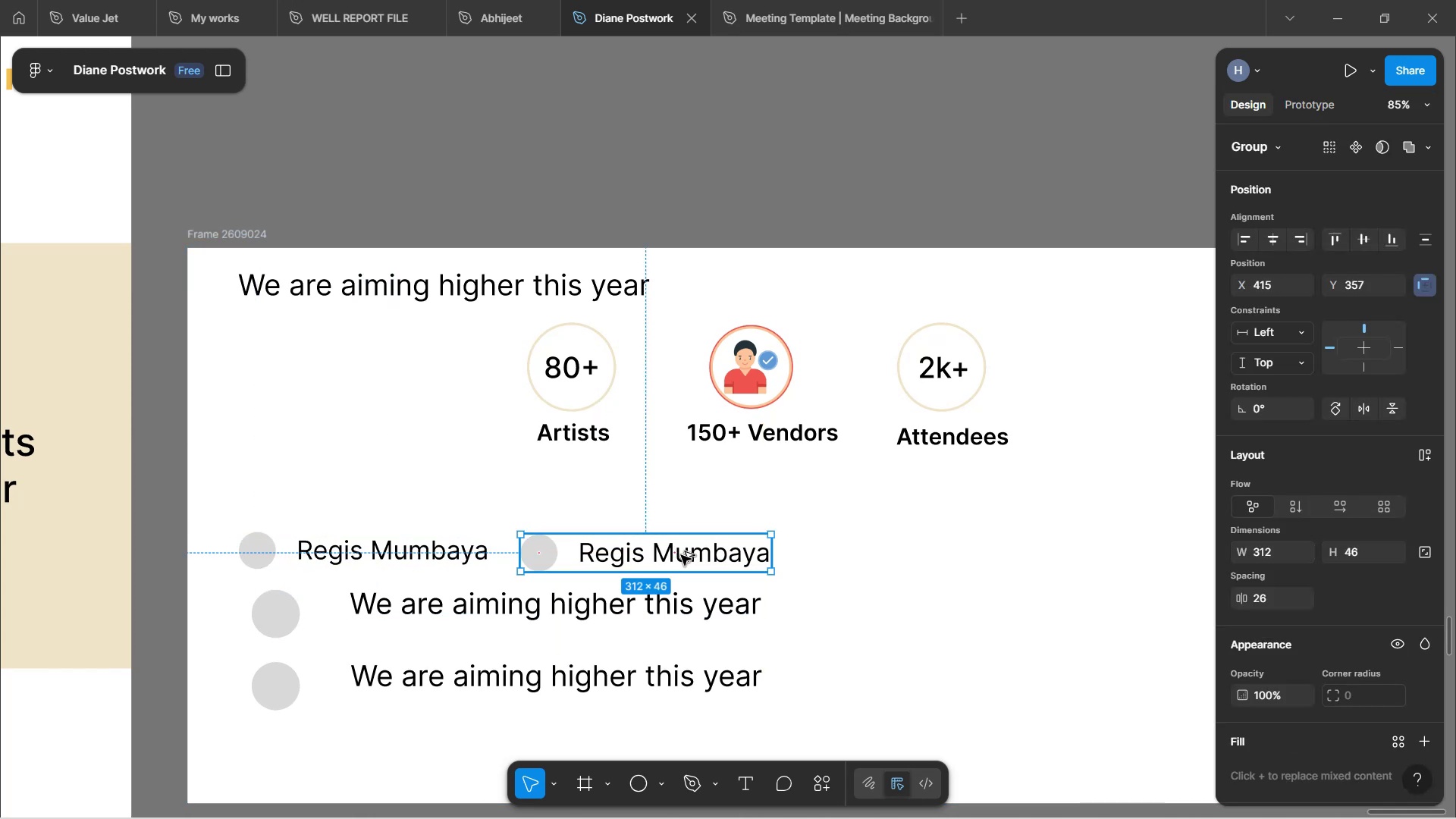 
hold_key(key=AltLeft, duration=1.15)
 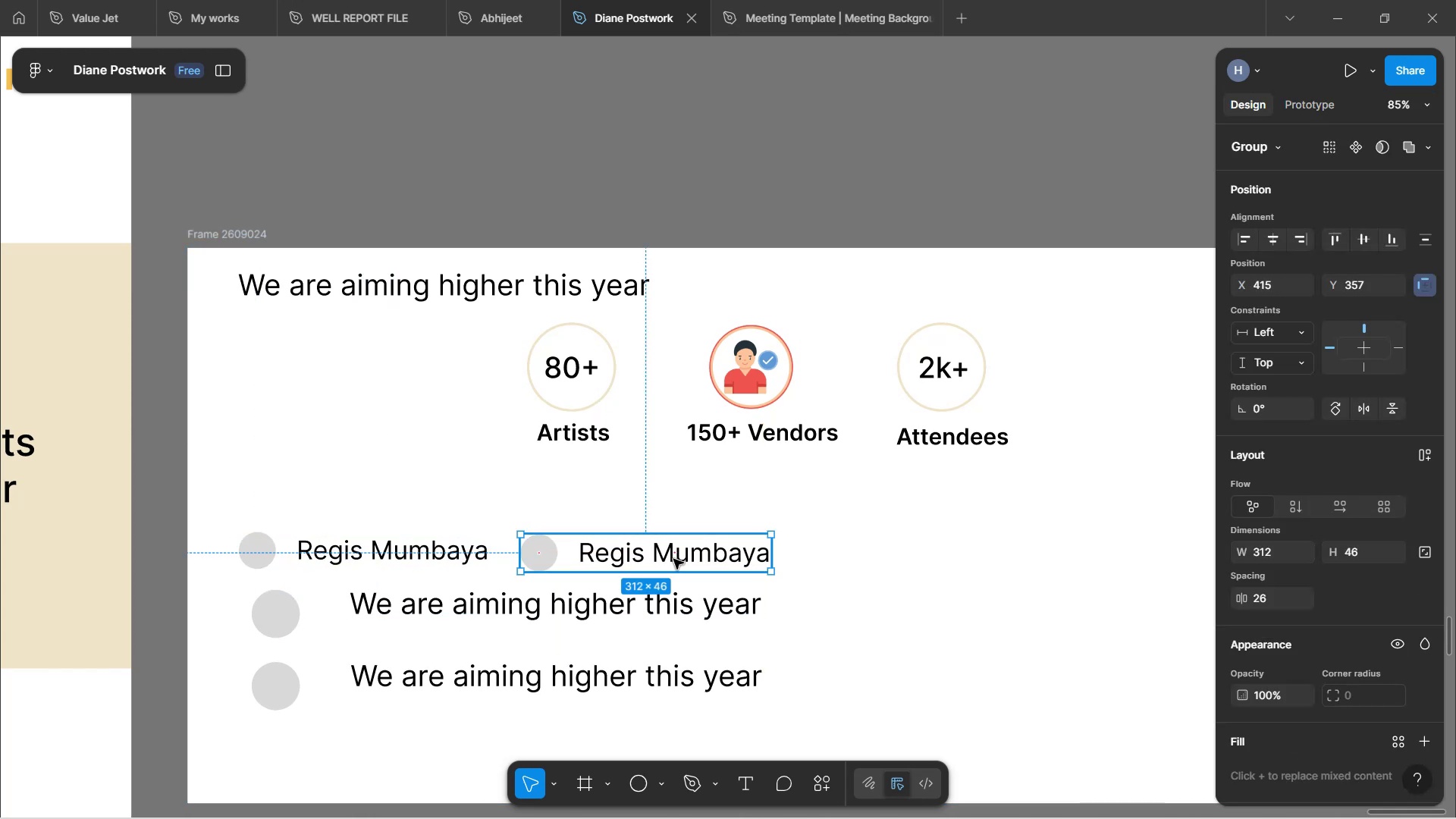 
hold_key(key=AltLeft, duration=1.52)
left_click_drag(start_coordinate=[681, 555], to_coordinate=[959, 554])
 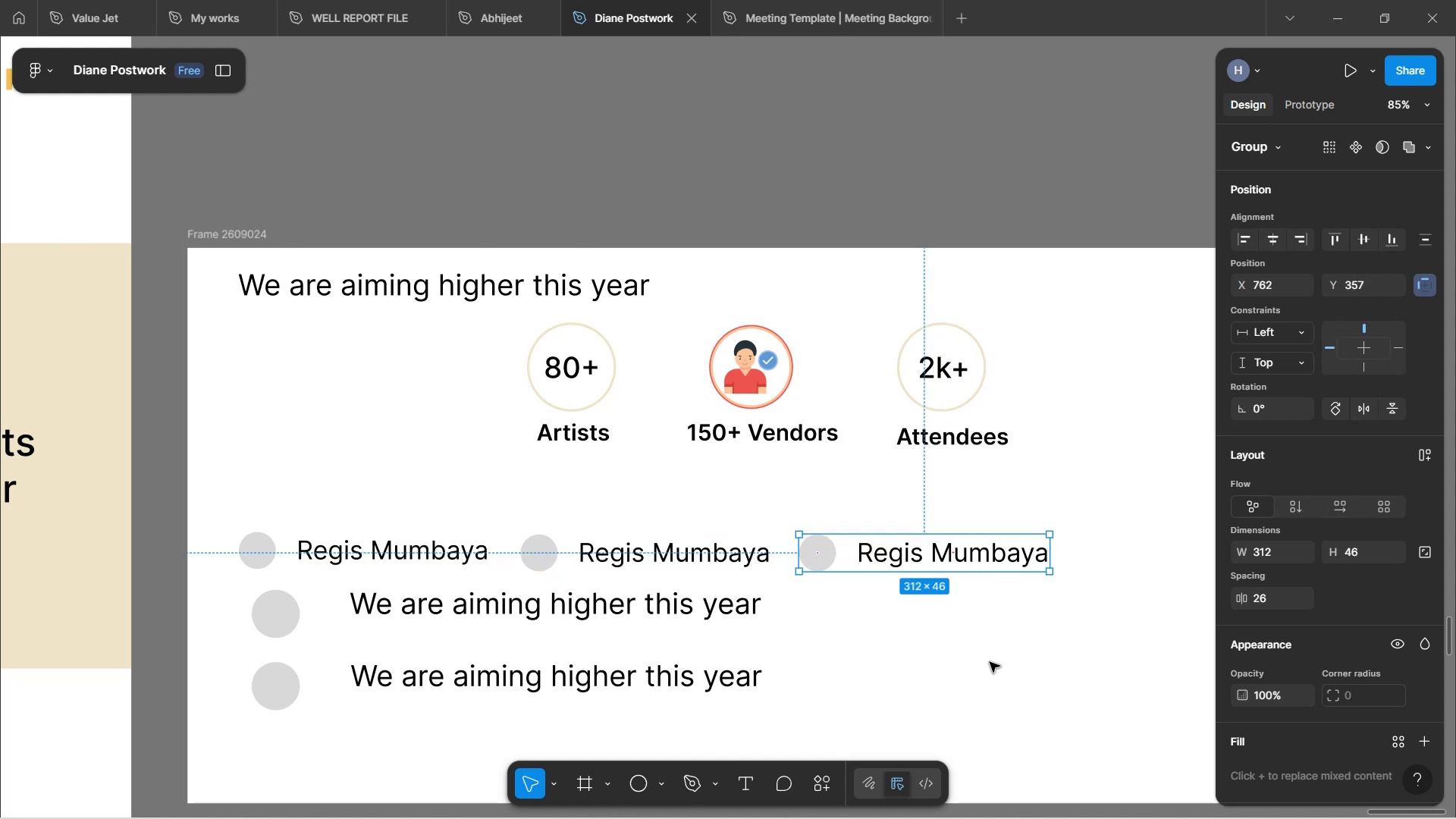 
key(Alt+AltLeft)
 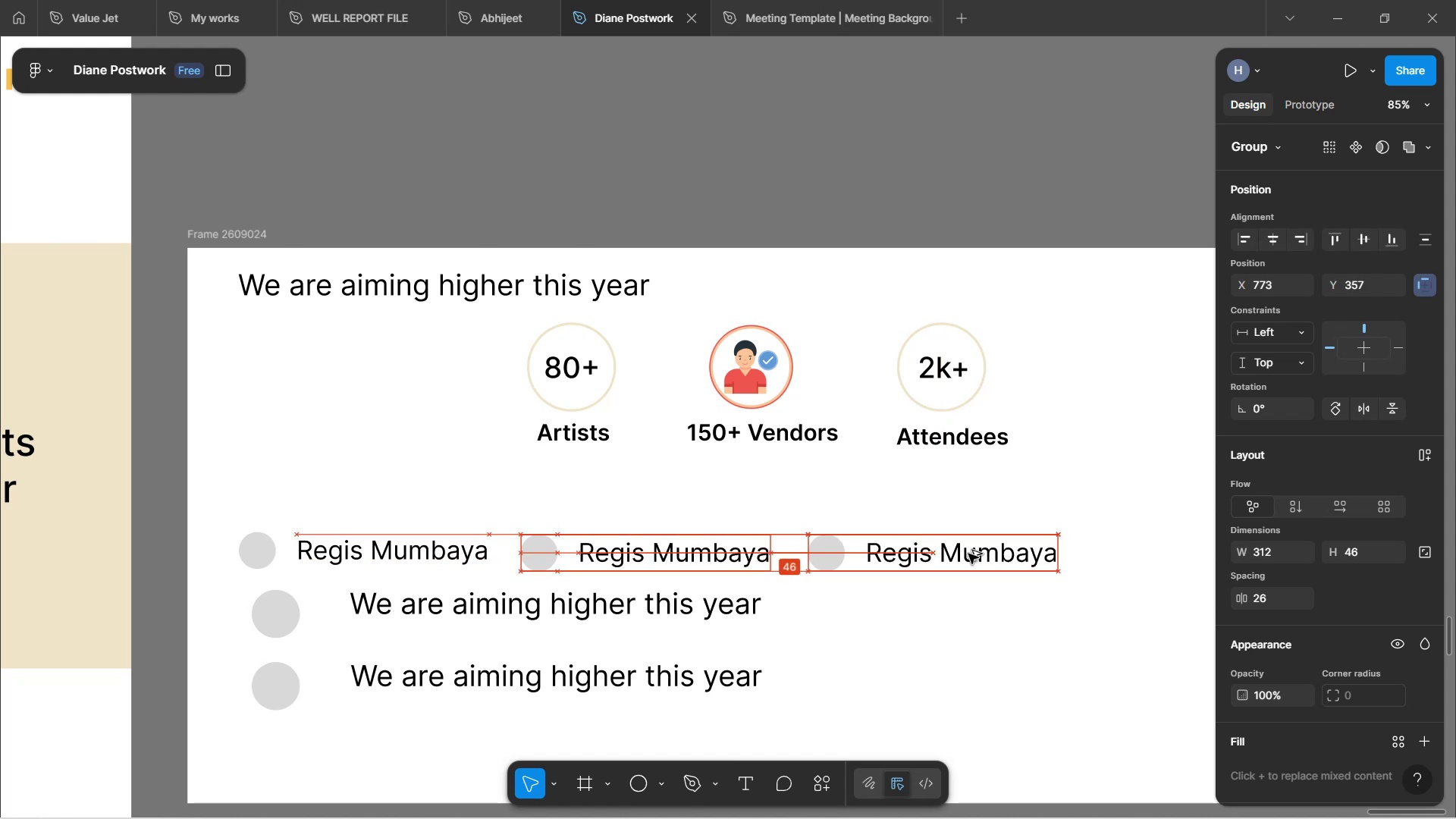 
key(Alt+AltLeft)
 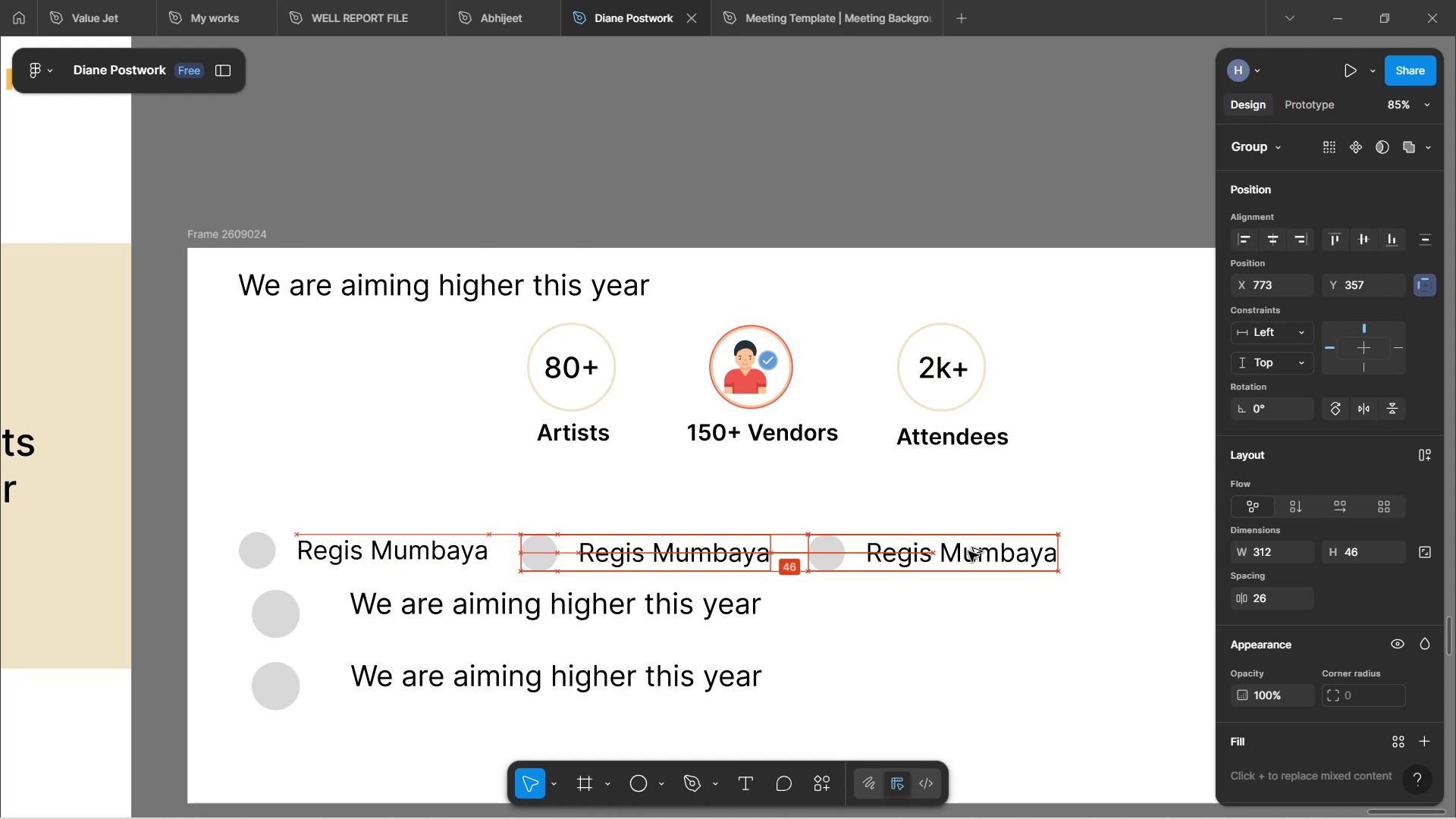 
key(Alt+AltLeft)
 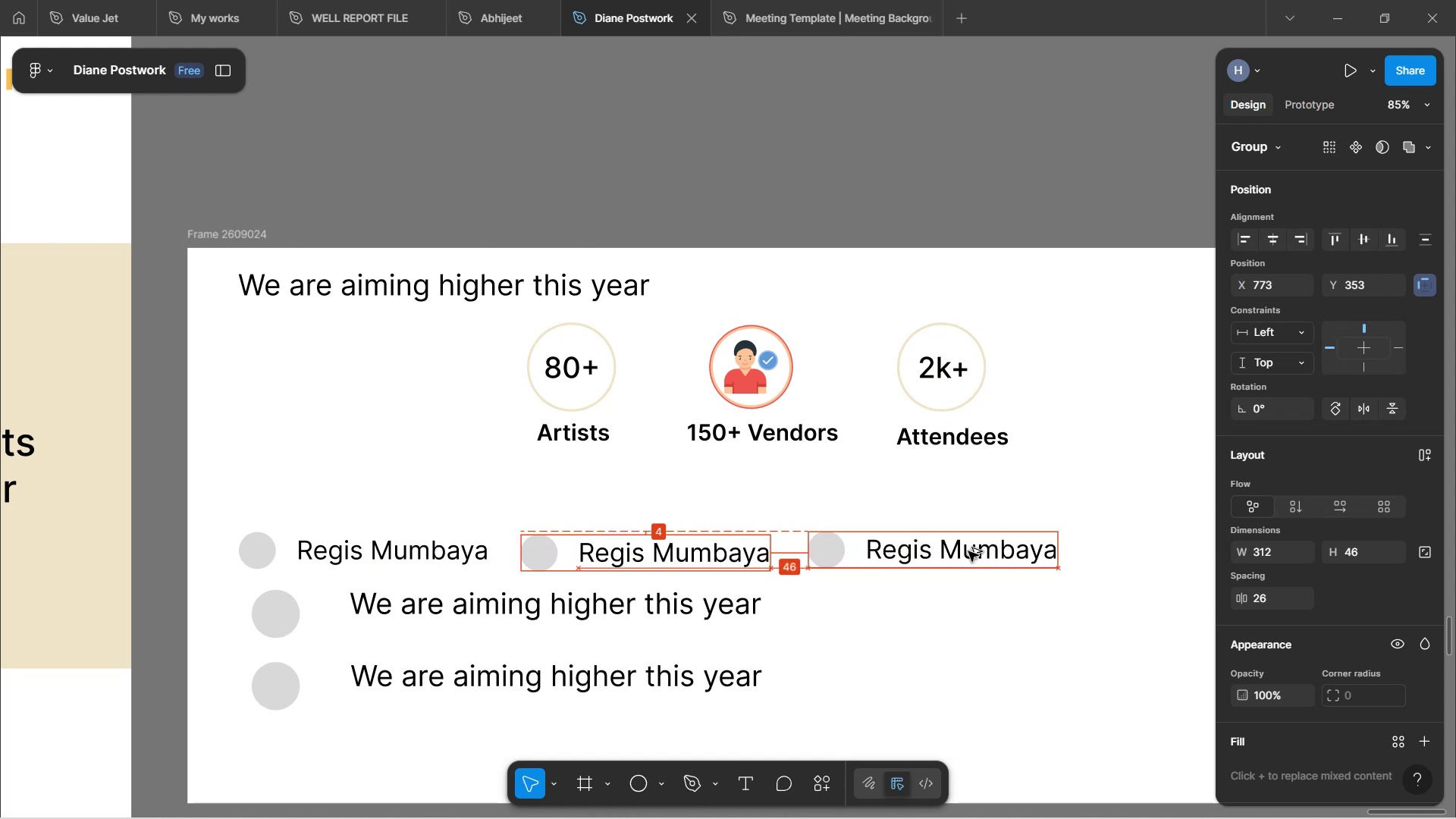 
key(Alt+AltLeft)
 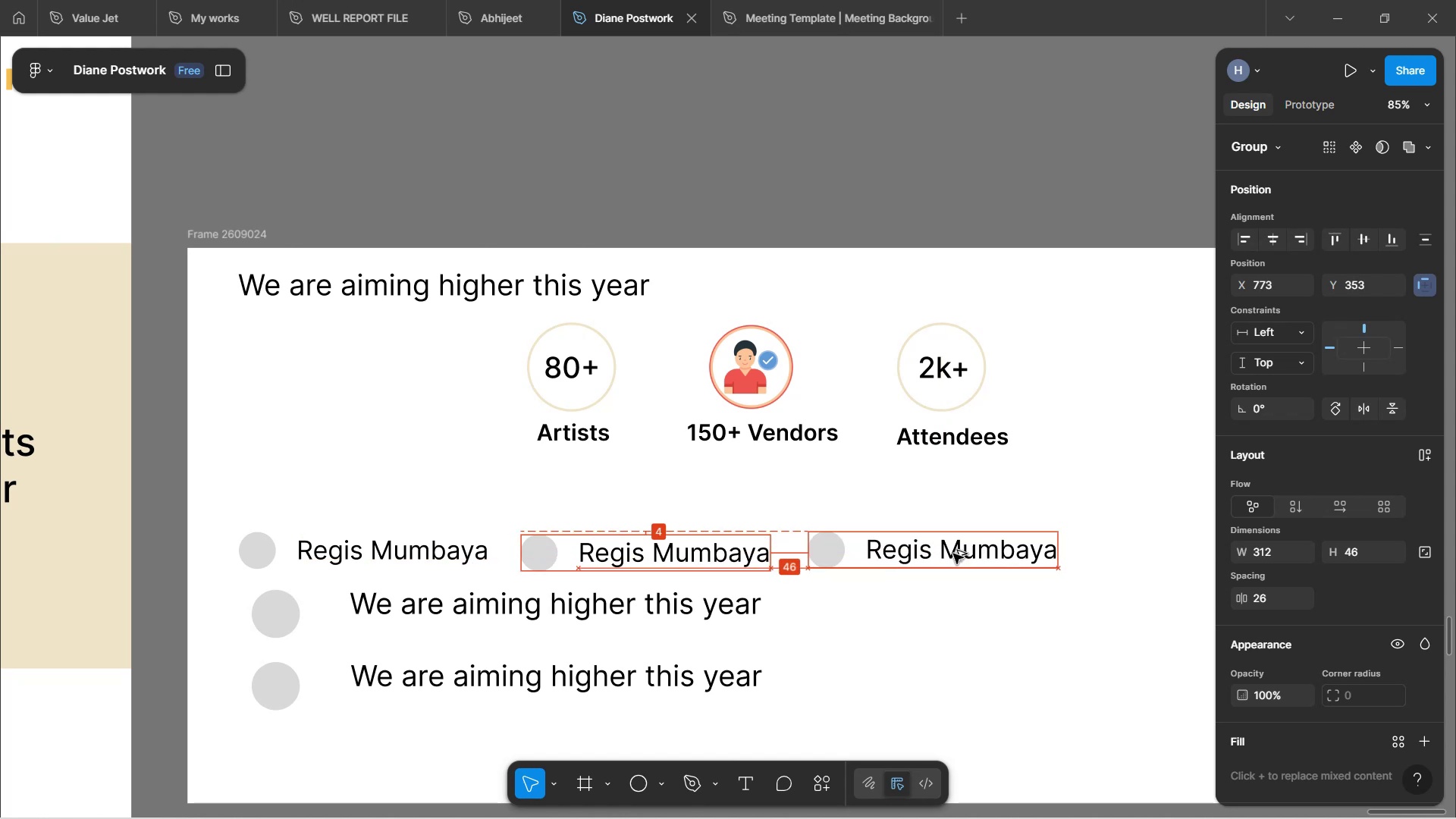 
key(Alt+AltLeft)
 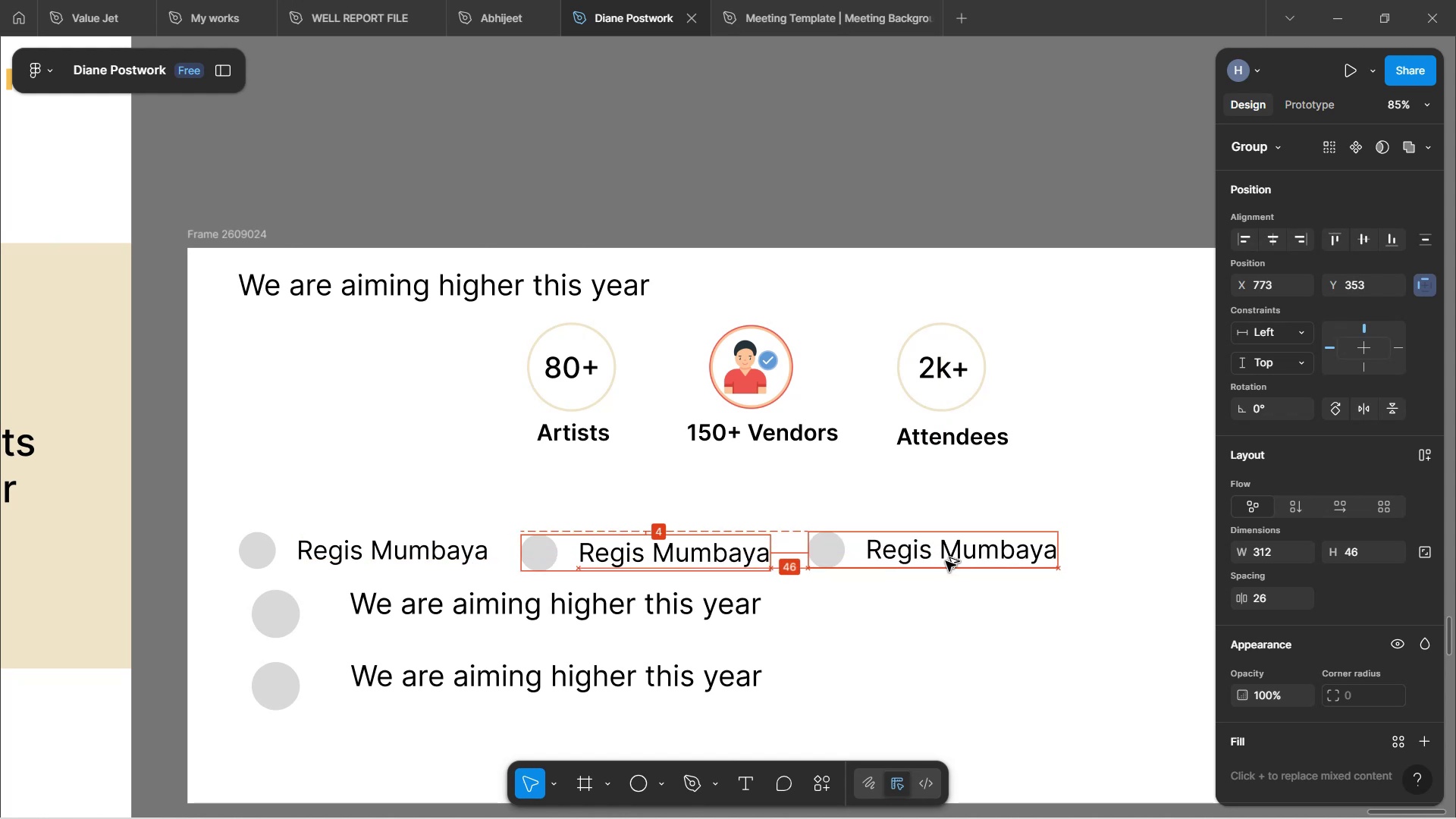 
key(Alt+AltLeft)
 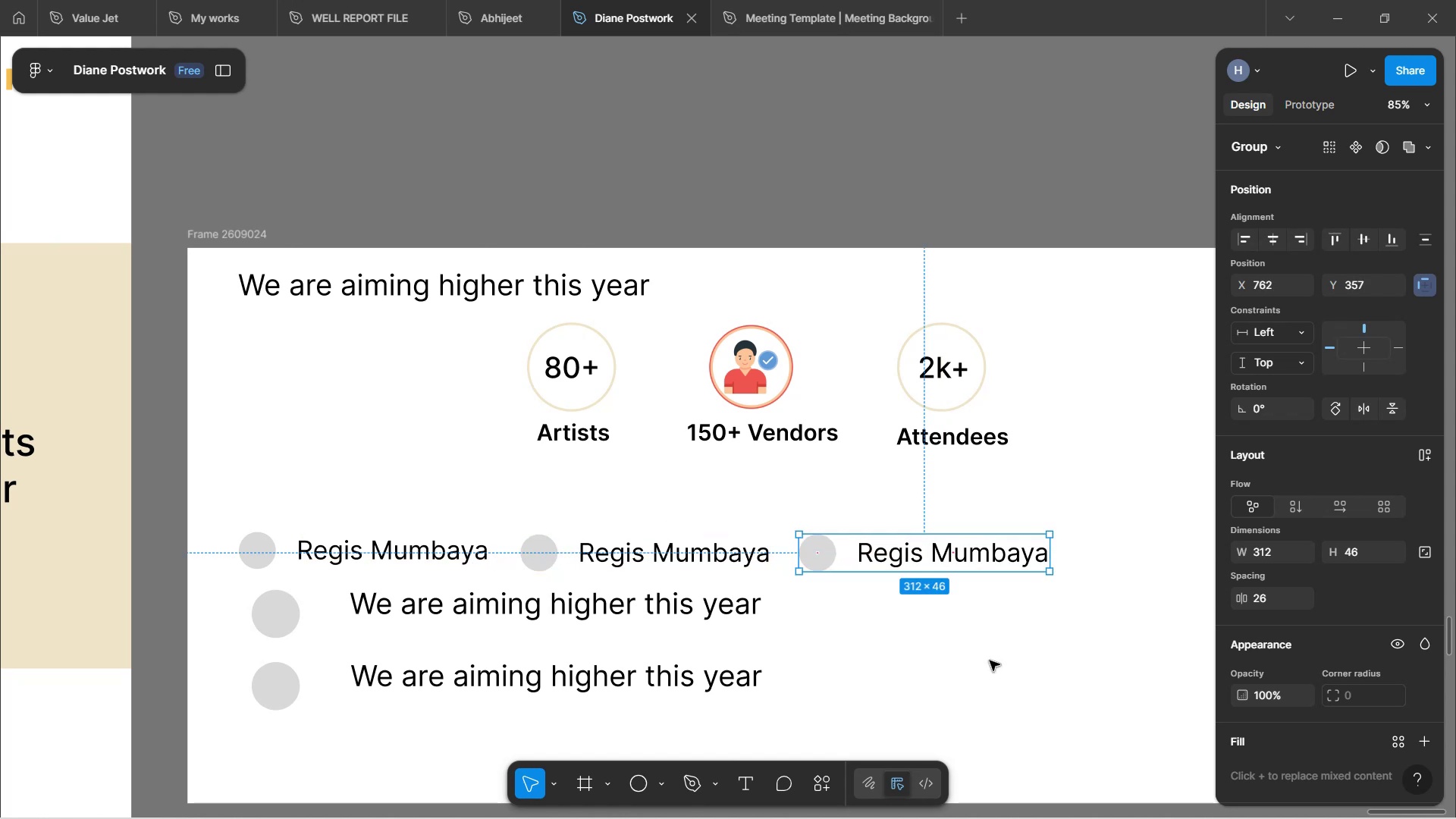 
hold_key(key=ShiftLeft, duration=0.71)
scroll: coordinate [990, 660], scroll_direction: down, amount: 9.0
 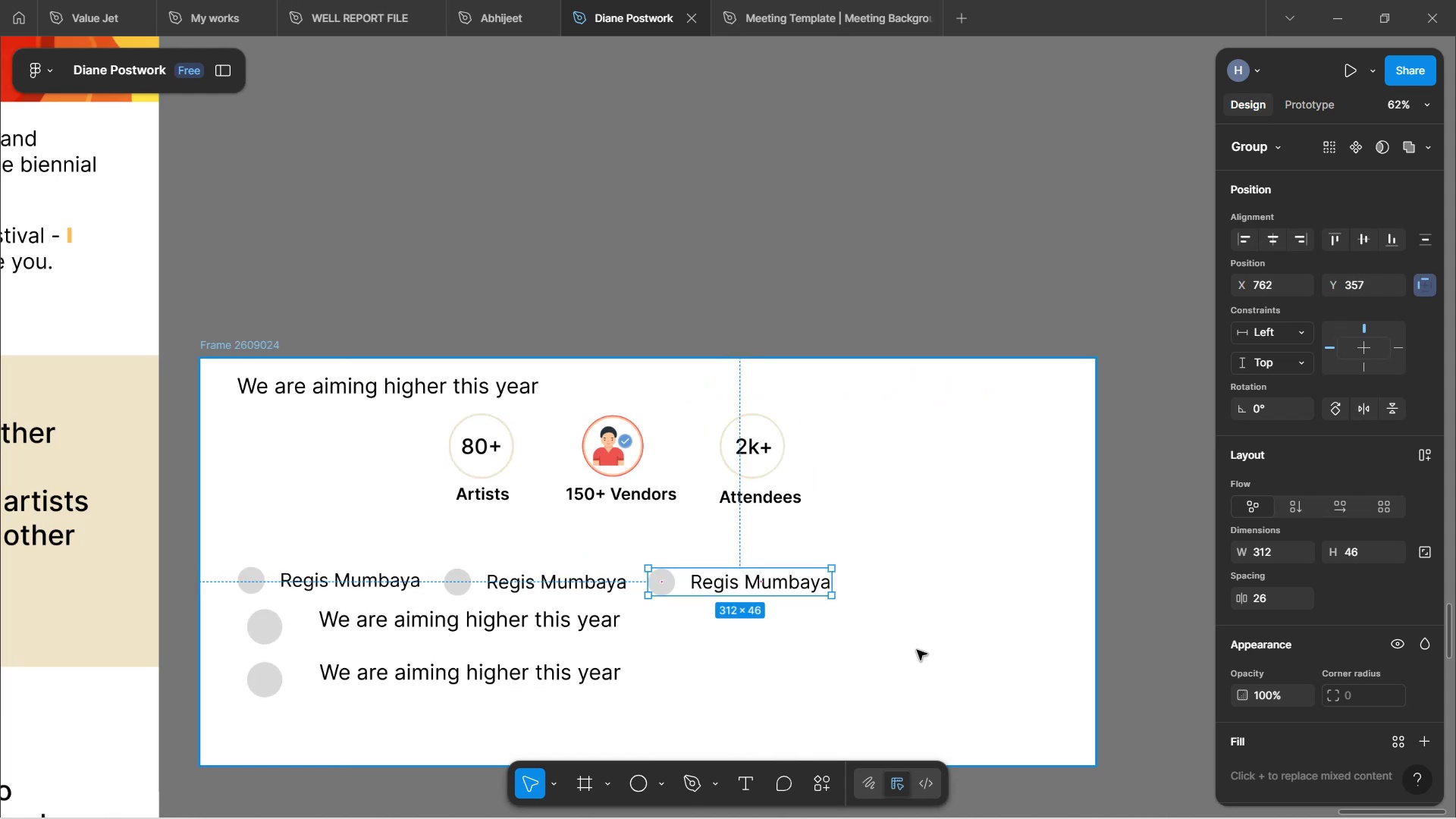 
hold_key(key=ControlLeft, duration=0.37)
 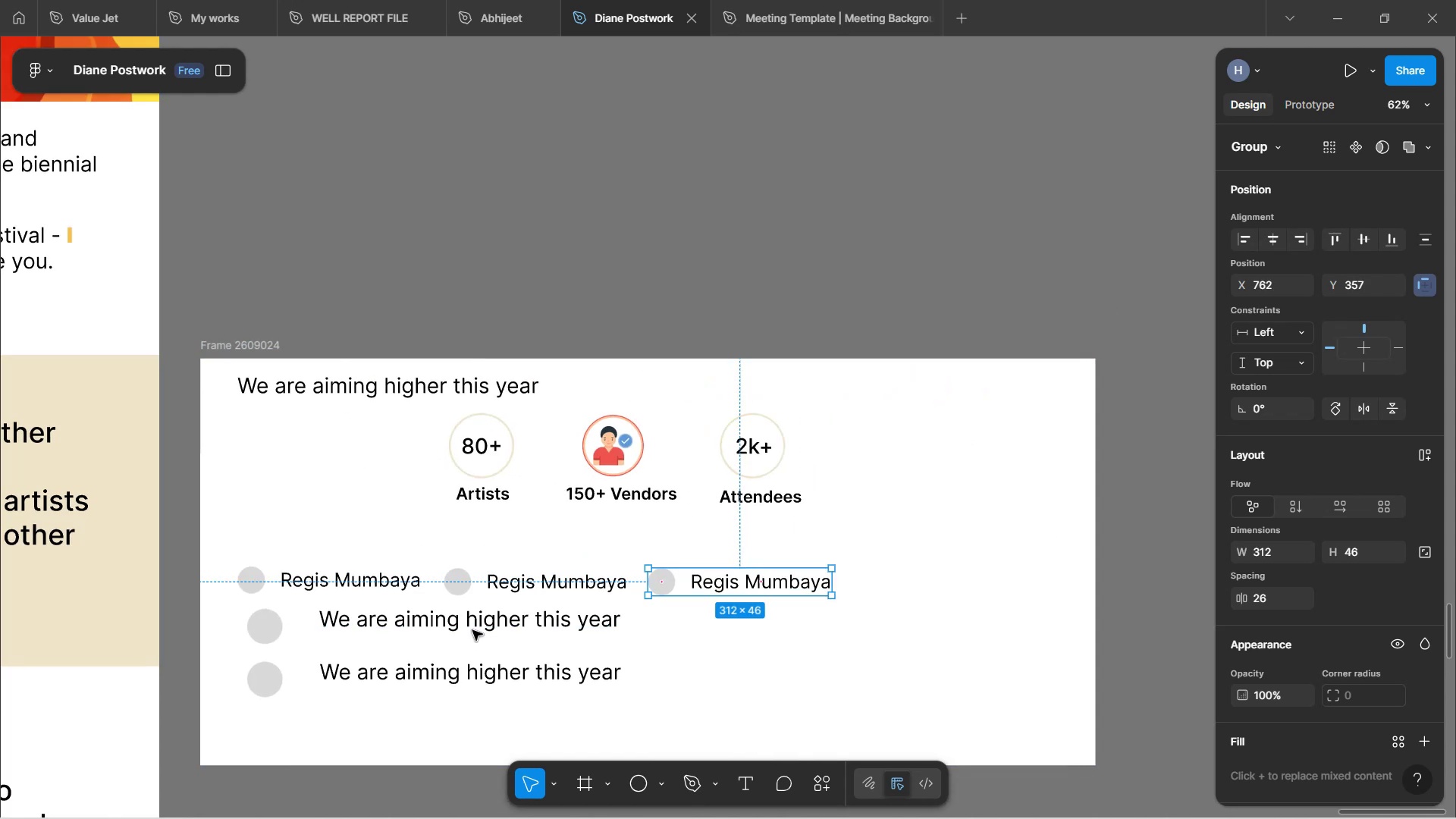 
left_click([473, 616])
 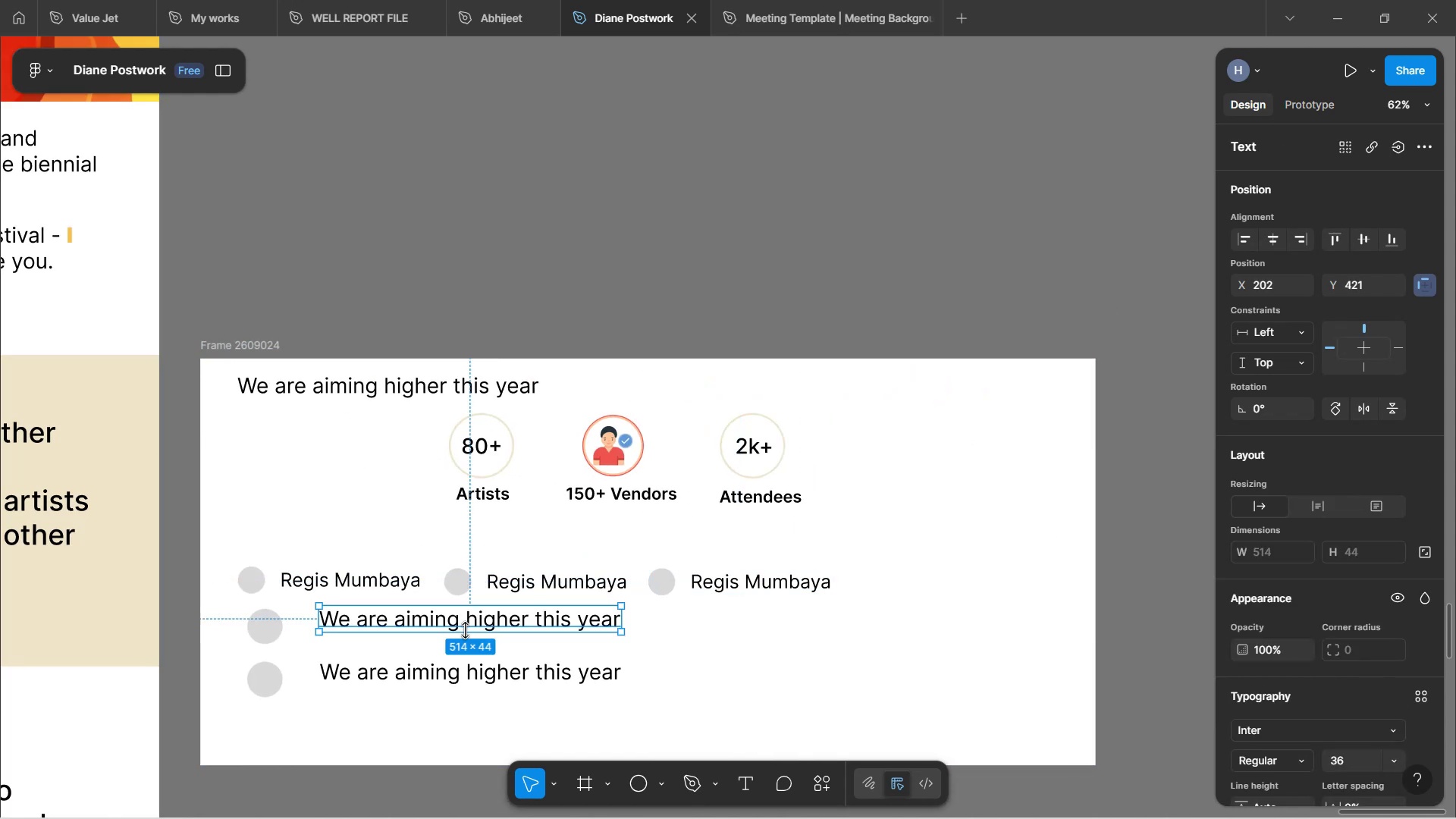 
key(Backspace)
 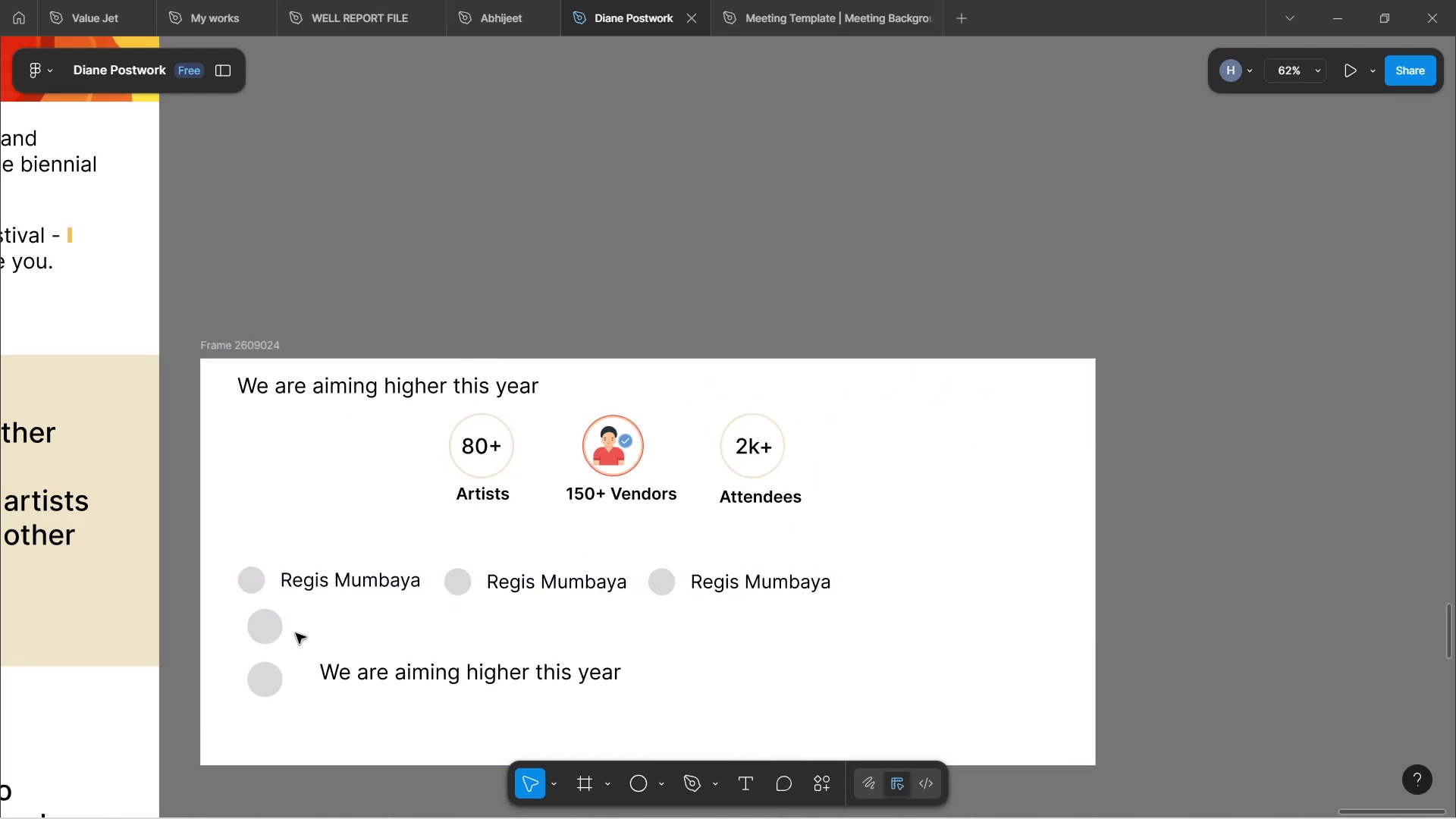 
left_click([269, 629])
 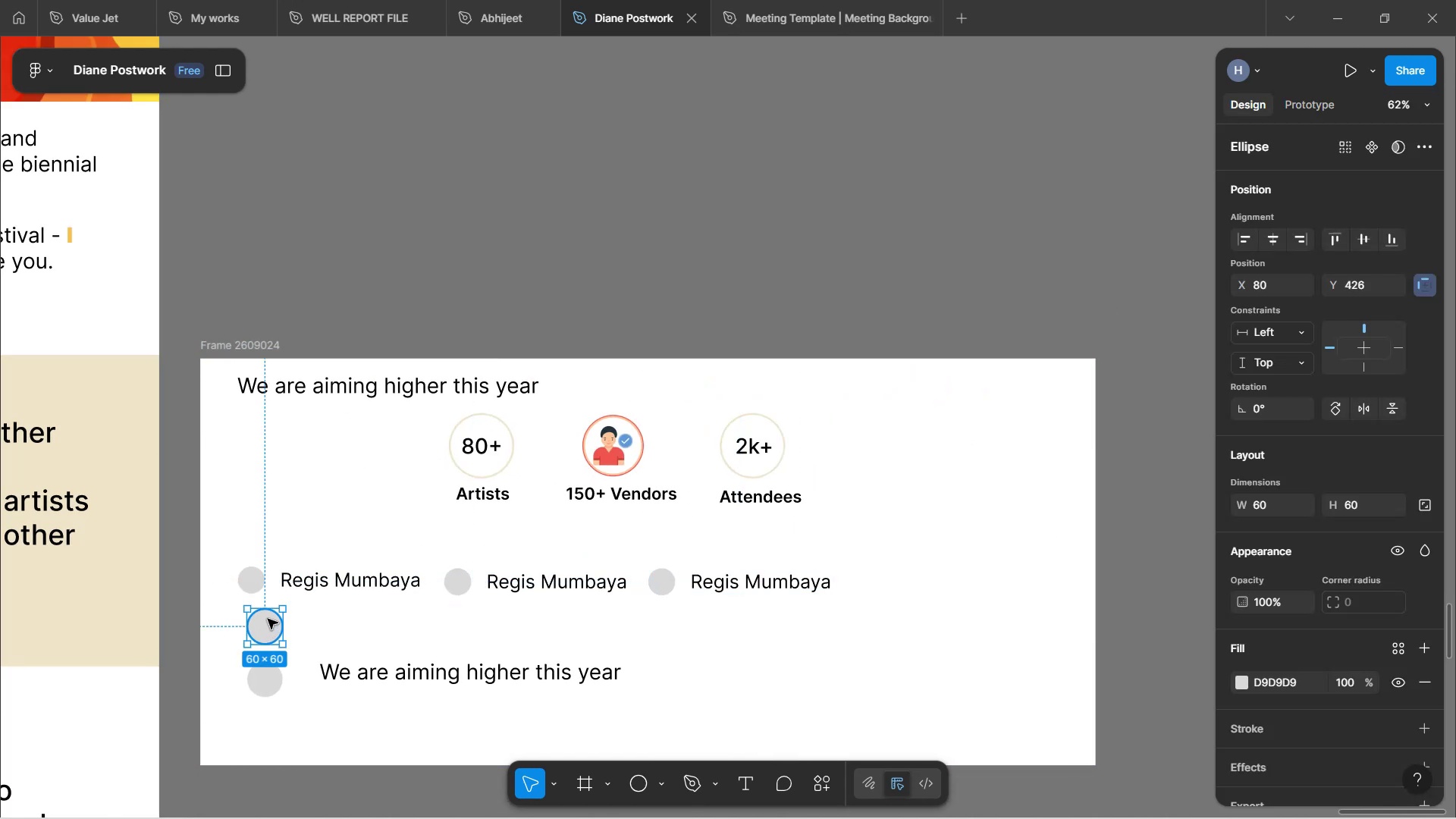 
key(Backspace)
 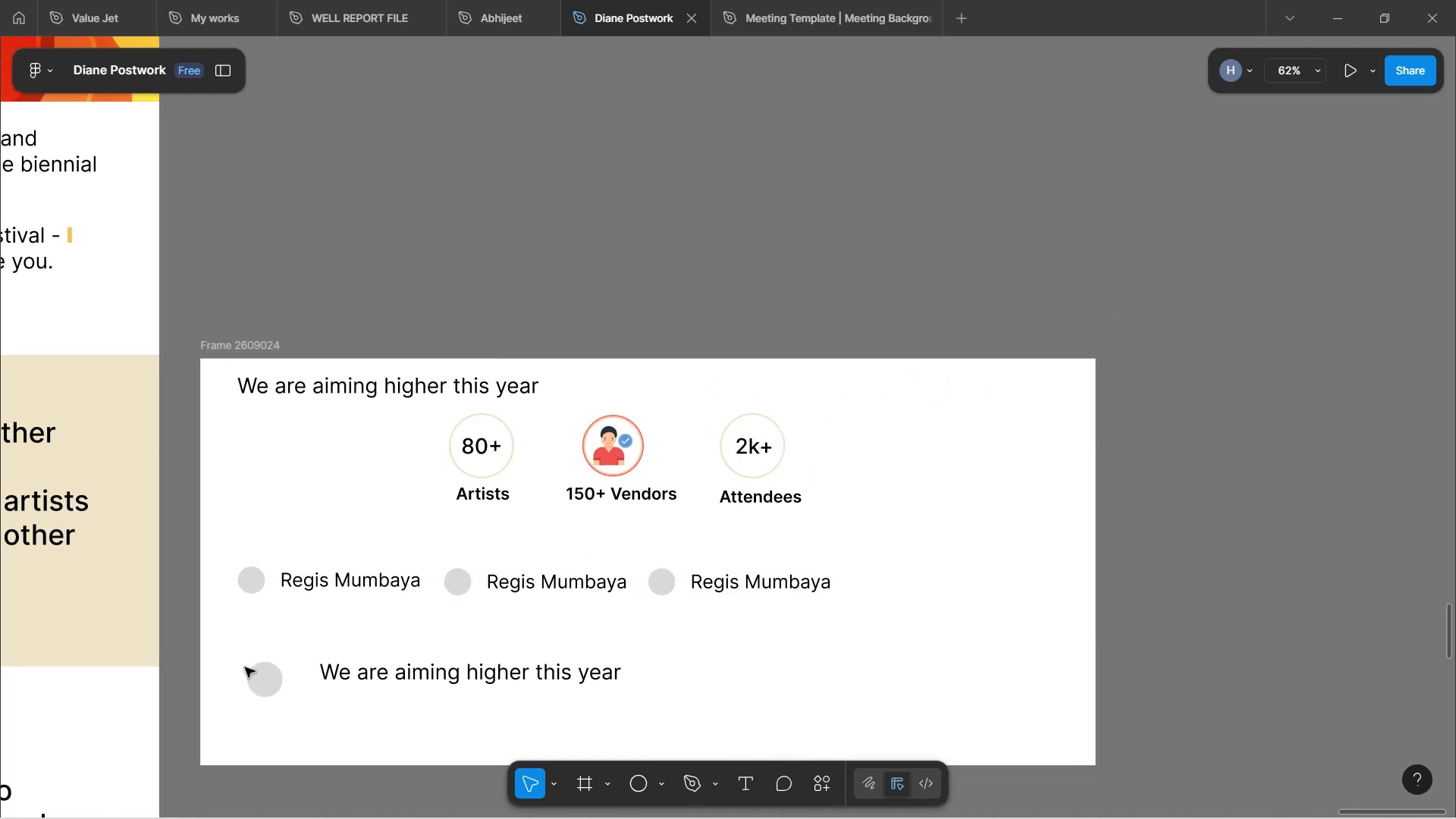 
left_click([264, 686])
 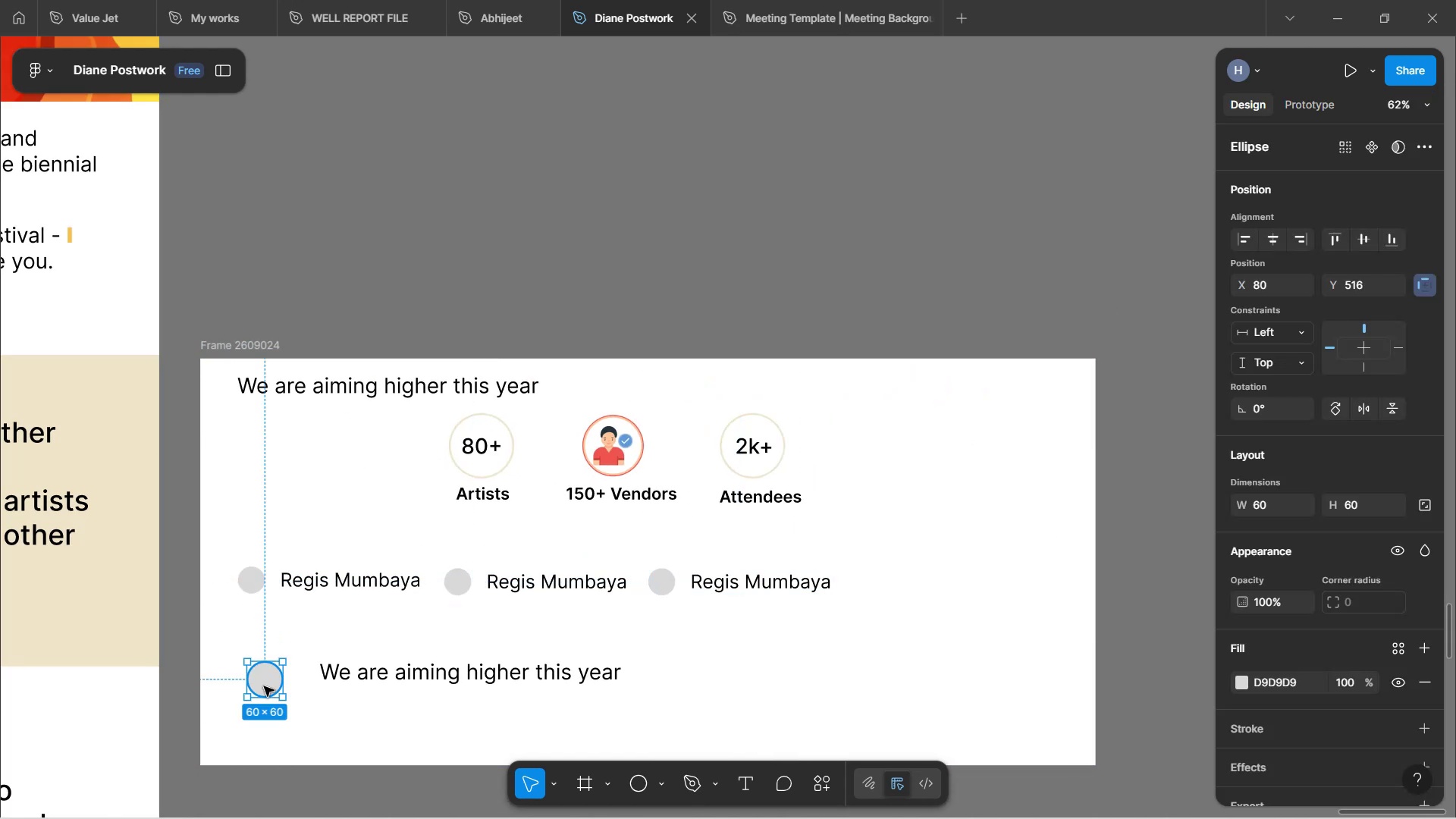 
key(Backspace)
 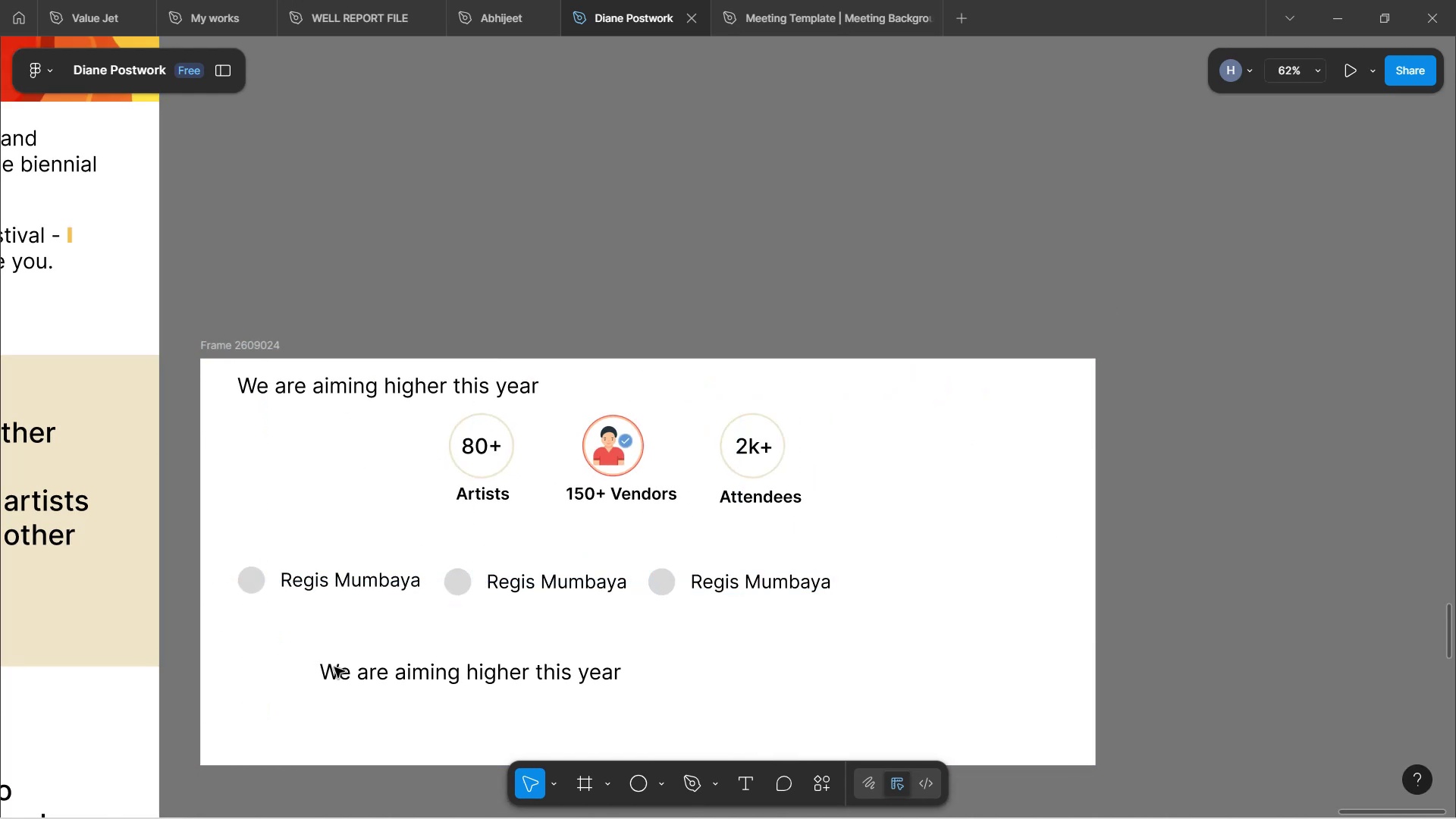 
left_click([344, 668])
 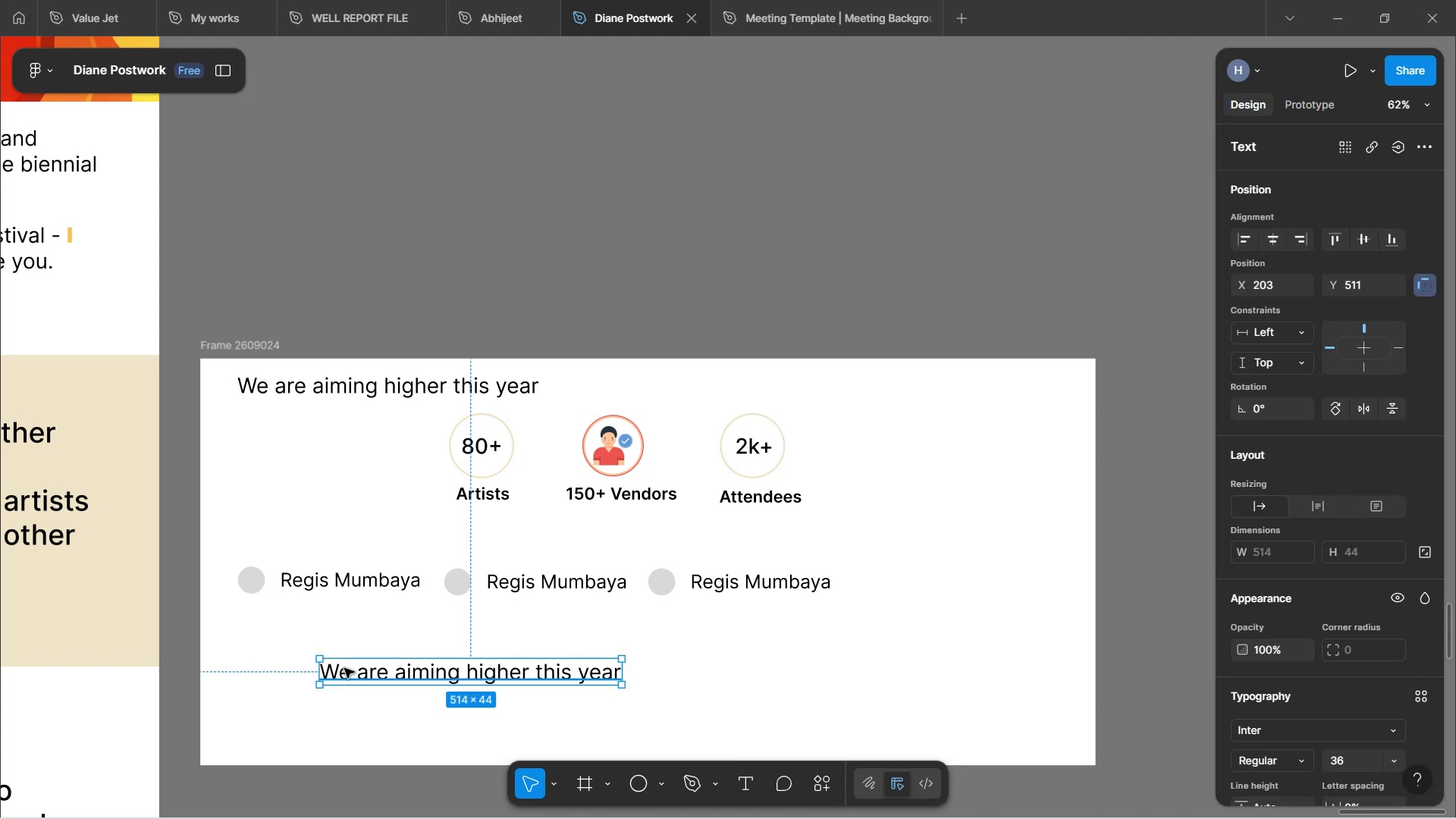 
key(Backspace)
 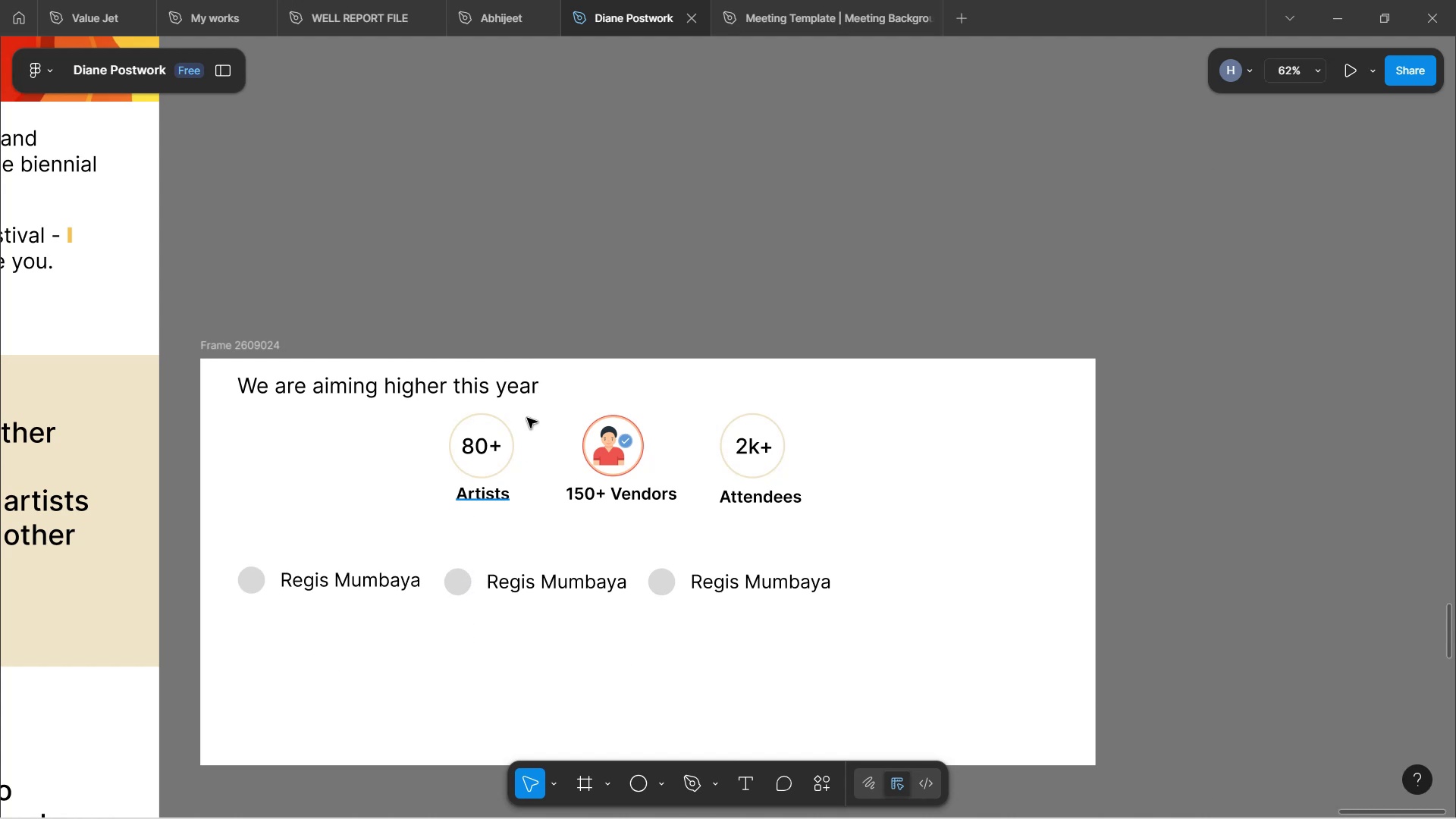 
left_click([641, 276])
 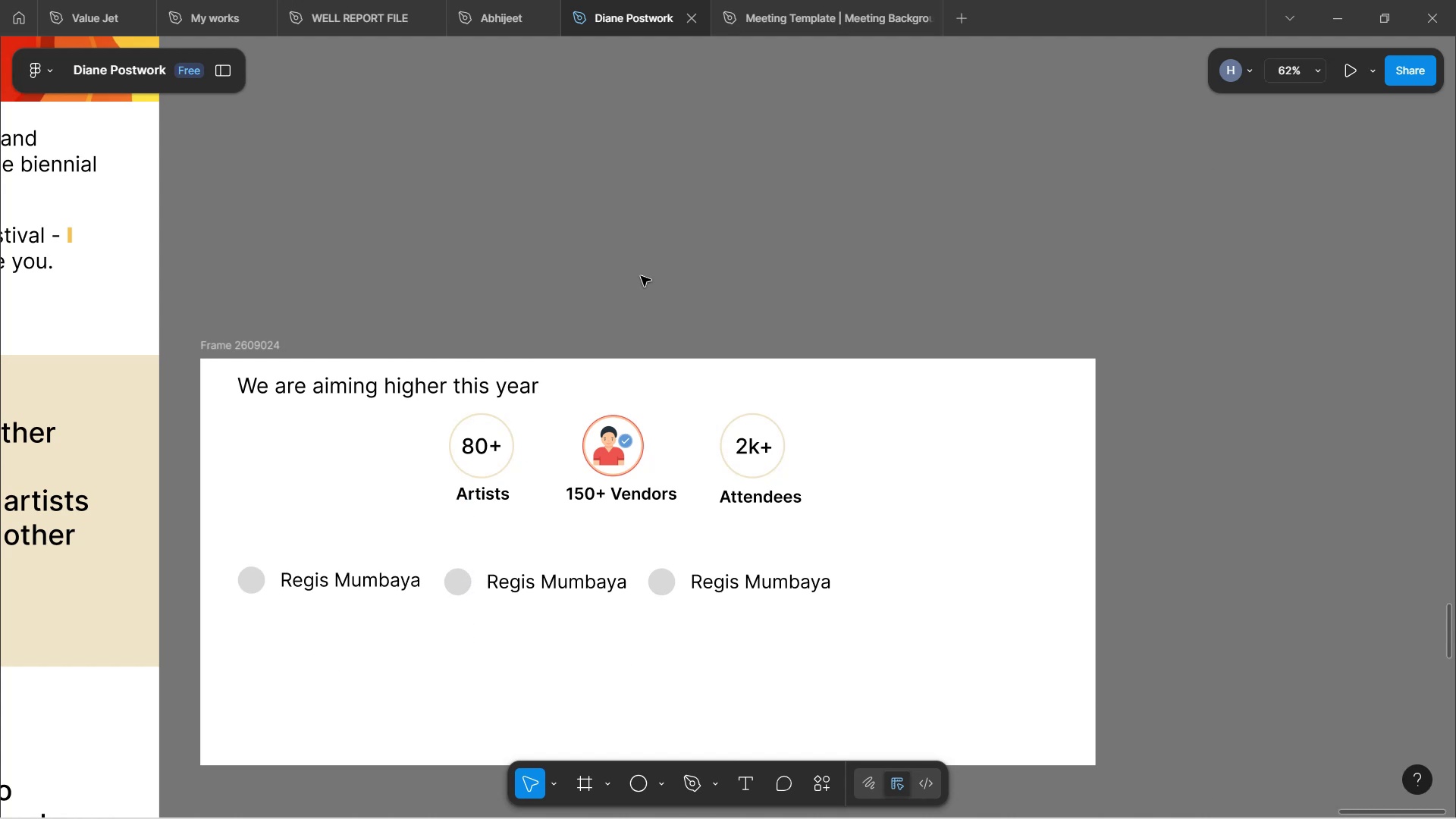 
hold_key(key=ControlLeft, duration=1.25)
scroll: coordinate [641, 276], scroll_direction: down, amount: 3.0
 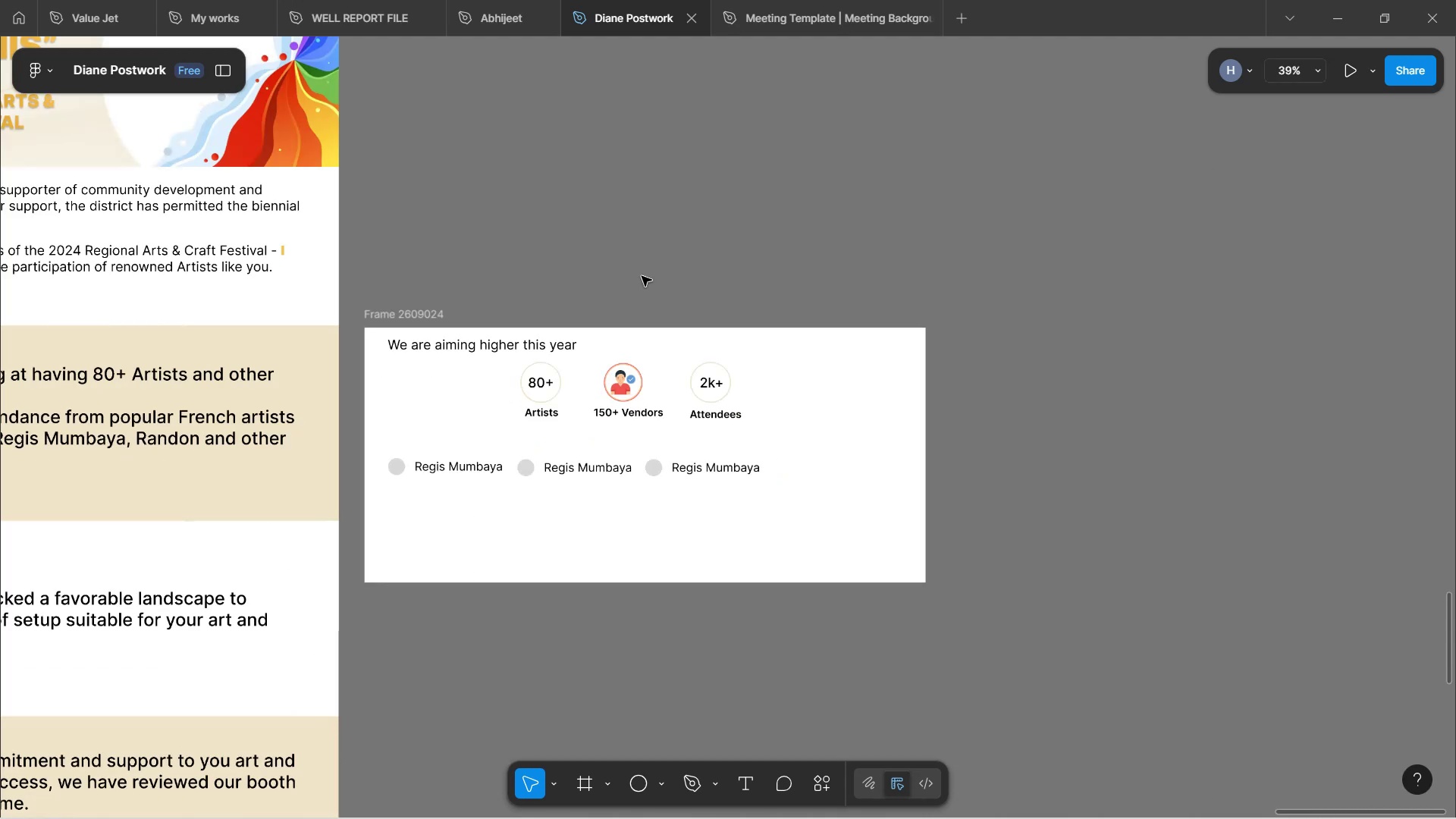 
hold_key(key=ControlLeft, duration=1.14)
scroll: coordinate [477, 488], scroll_direction: up, amount: 6.0
 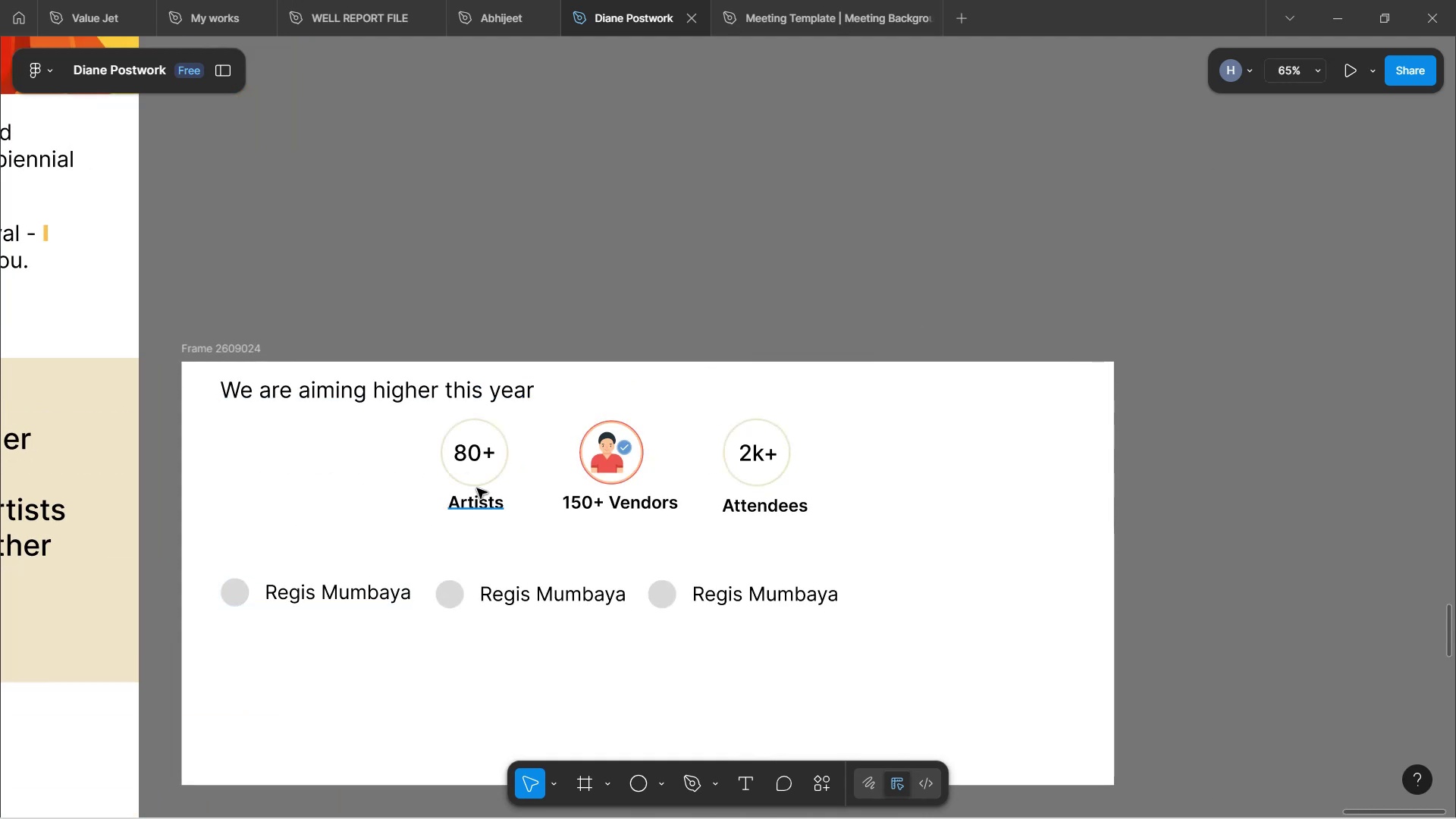 
hold_key(key=ControlLeft, duration=0.74)
scroll: coordinate [674, 362], scroll_direction: down, amount: 4.0
 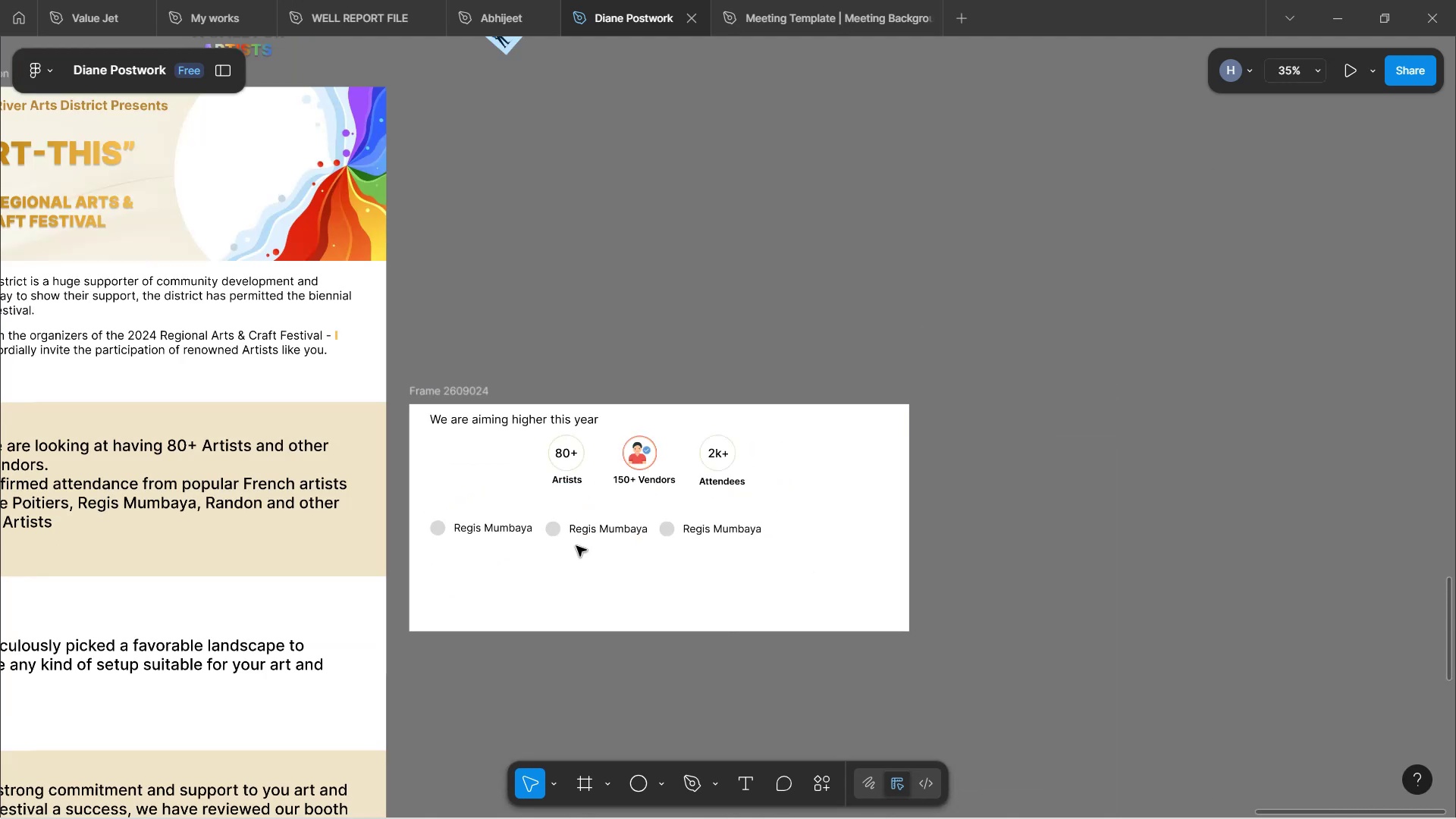 
hold_key(key=Space, duration=1.21)
 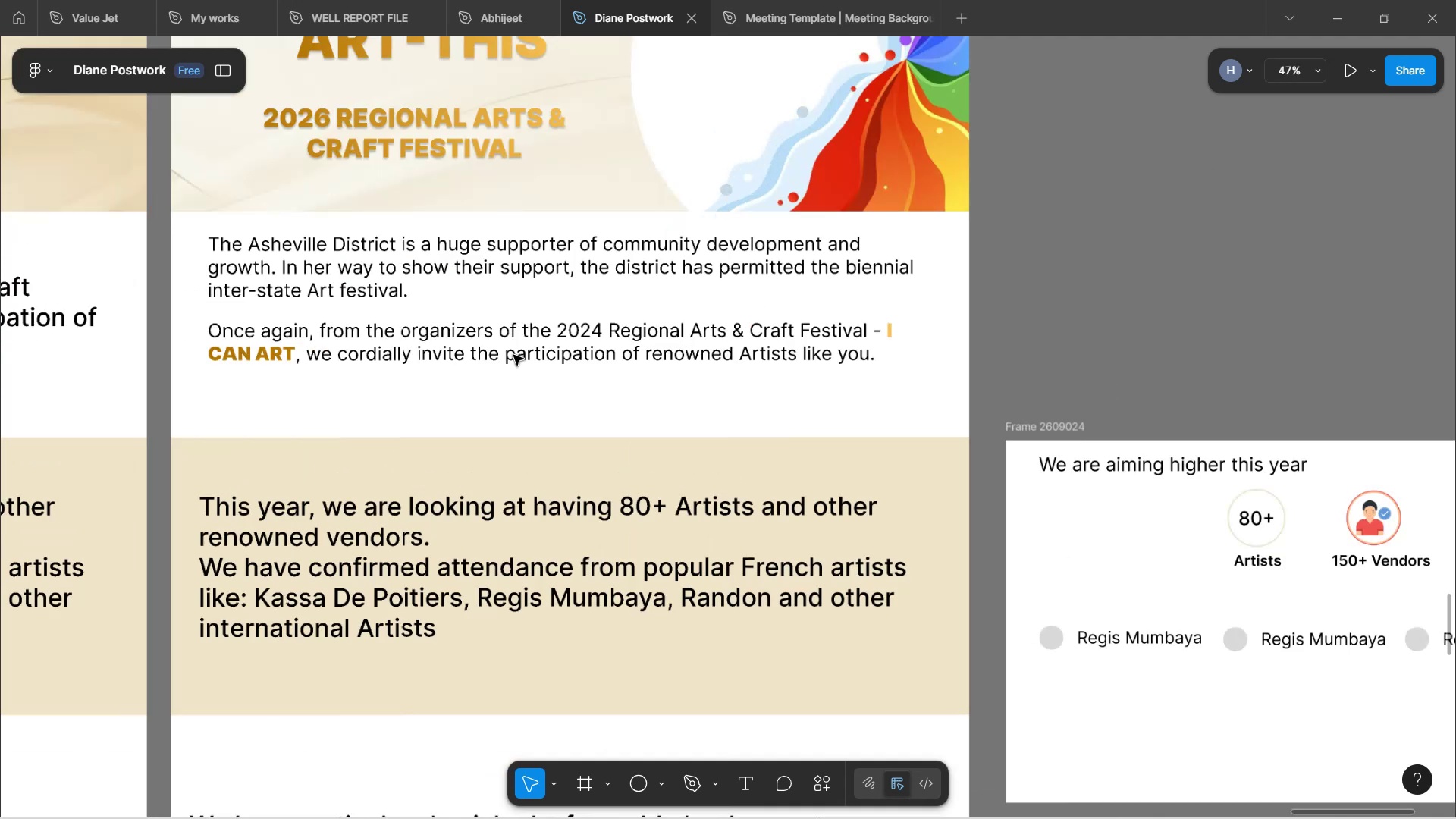 
left_click_drag(start_coordinate=[567, 357], to_coordinate=[979, 361])
 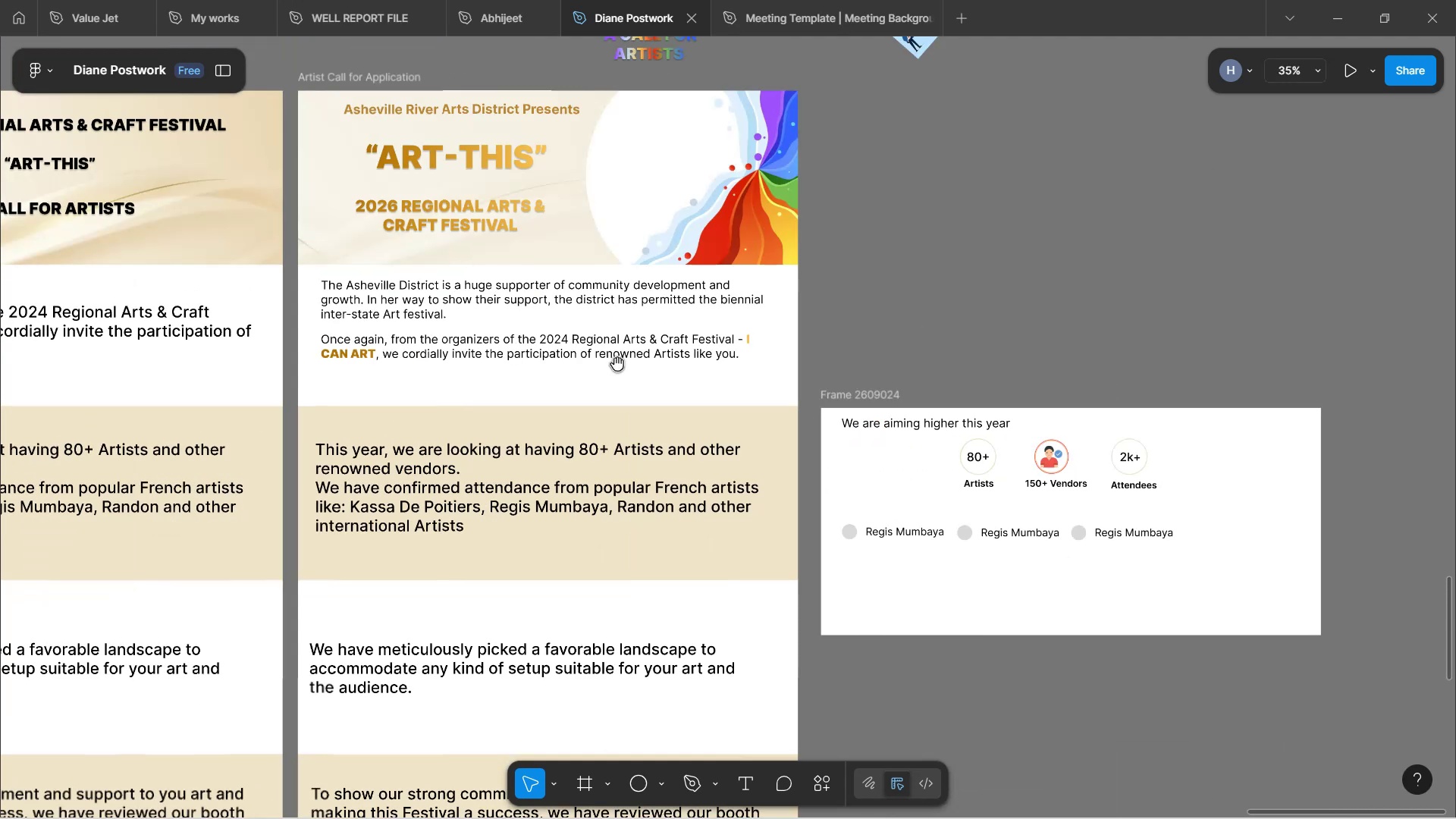 
hold_key(key=ControlLeft, duration=0.61)
scroll: coordinate [625, 376], scroll_direction: up, amount: 7.0
 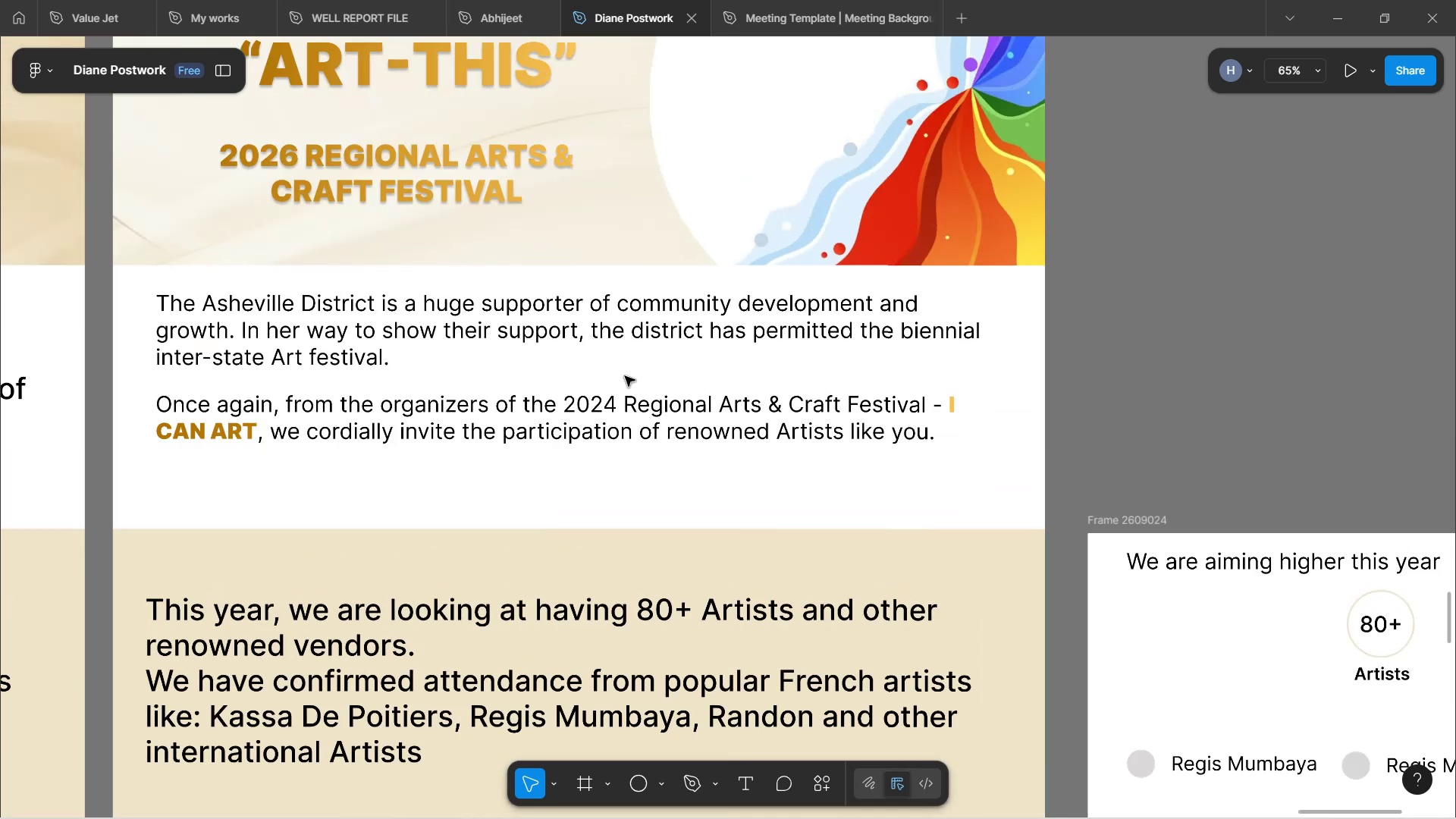 
scroll: coordinate [625, 376], scroll_direction: down, amount: 2.0
 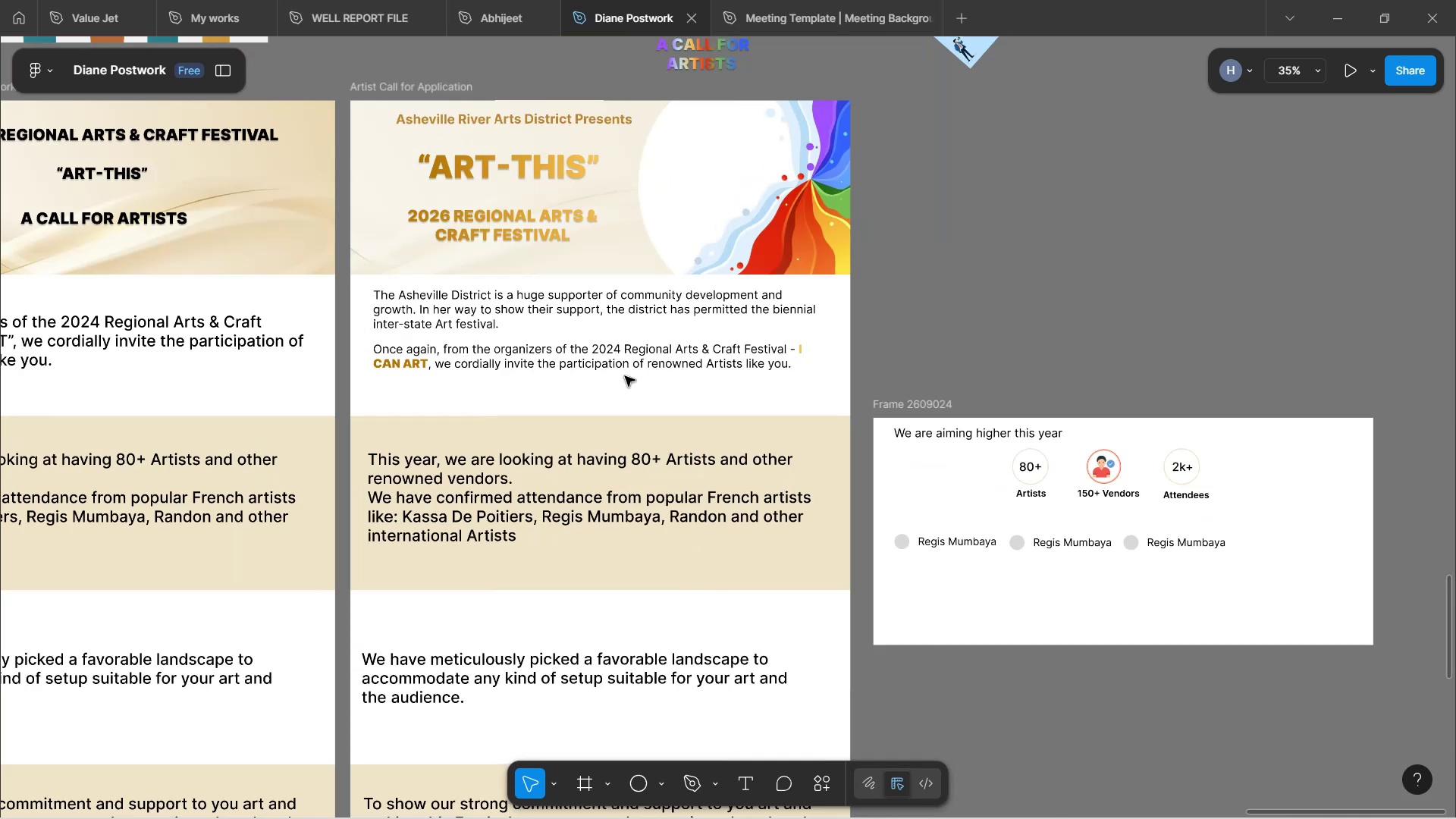 
hold_key(key=ControlLeft, duration=1.55)
 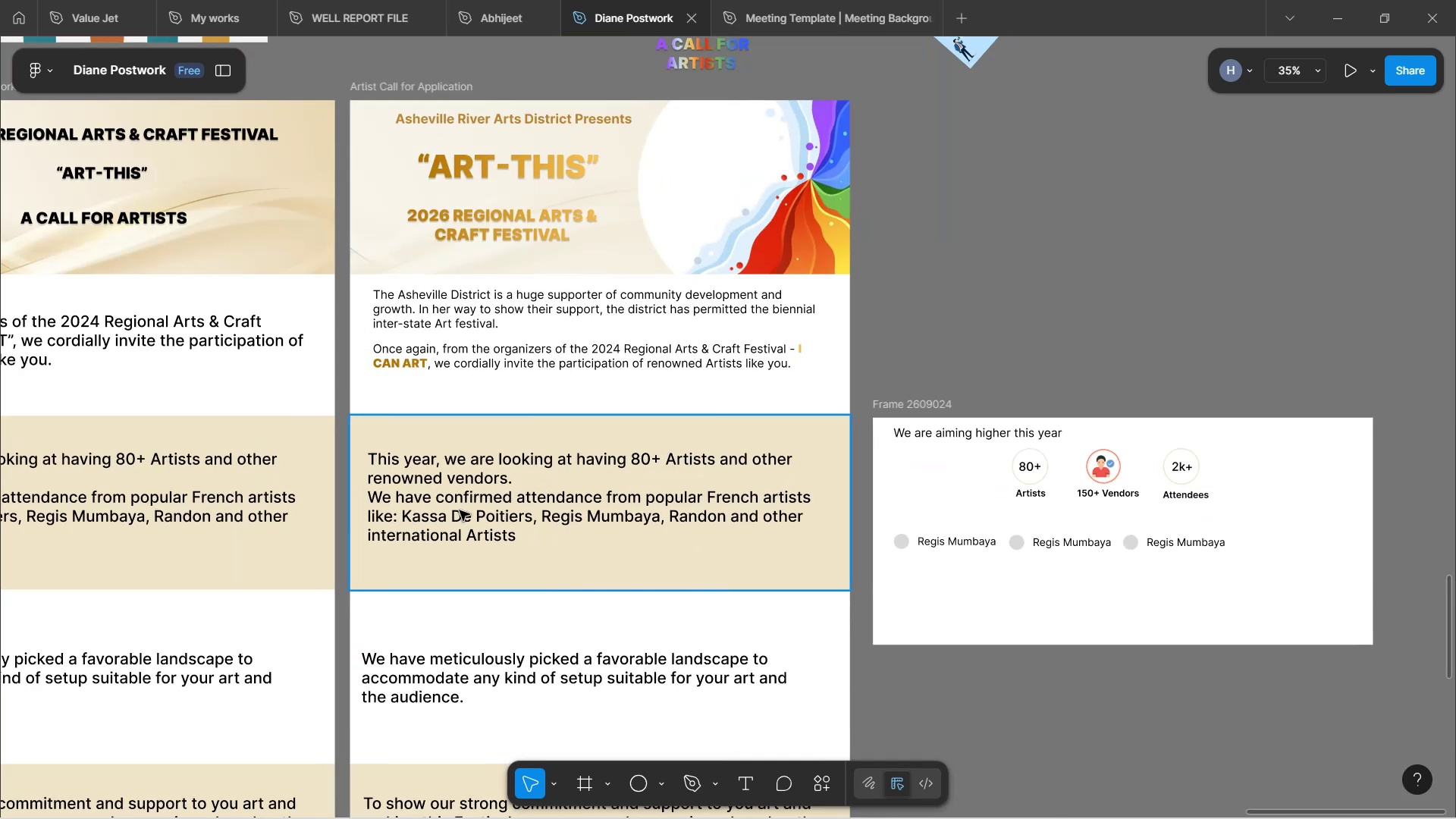 
double_click([460, 510])
 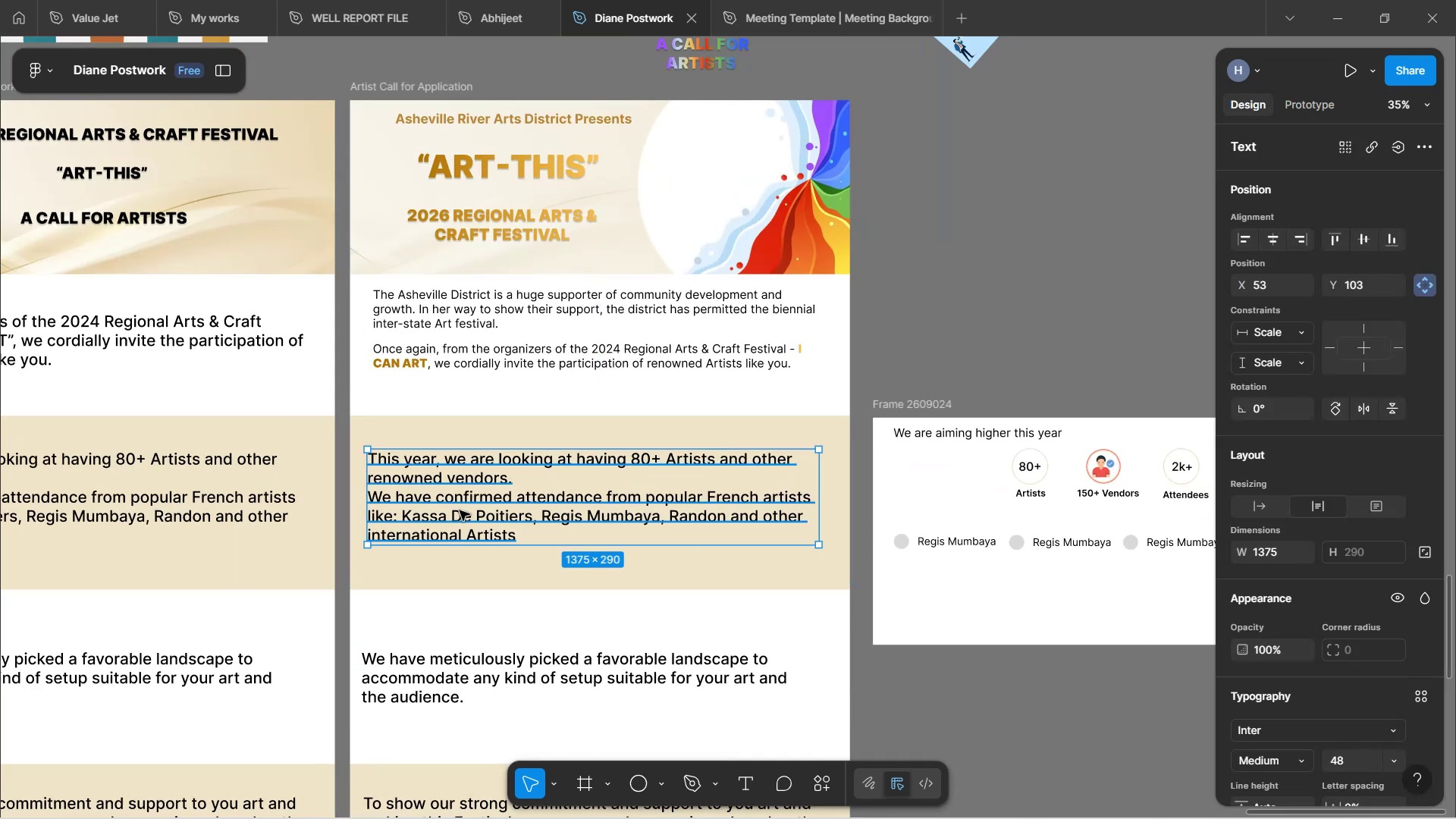 
key(Backspace)
 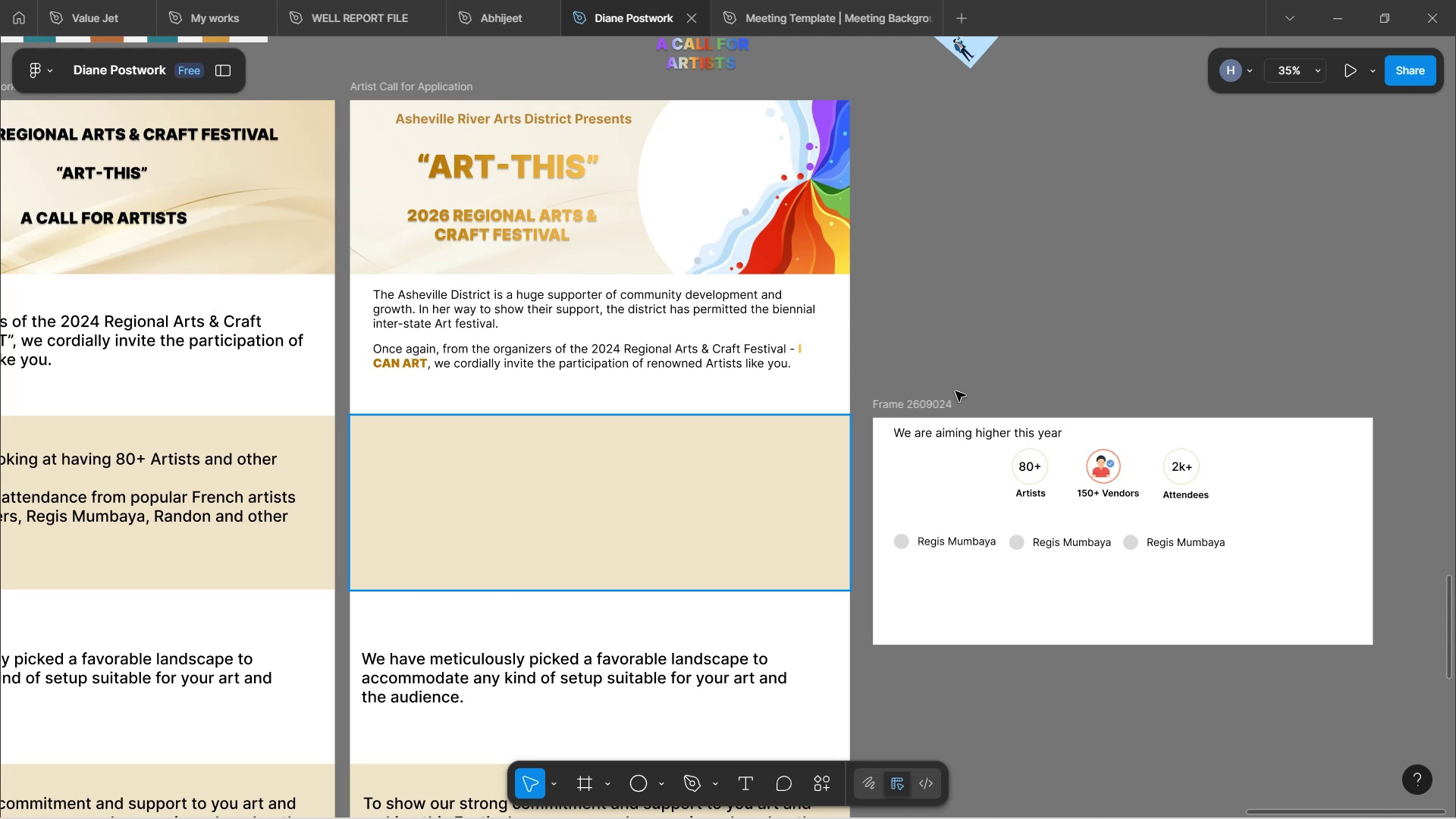 
left_click([1112, 315])
 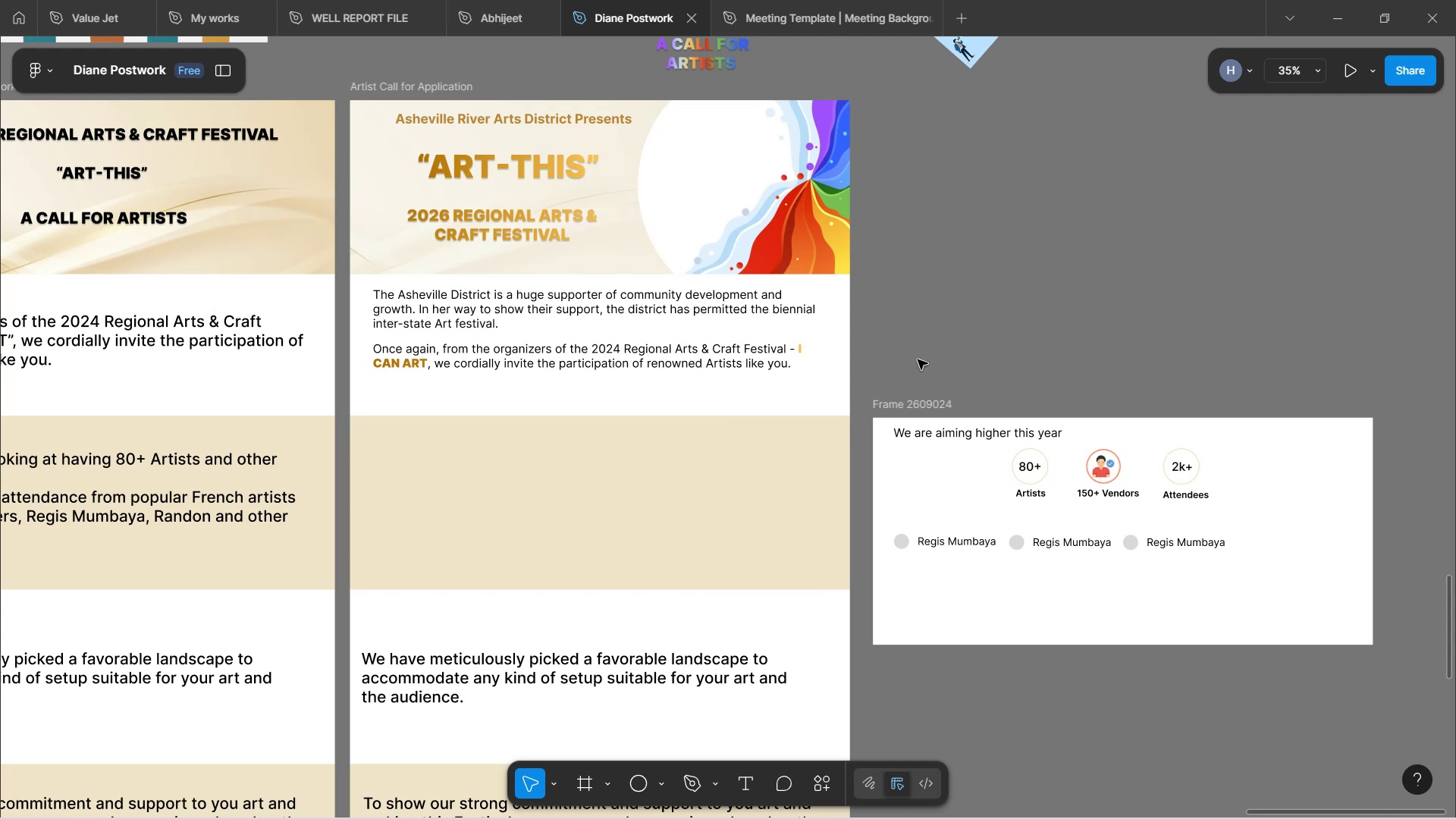 
scroll: coordinate [816, 285], scroll_direction: up, amount: 1.0
 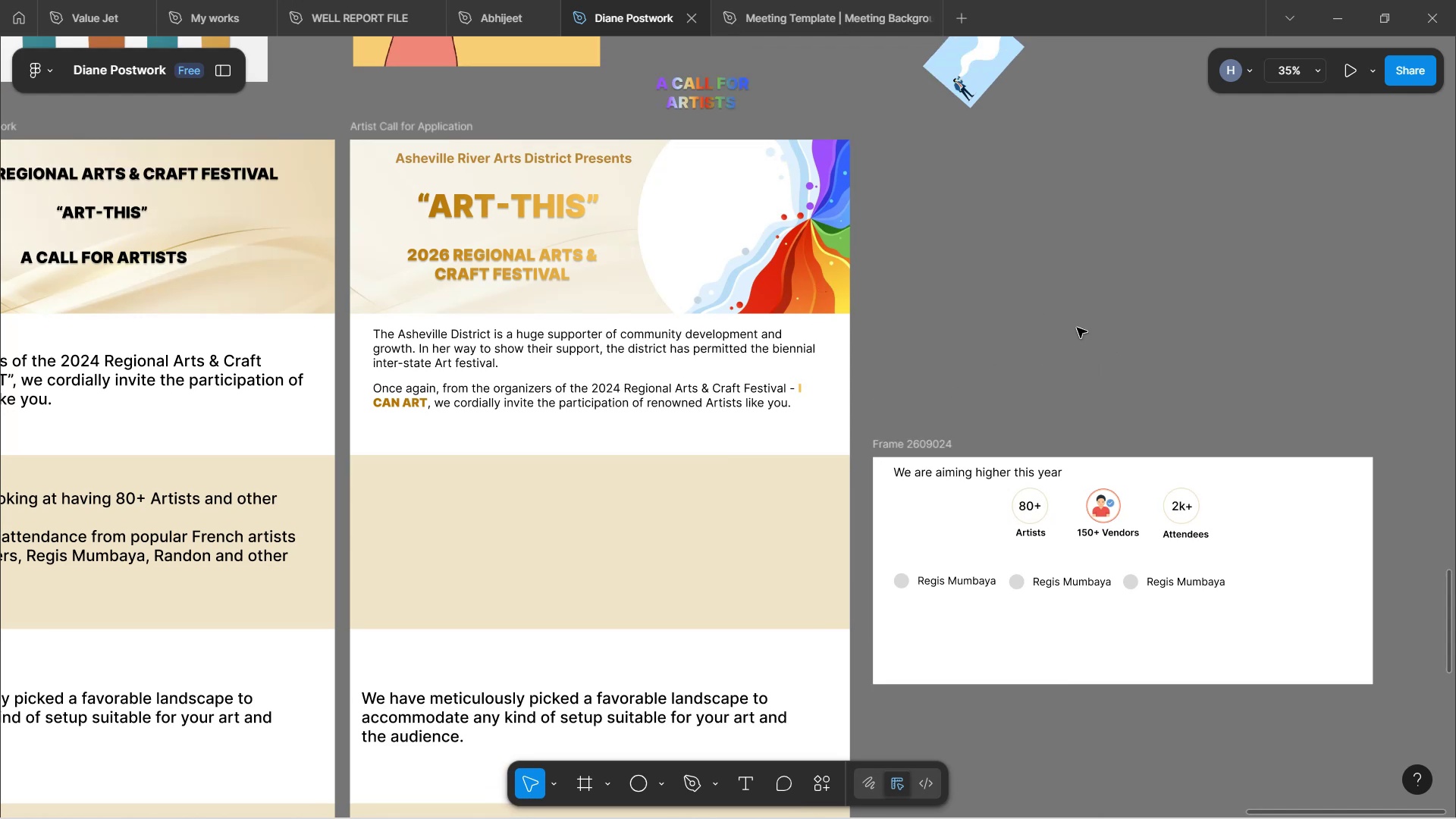 
wait(6.69)
 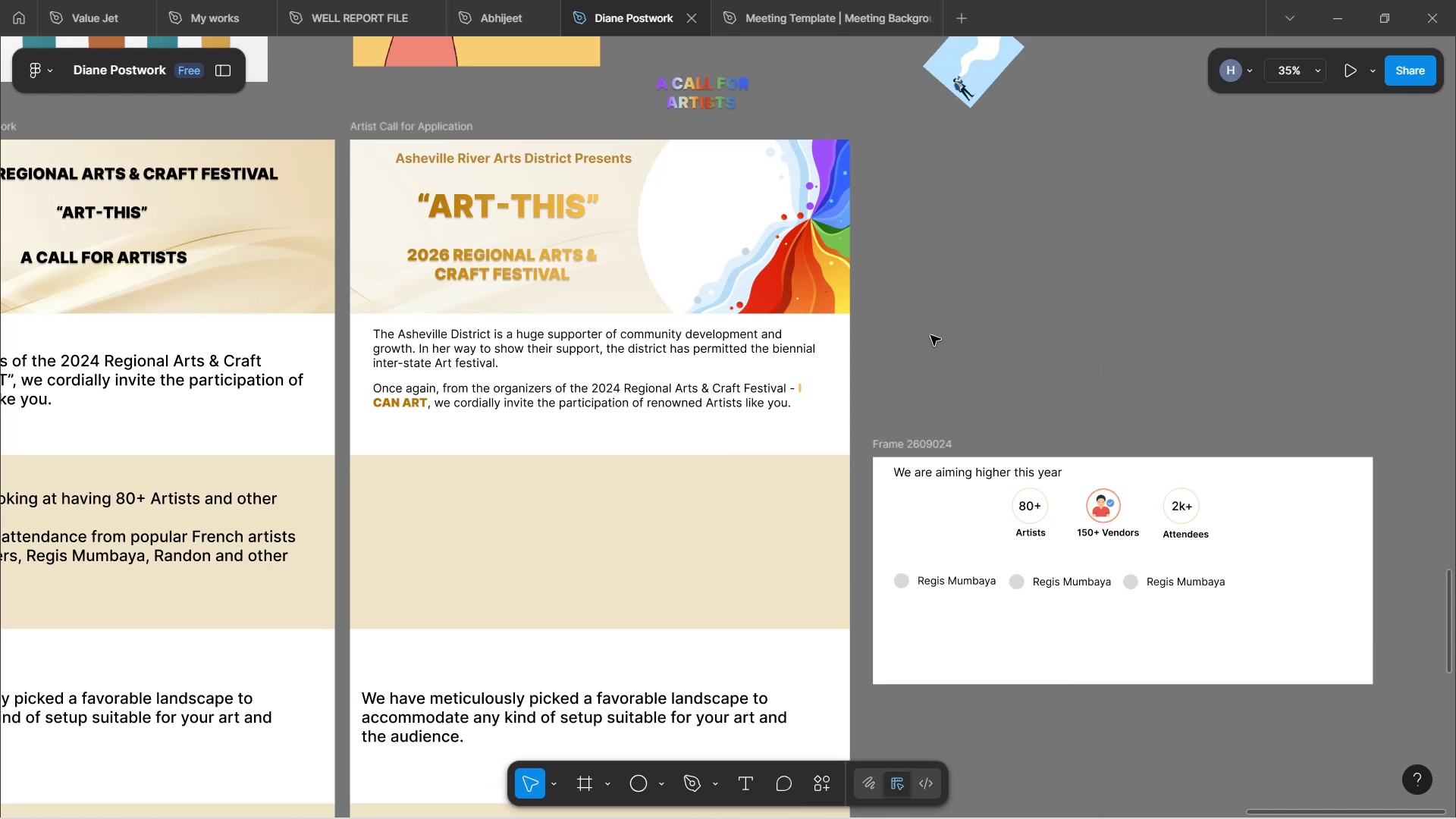 
scroll: coordinate [1055, 355], scroll_direction: up, amount: 4.0
 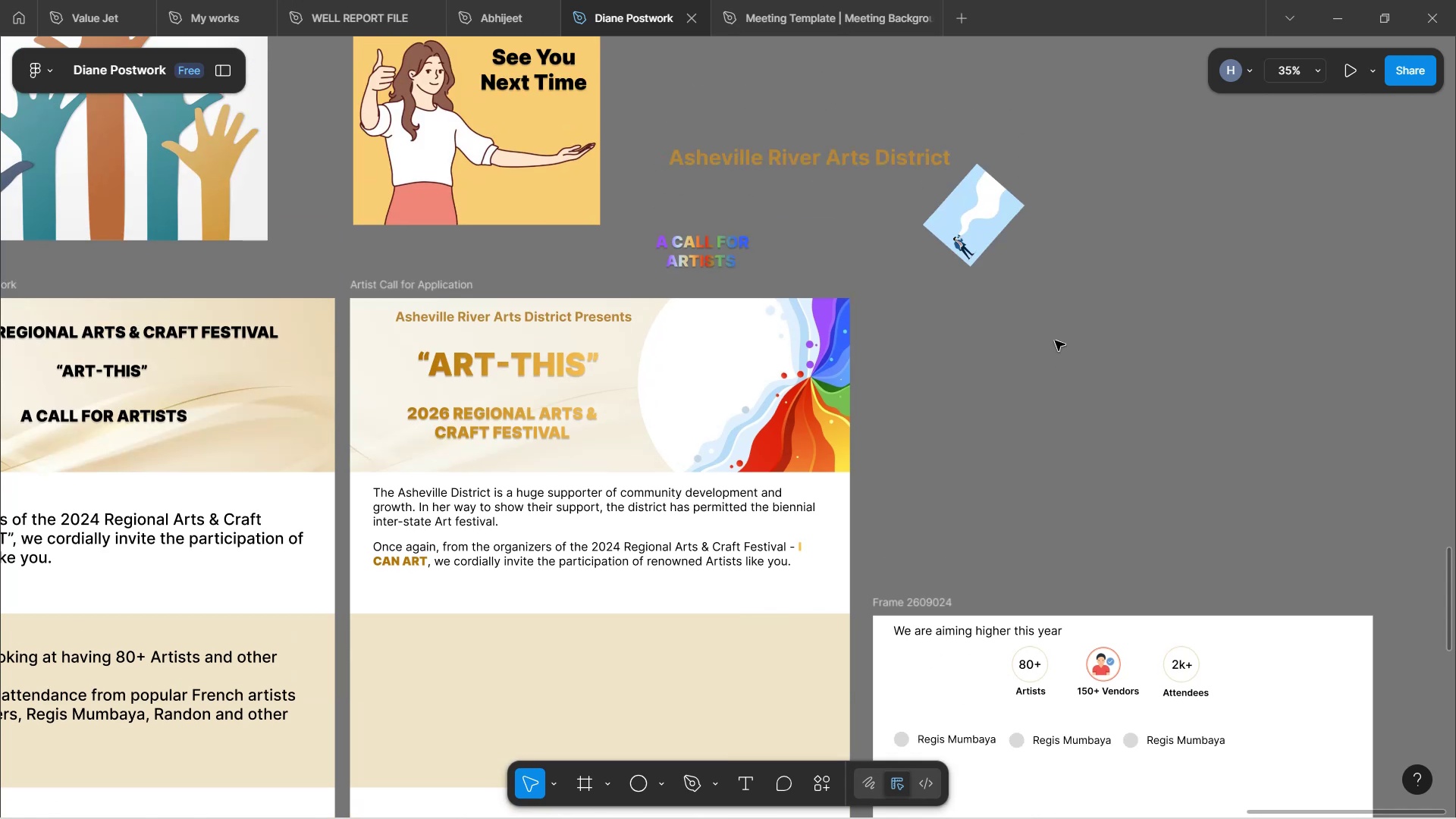 
scroll: coordinate [1056, 334], scroll_direction: down, amount: 2.0
 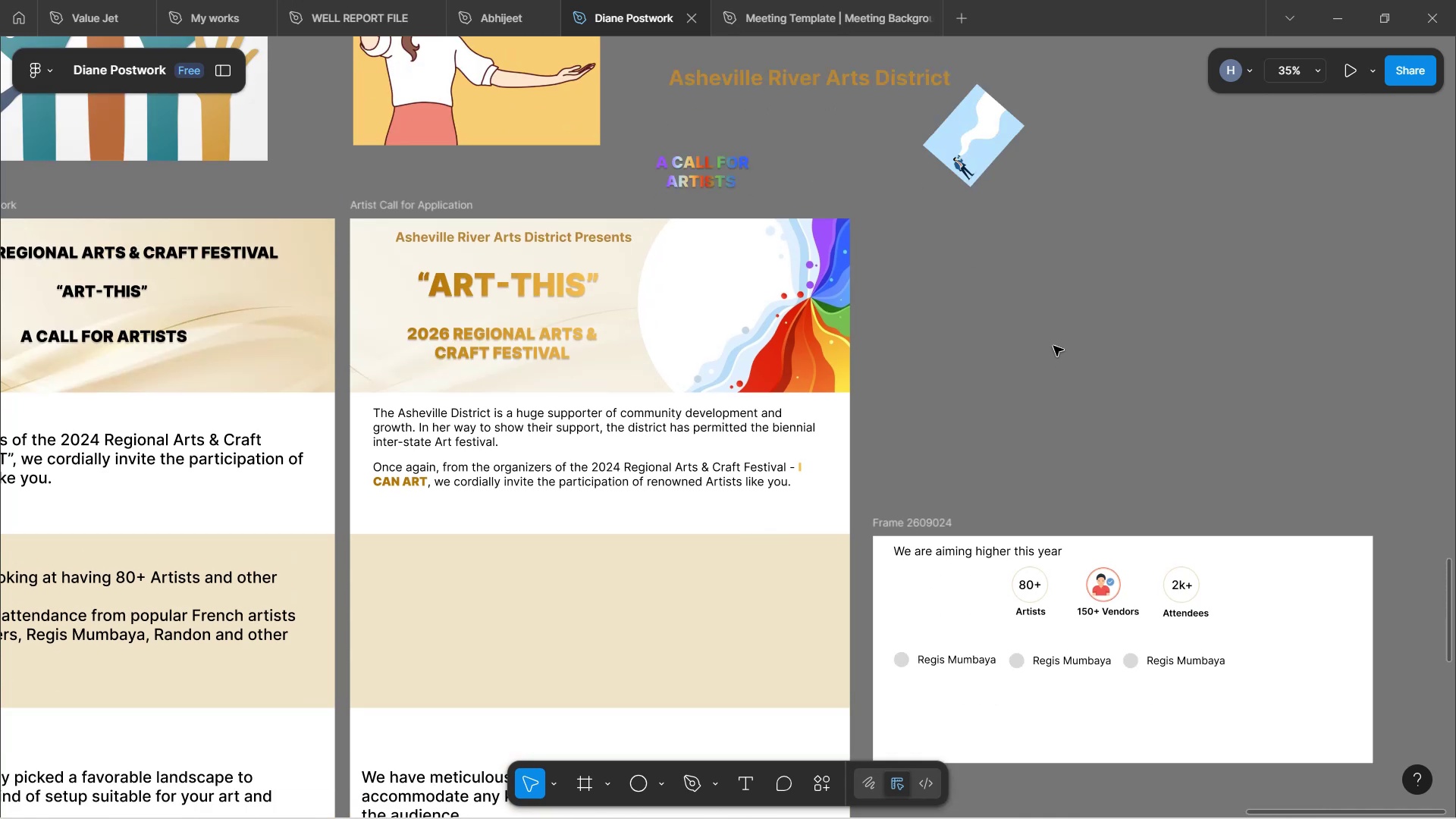 
hold_key(key=ShiftLeft, duration=1.22)
scroll: coordinate [1053, 346], scroll_direction: up, amount: 9.0
 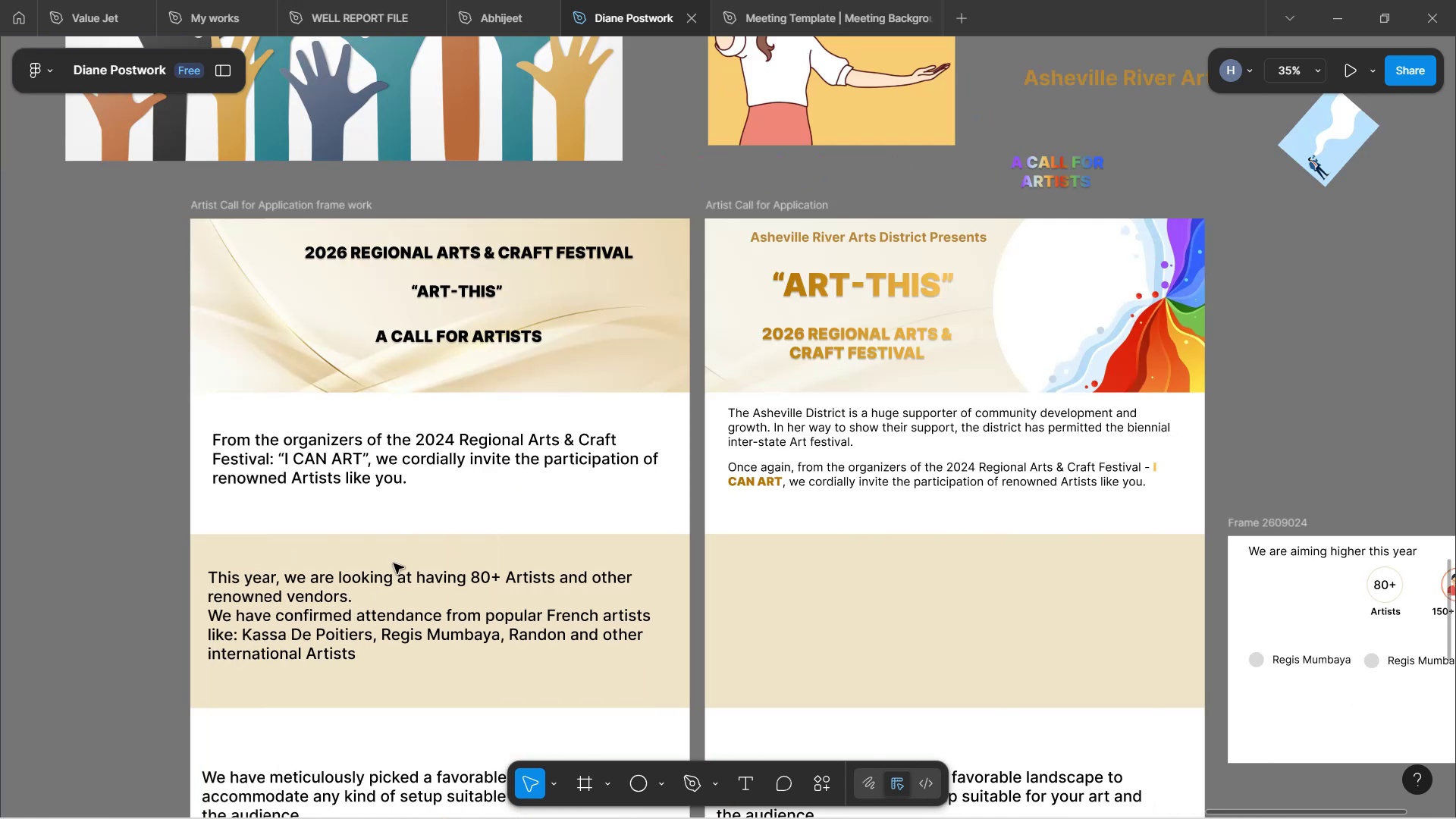 
scroll: coordinate [554, 586], scroll_direction: down, amount: 4.0
 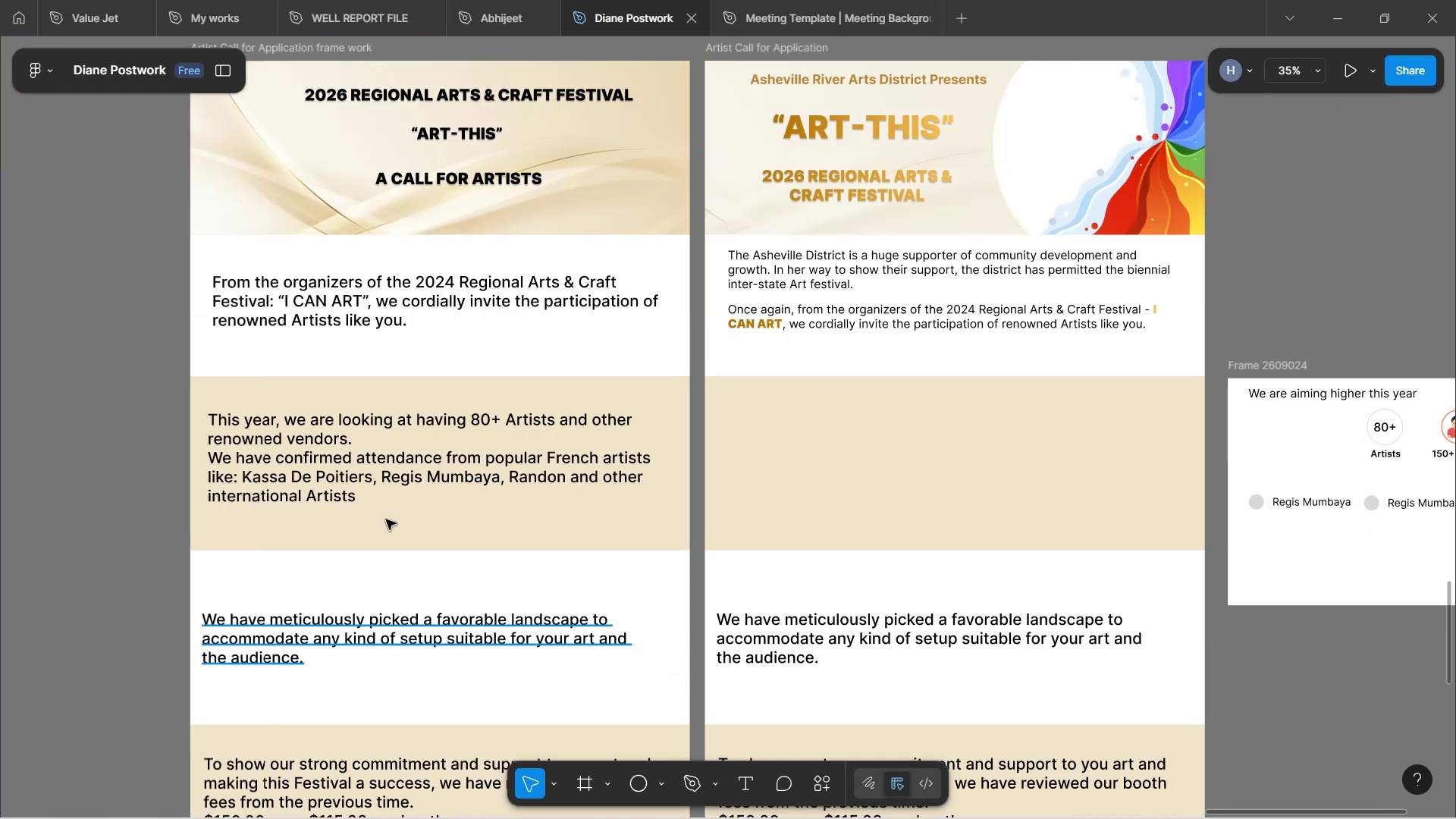 
hold_key(key=ShiftLeft, duration=1.52)
scroll: coordinate [473, 484], scroll_direction: up, amount: 1.0
 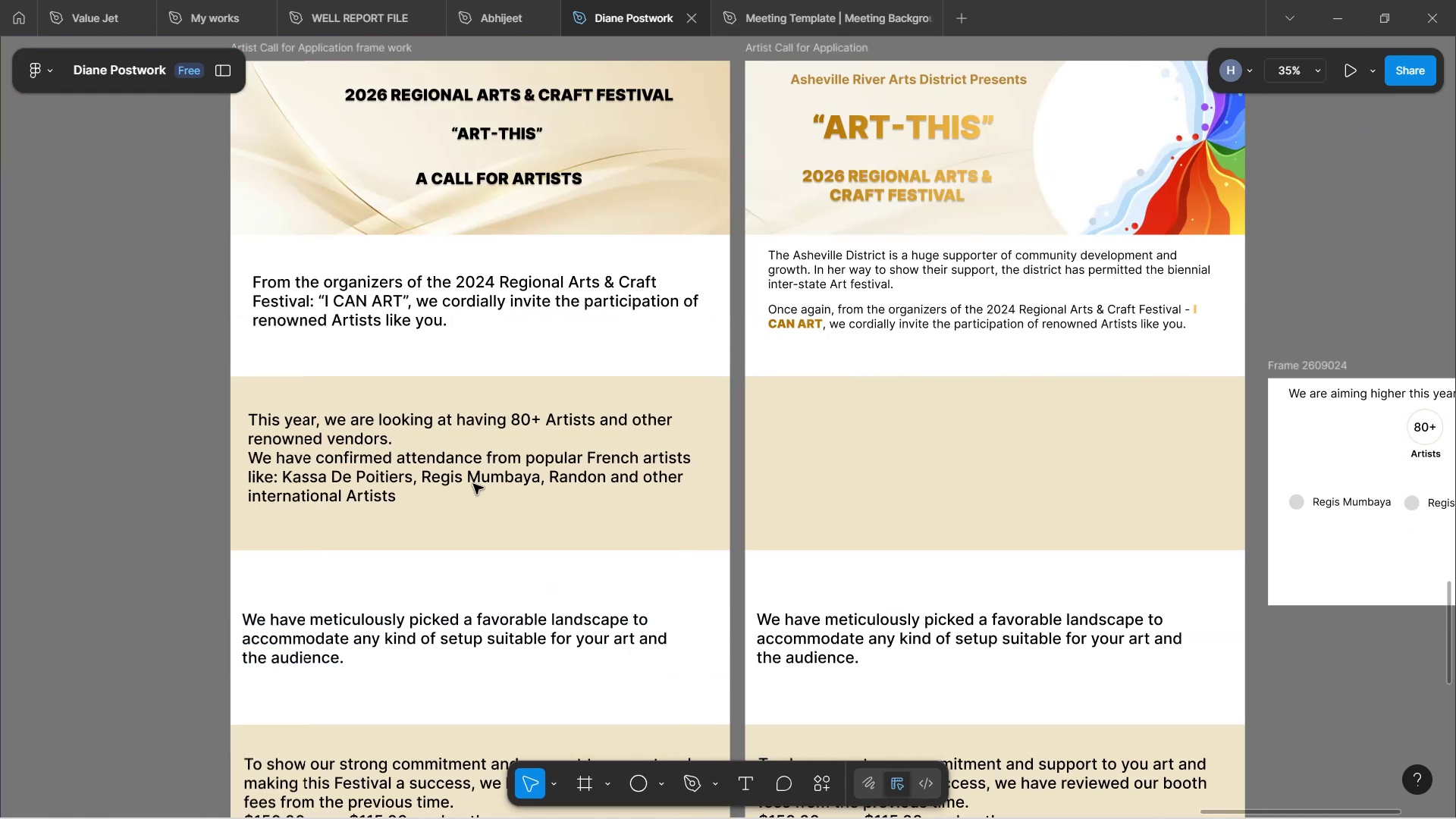 
scroll: coordinate [473, 484], scroll_direction: down, amount: 17.0
 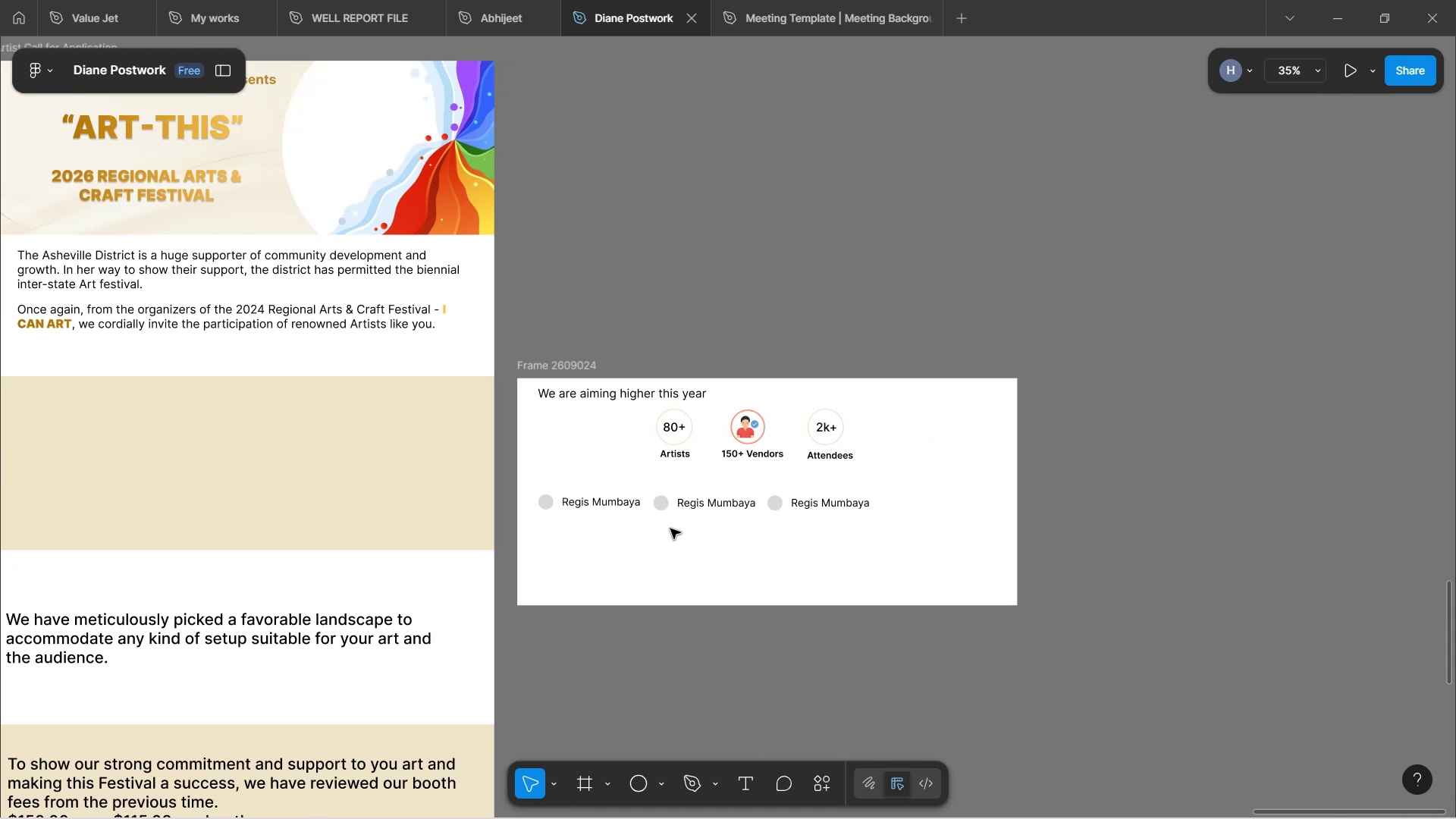 
hold_key(key=ShiftLeft, duration=1.32)
 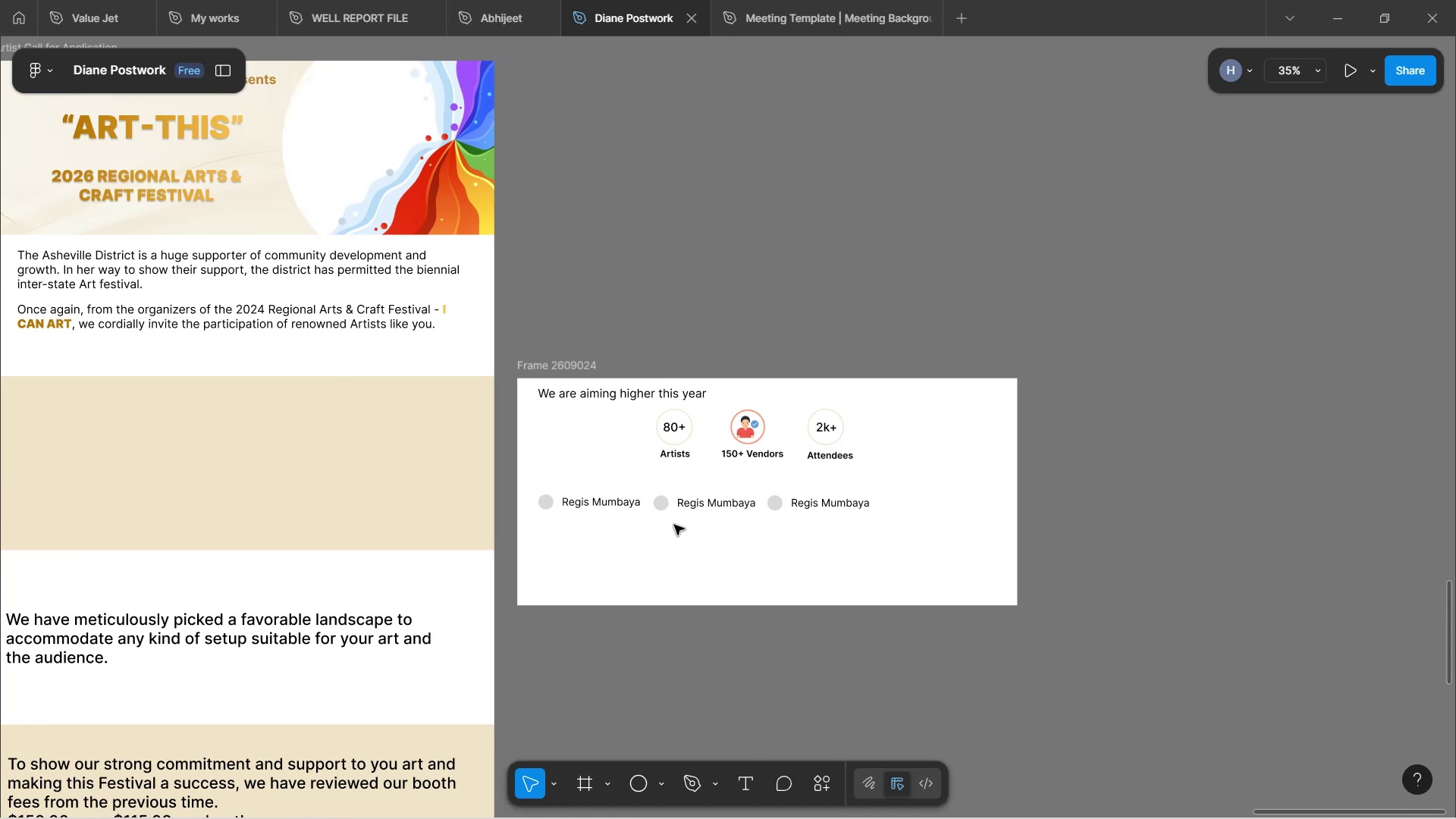 
hold_key(key=ControlLeft, duration=0.47)
scroll: coordinate [674, 522], scroll_direction: up, amount: 3.0
 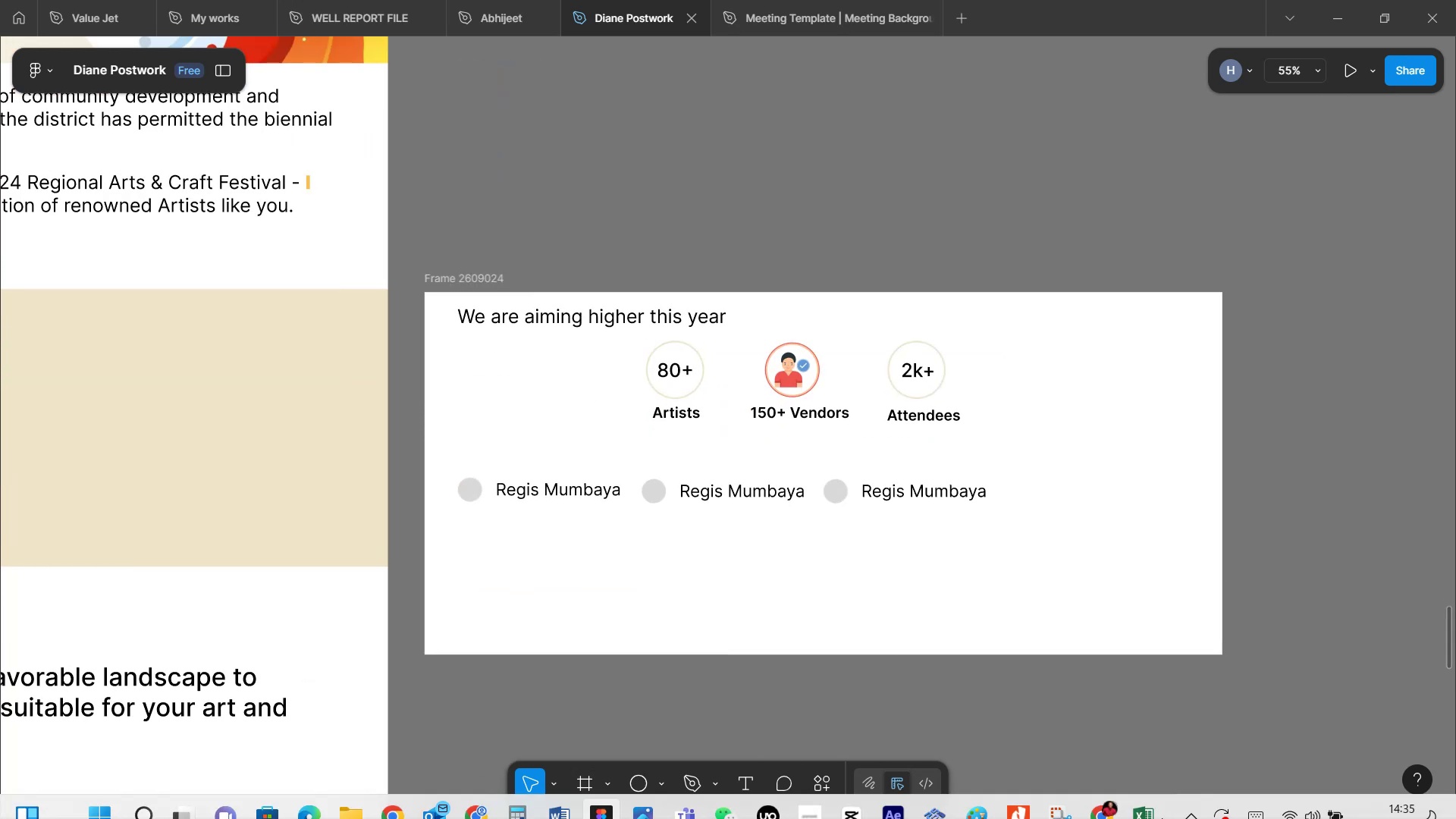 
left_click([1097, 803])
 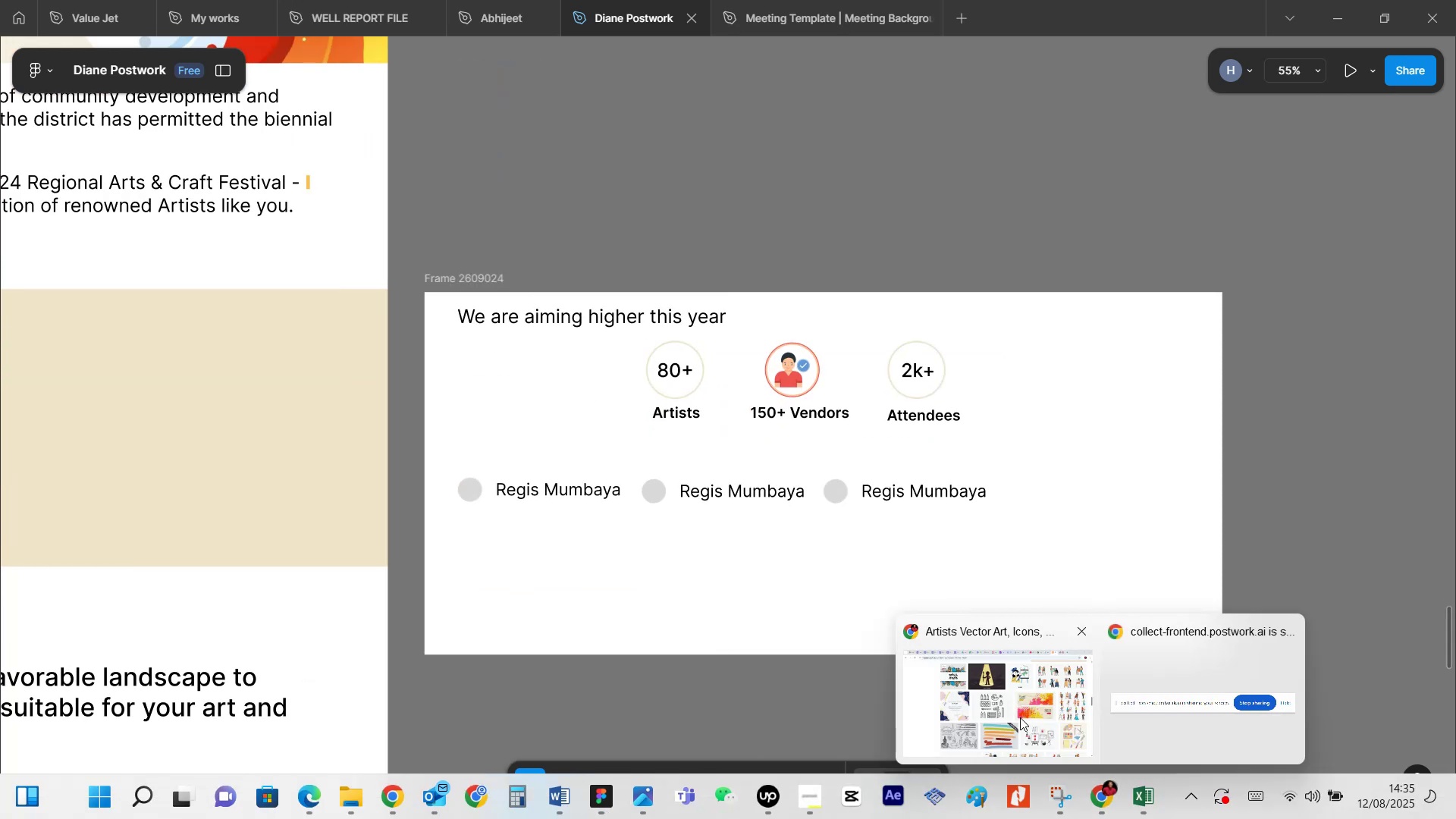 
left_click([1011, 706])
 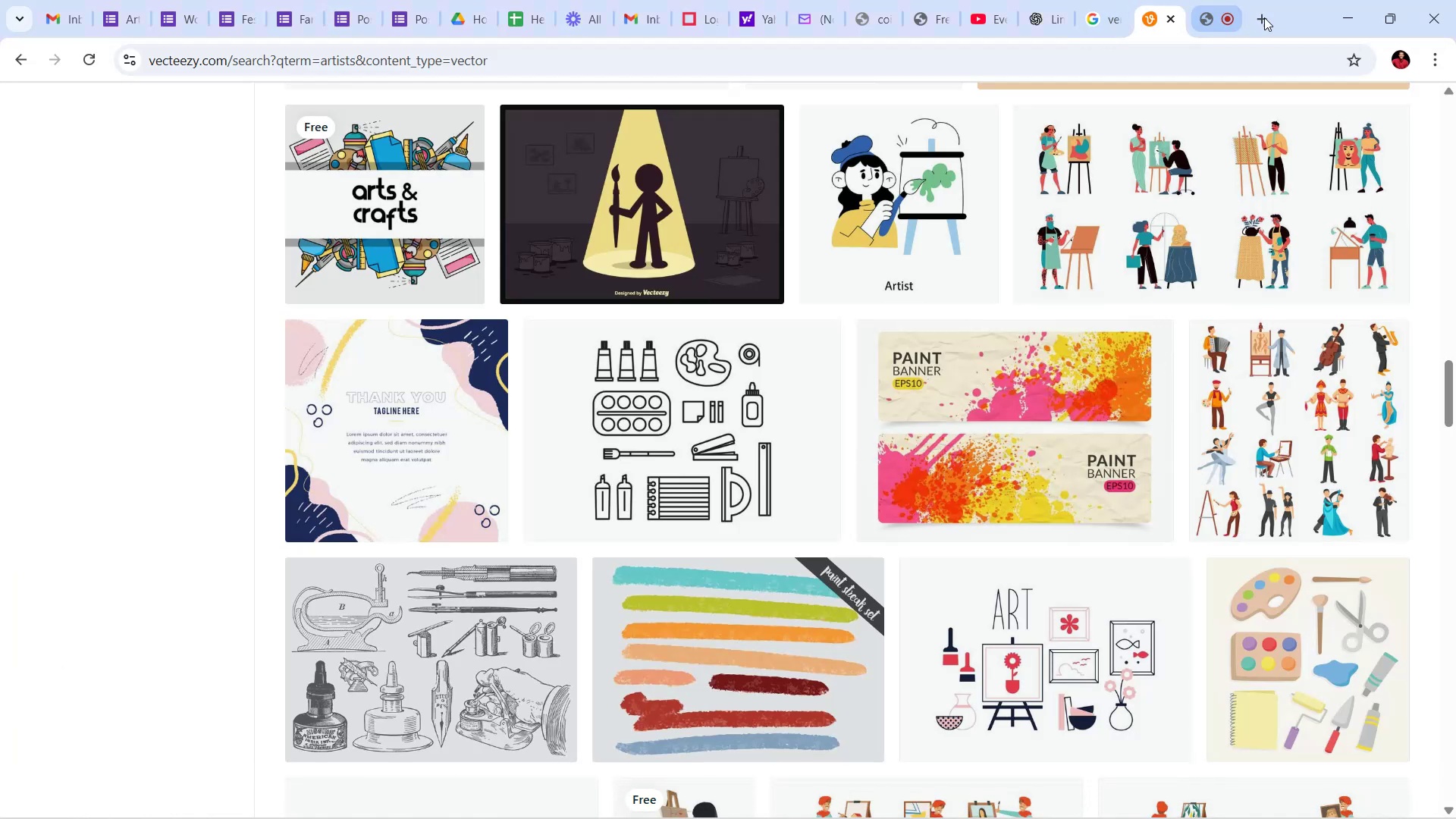 
left_click([1264, 17])
 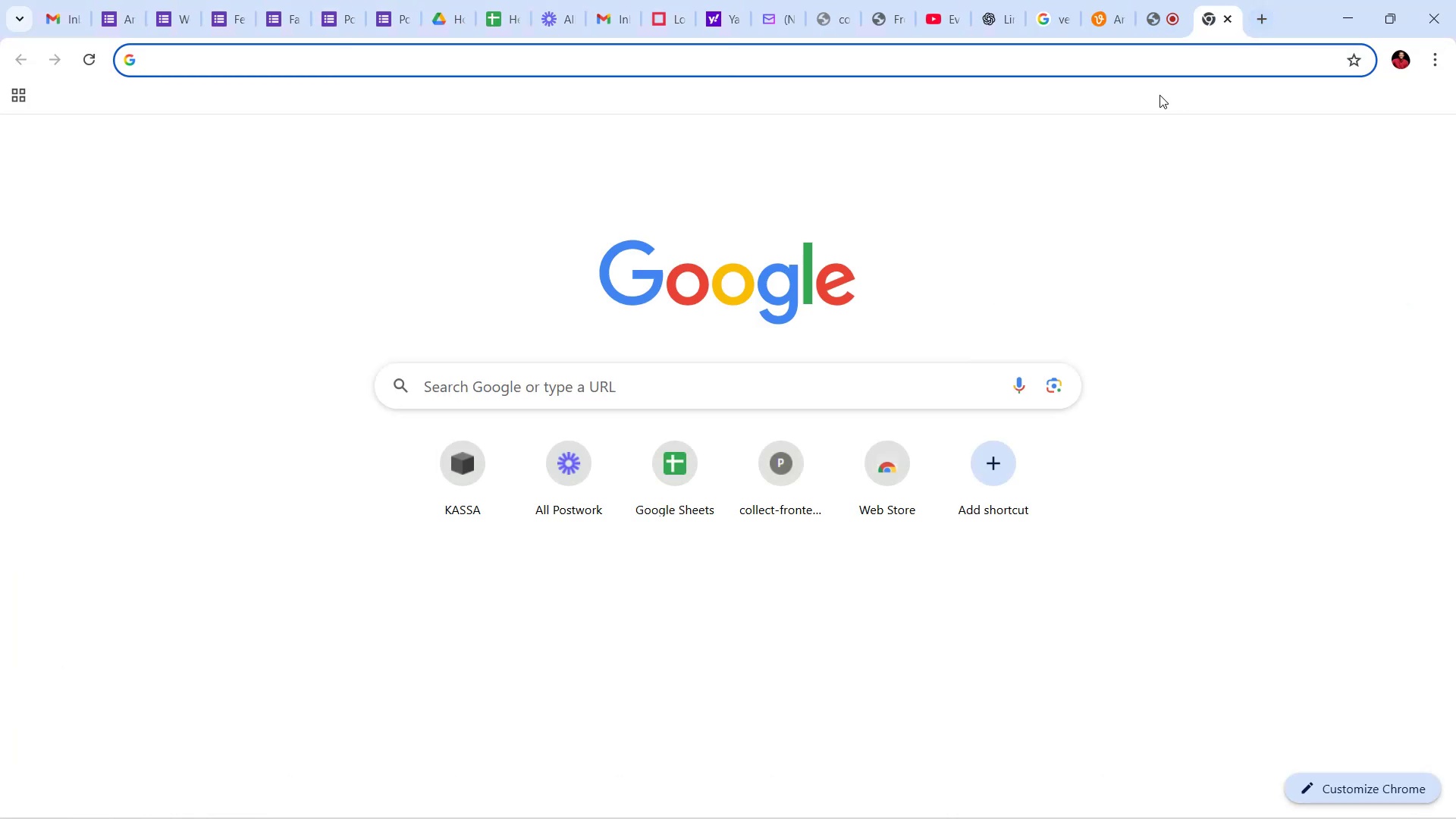 
type(download country flags)
 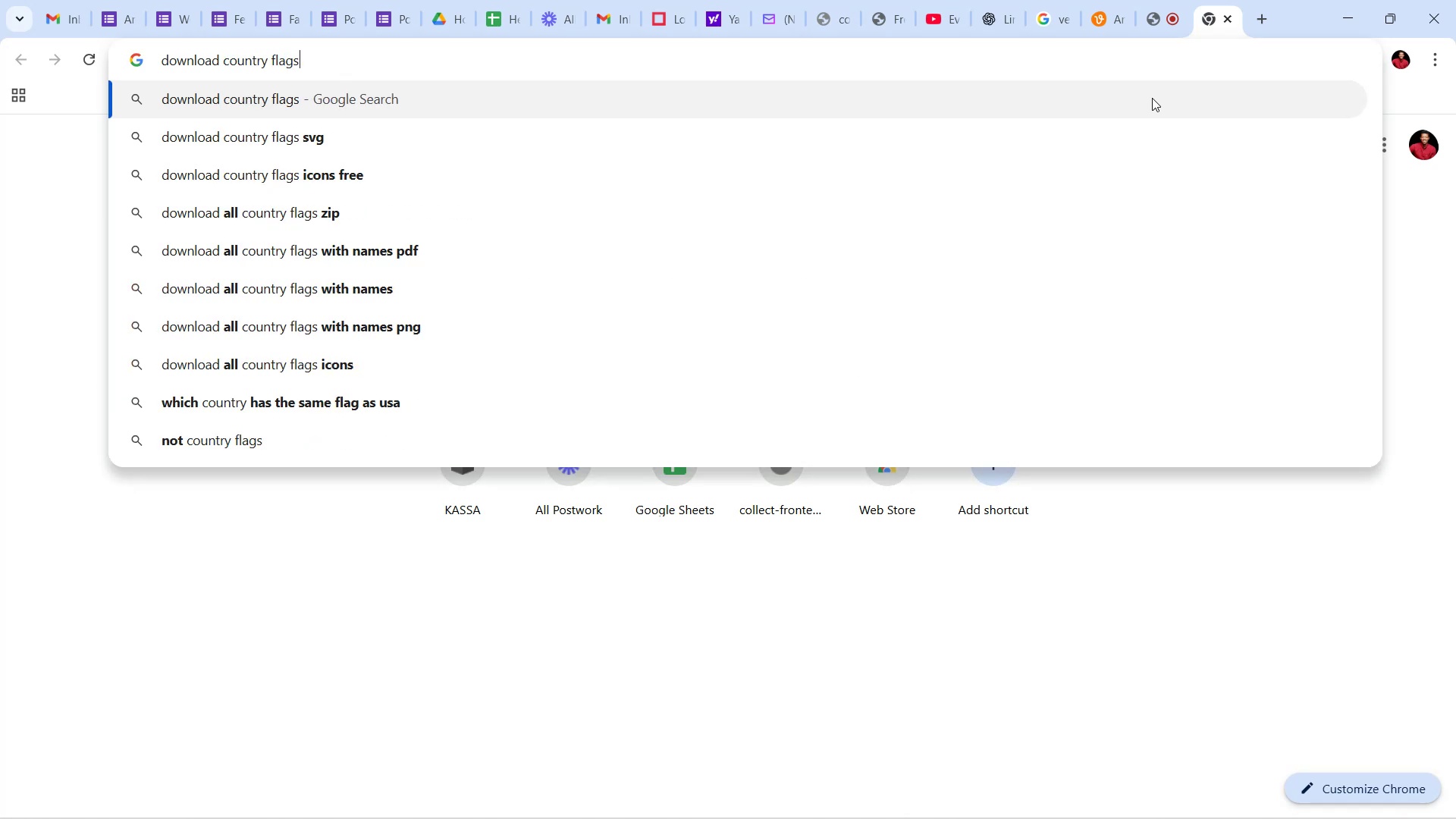 
key(Enter)
 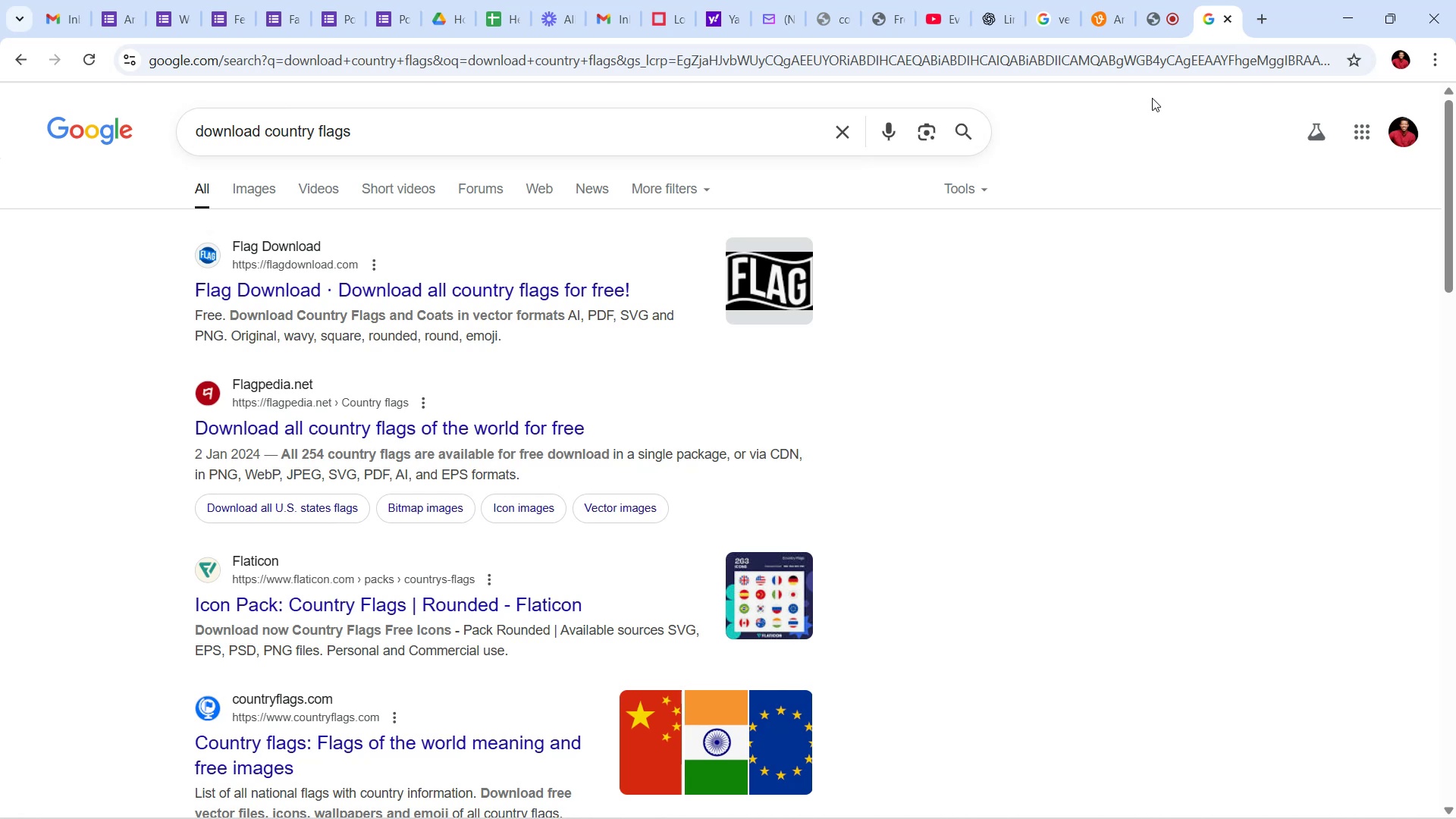 
left_click([519, 293])
 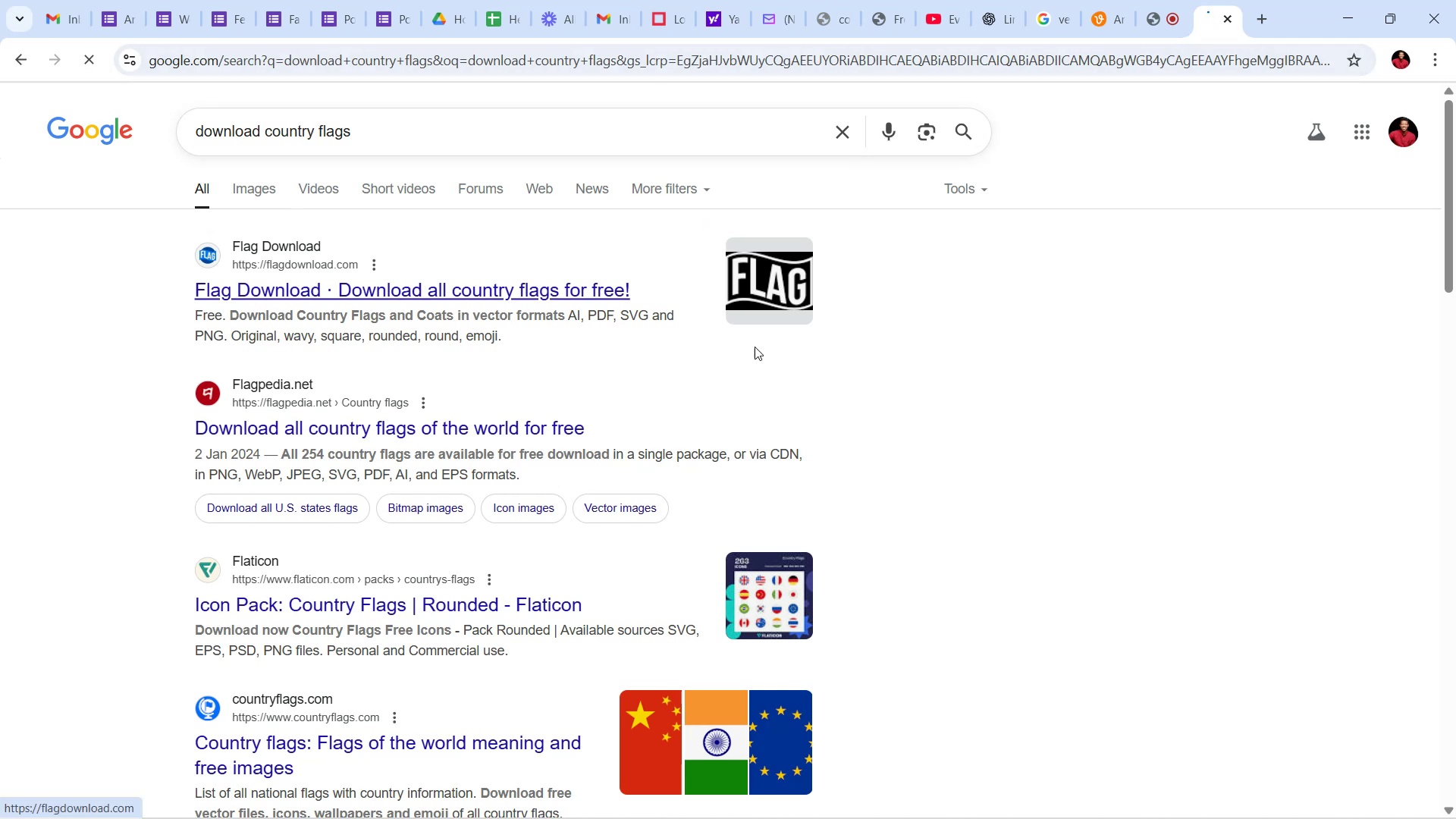 
mouse_move([885, 351])
 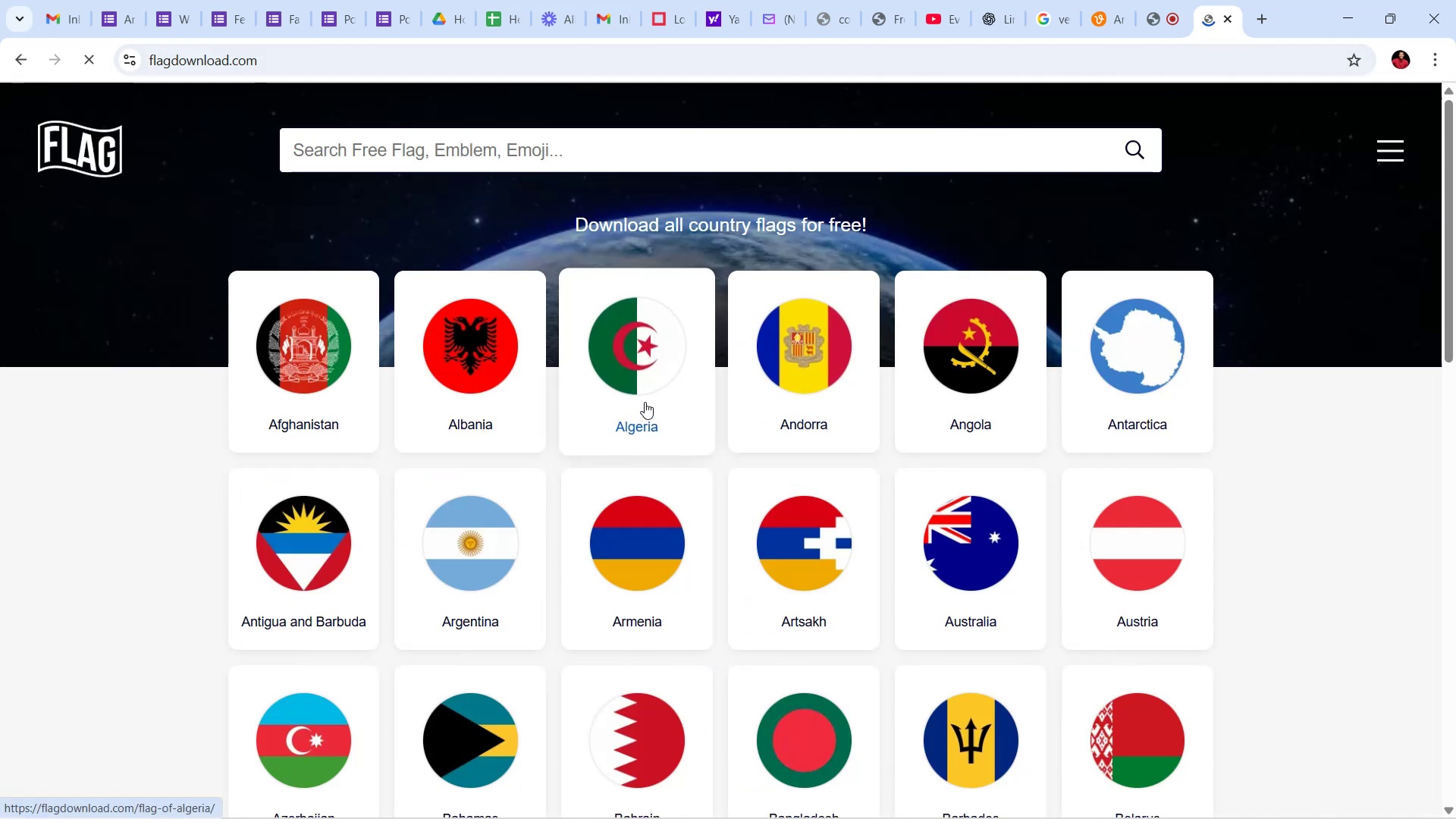 
scroll: coordinate [659, 380], scroll_direction: down, amount: 1.0
 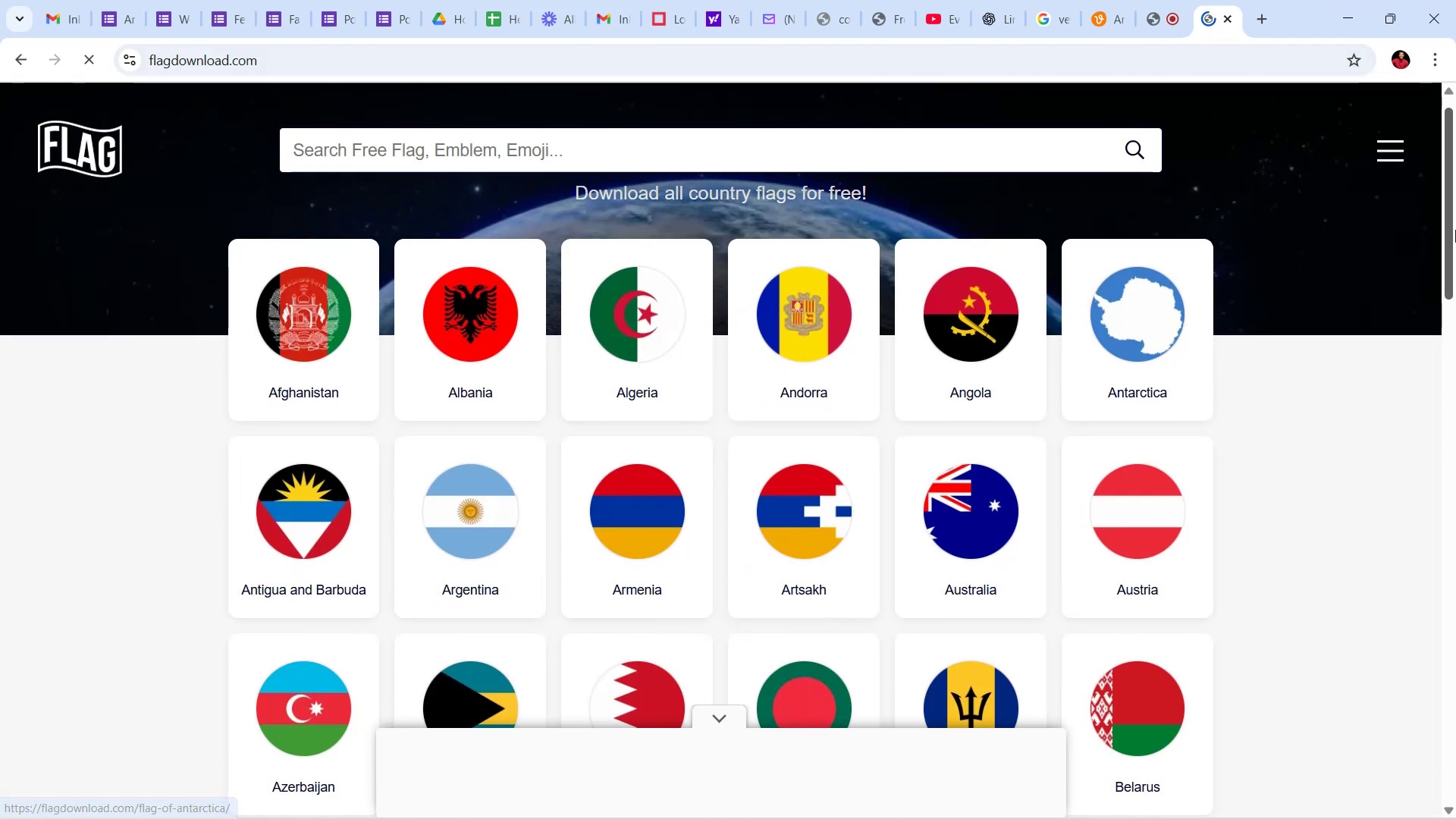 
left_click_drag(start_coordinate=[1455, 238], to_coordinate=[1439, 342])
 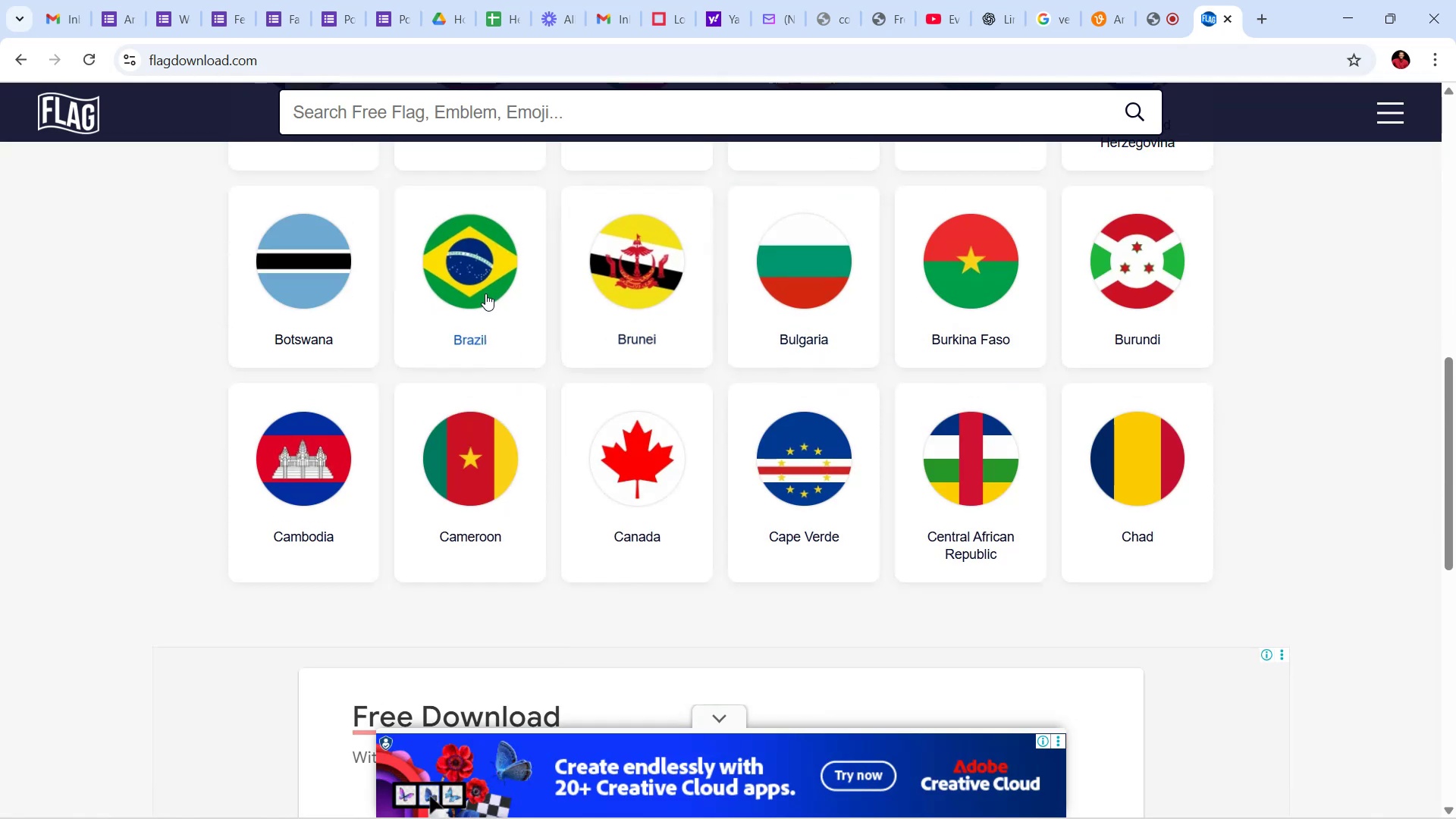 
left_click([475, 286])
 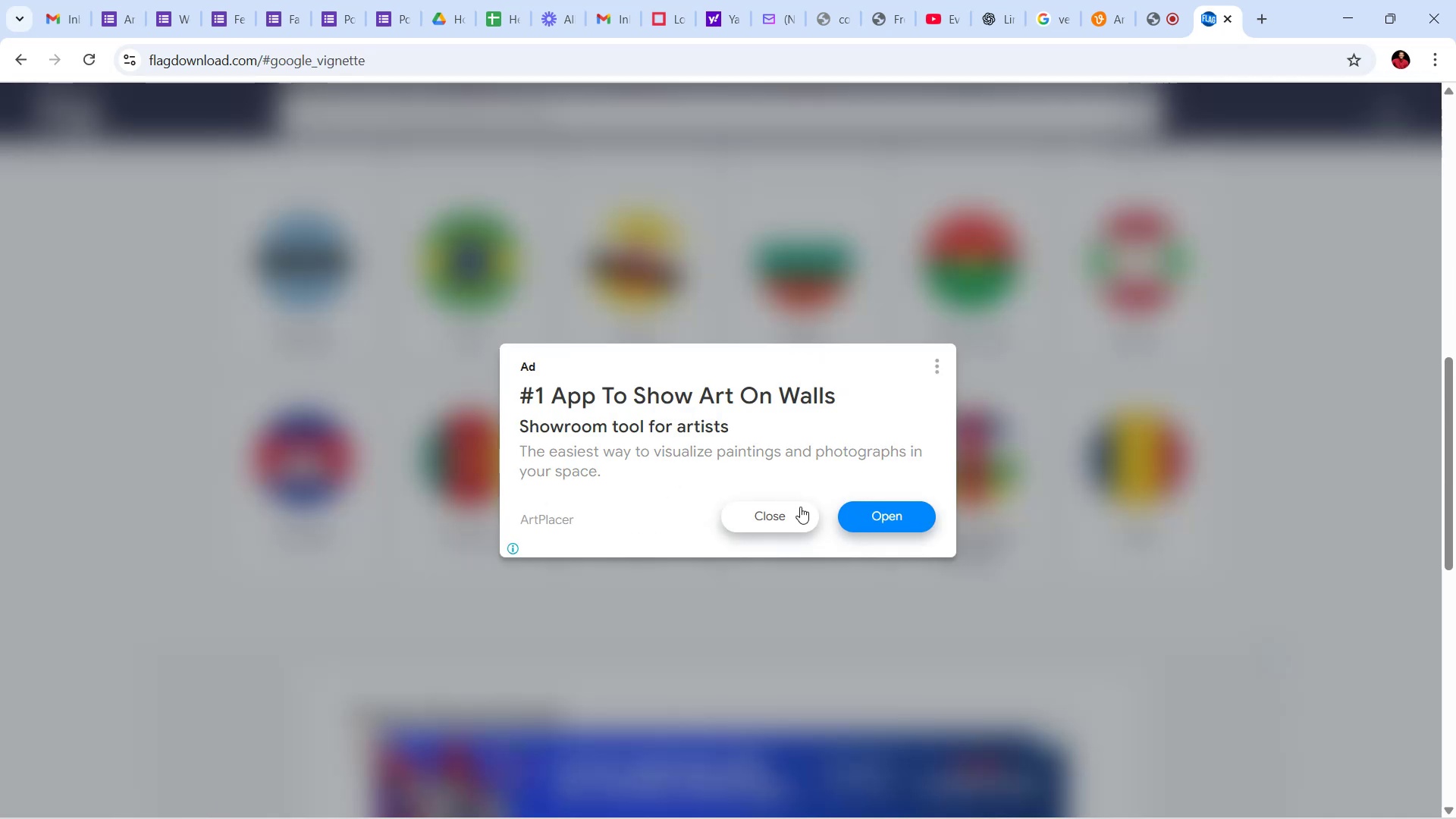 
left_click([769, 511])
 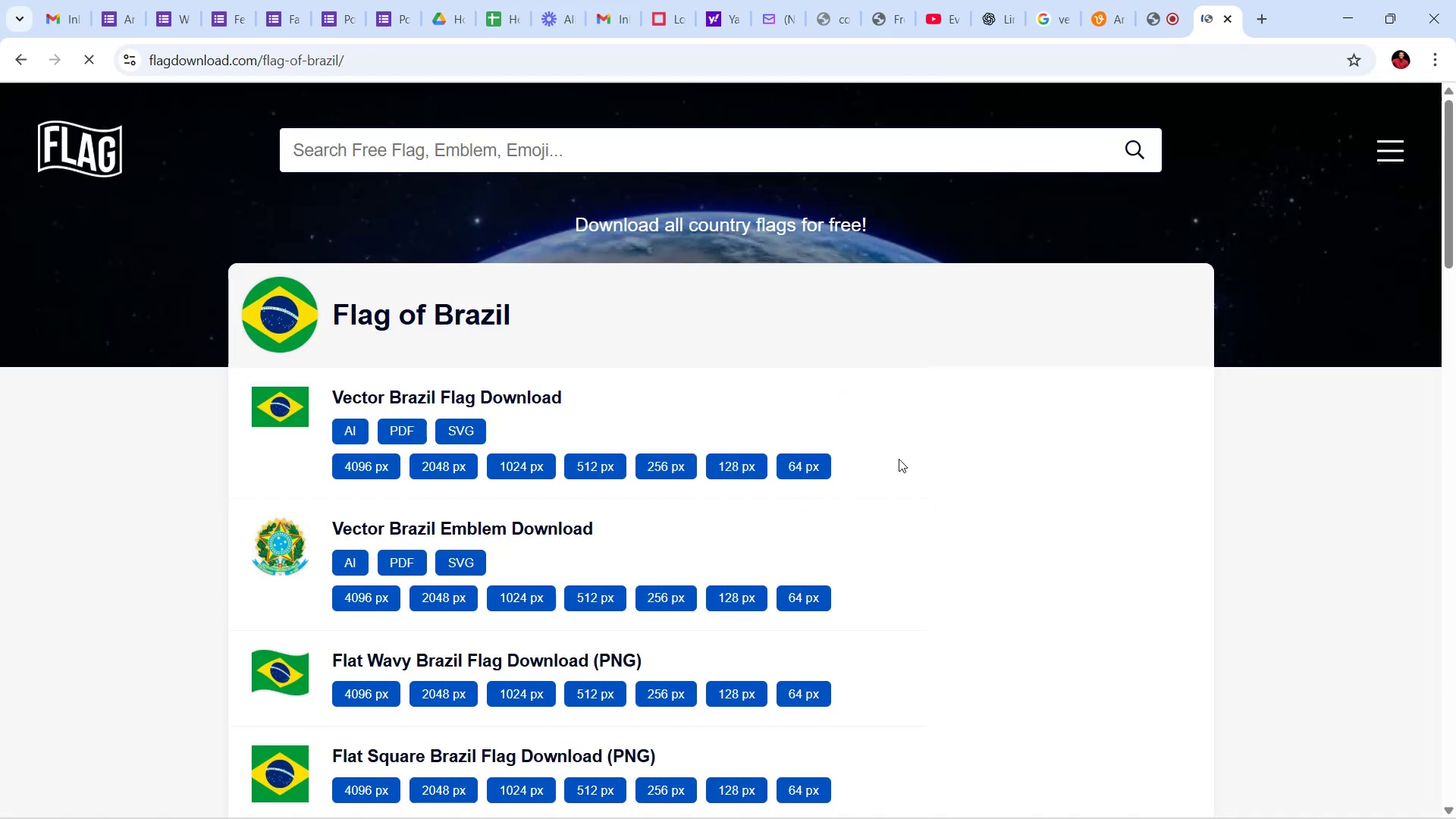 
scroll: coordinate [770, 457], scroll_direction: down, amount: 19.0
 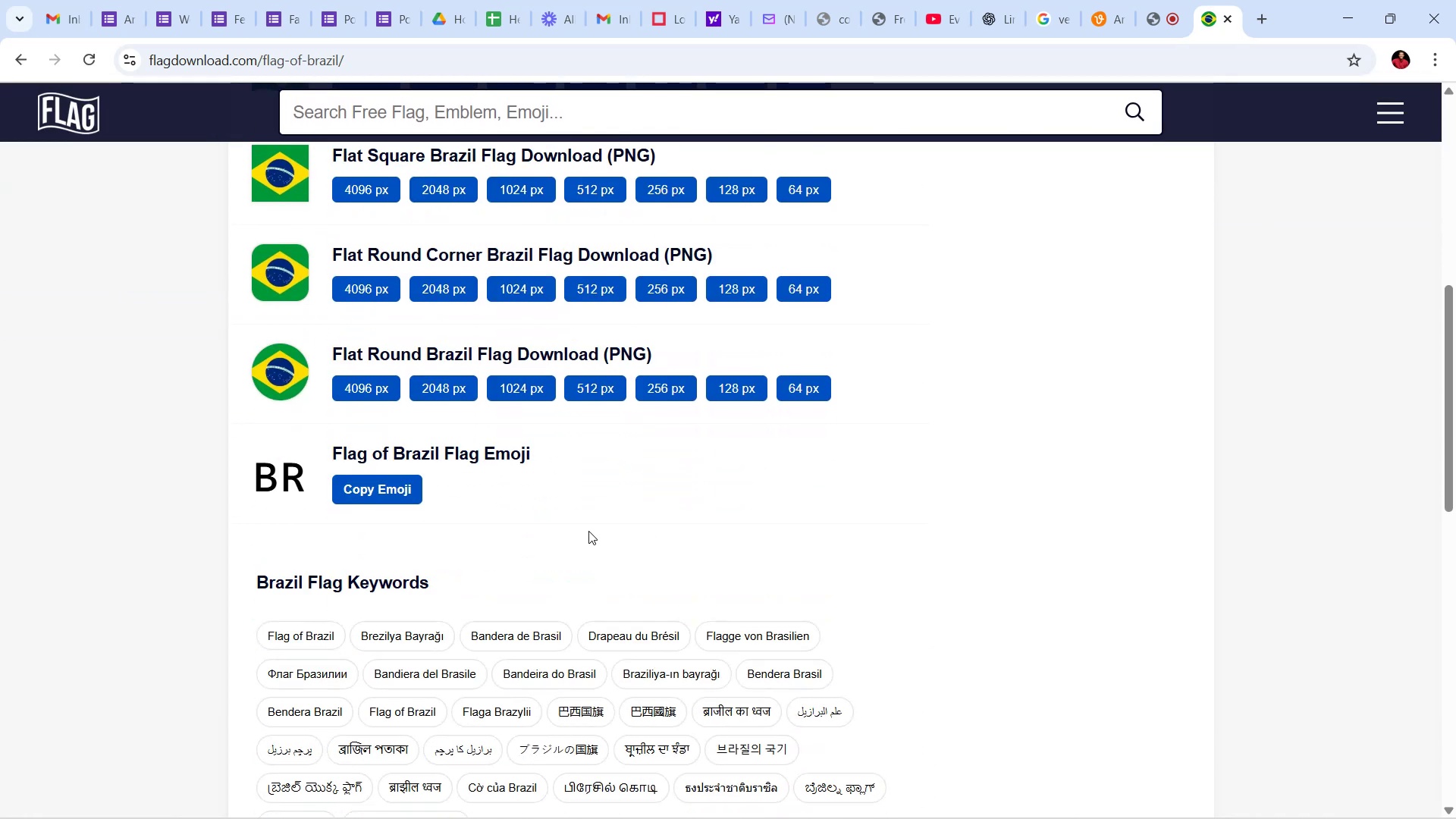 
scroll: coordinate [632, 468], scroll_direction: up, amount: 16.0
 